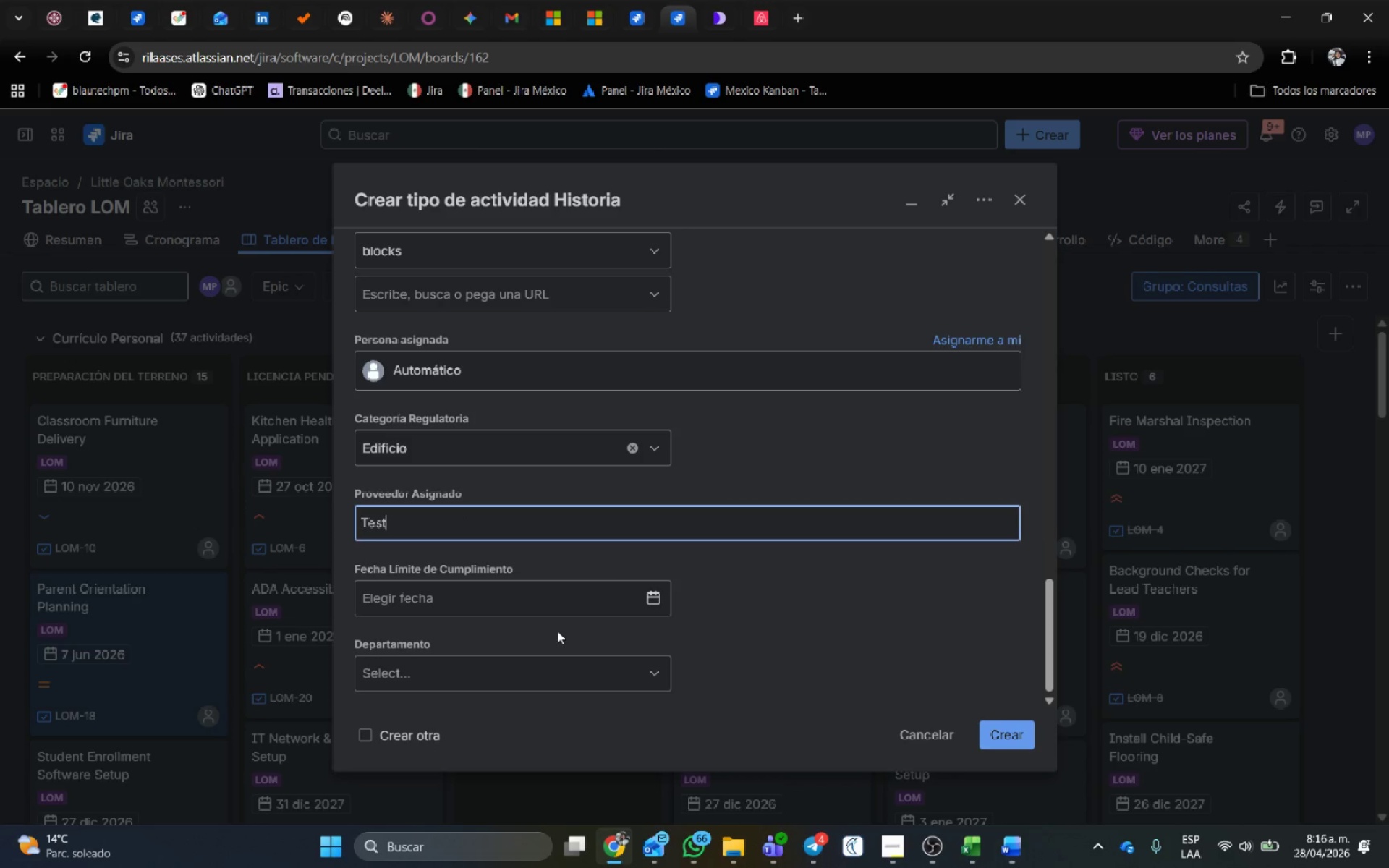 
left_click([525, 598])
 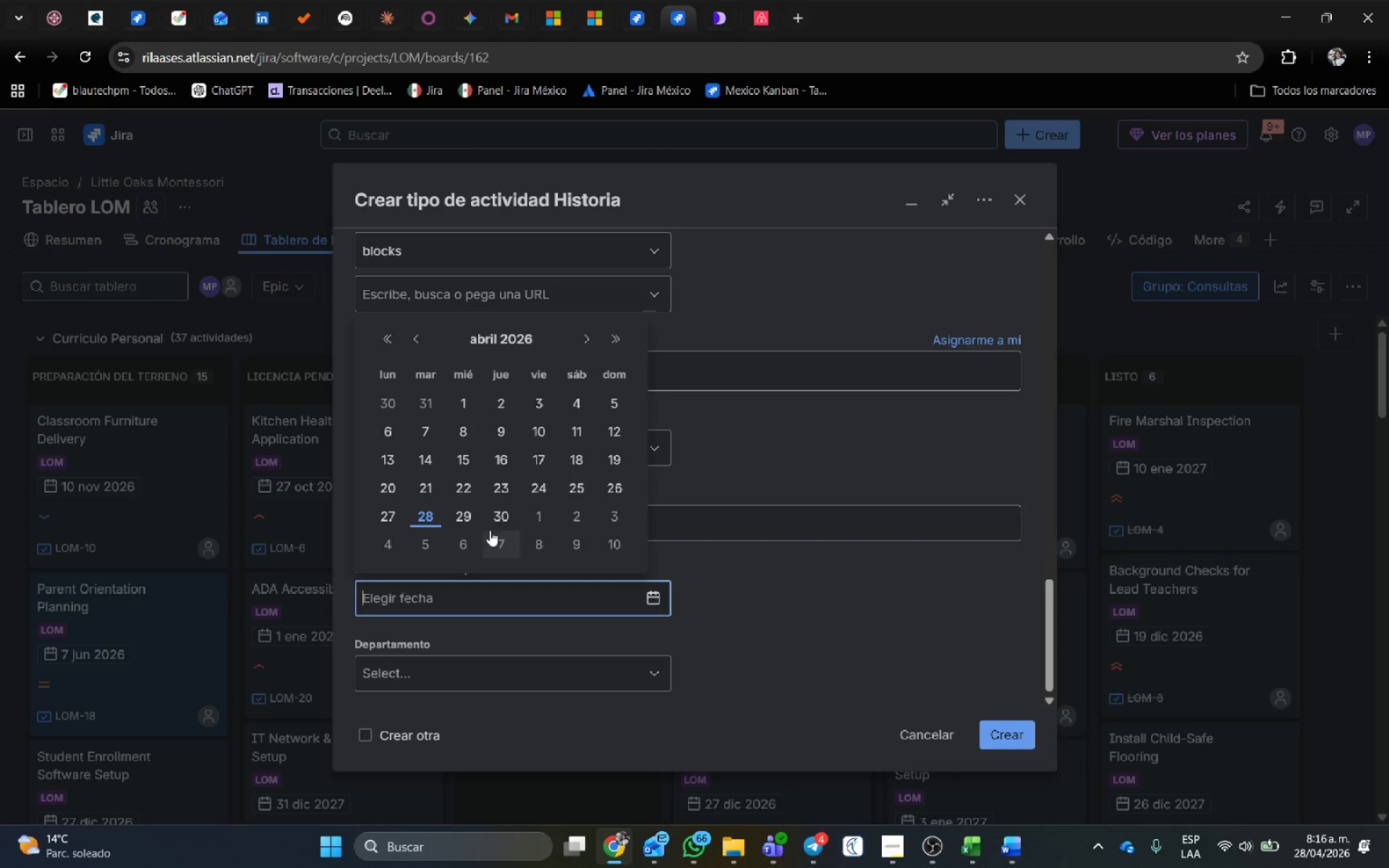 
left_click([465, 524])
 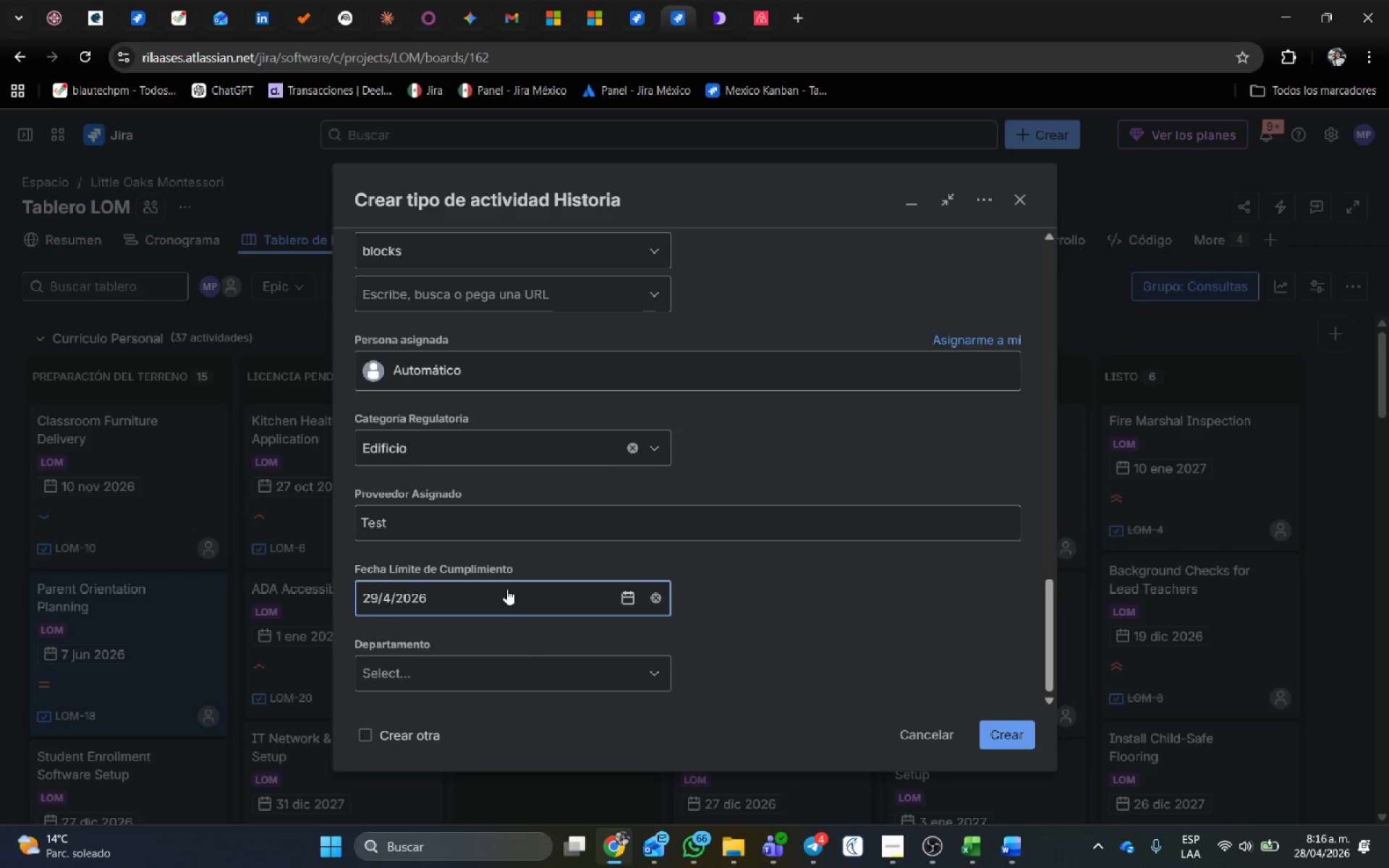 
scroll: coordinate [507, 590], scroll_direction: down, amount: 2.0
 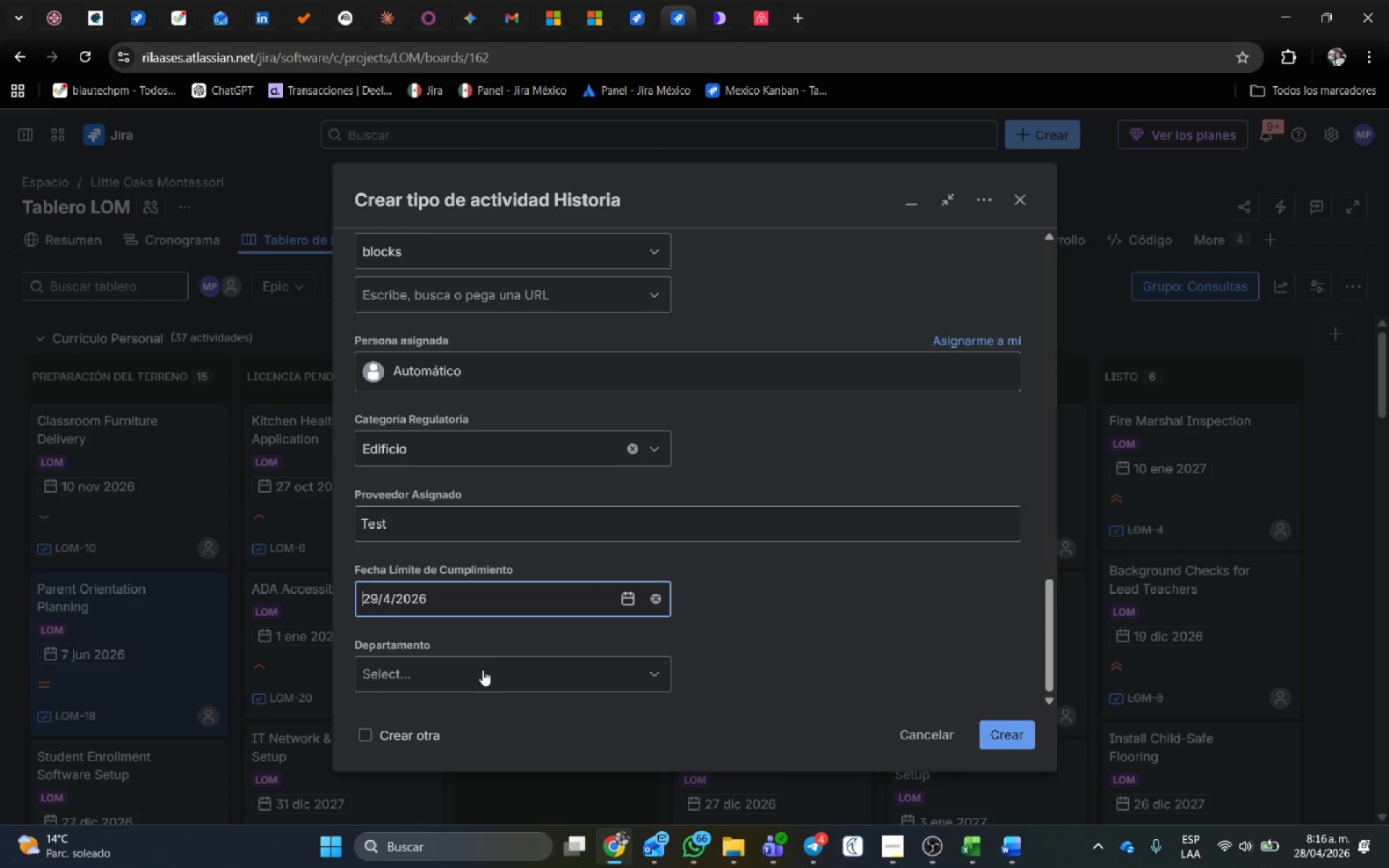 
left_click([483, 670])
 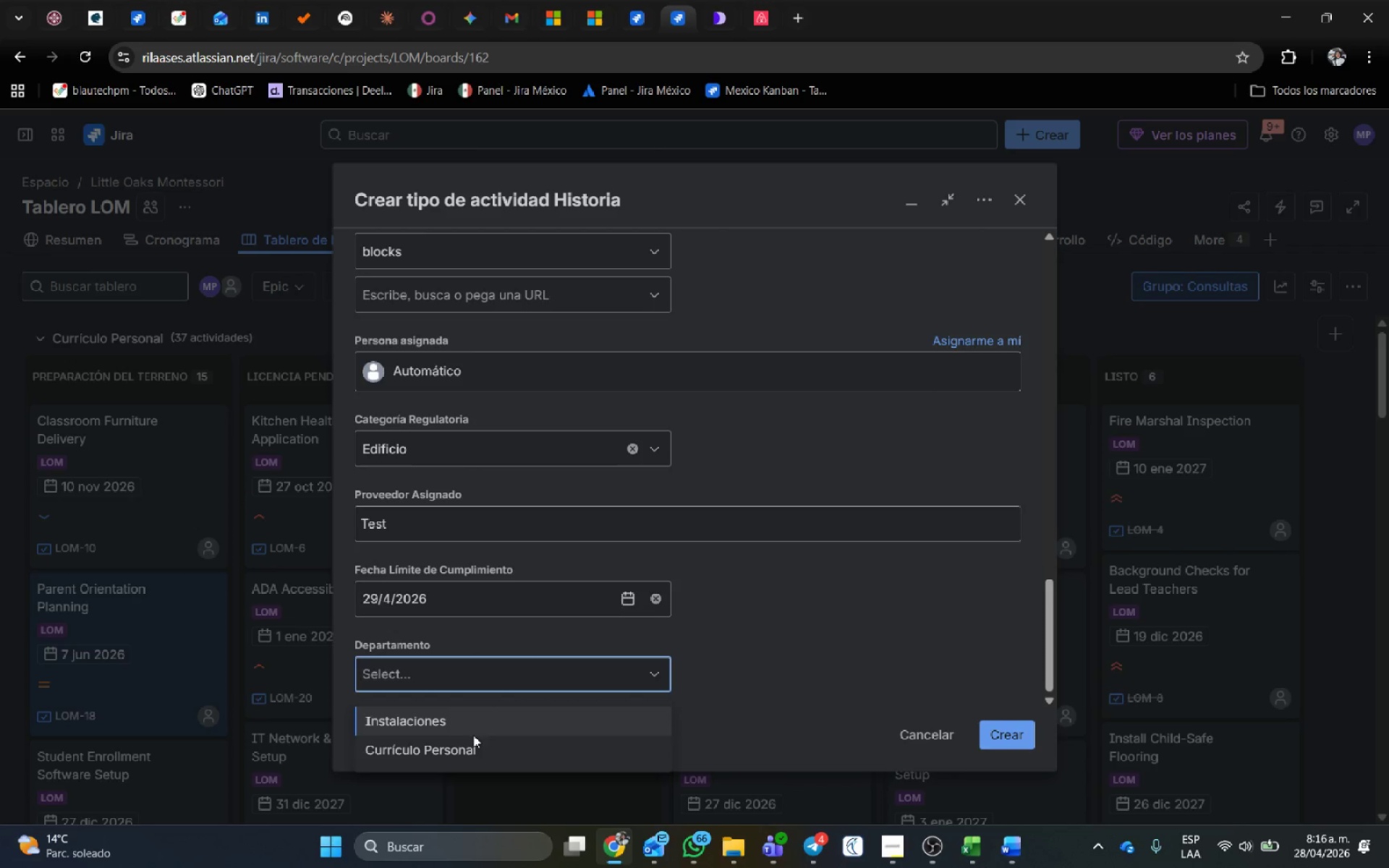 
left_click([467, 724])
 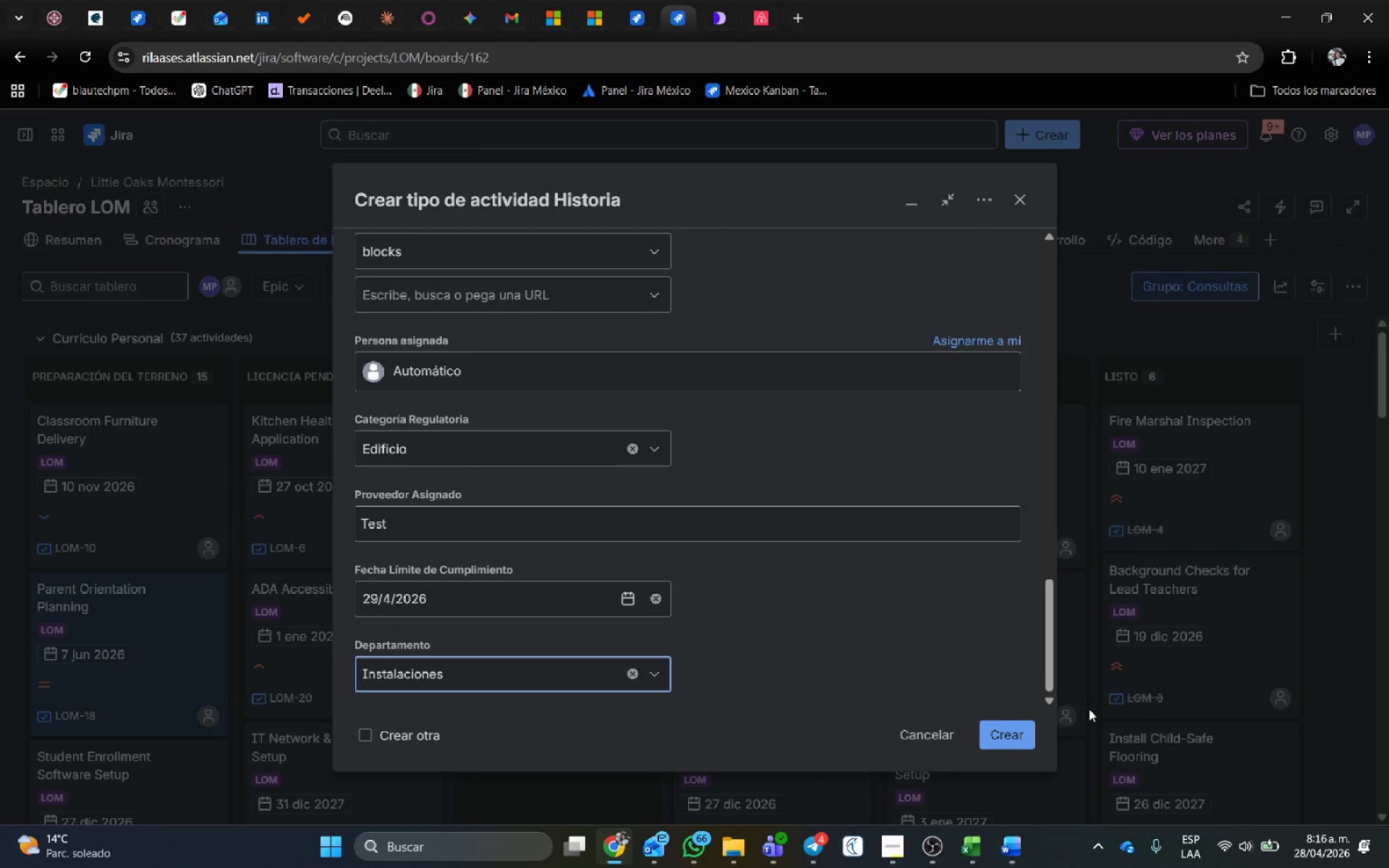 
left_click([1014, 728])
 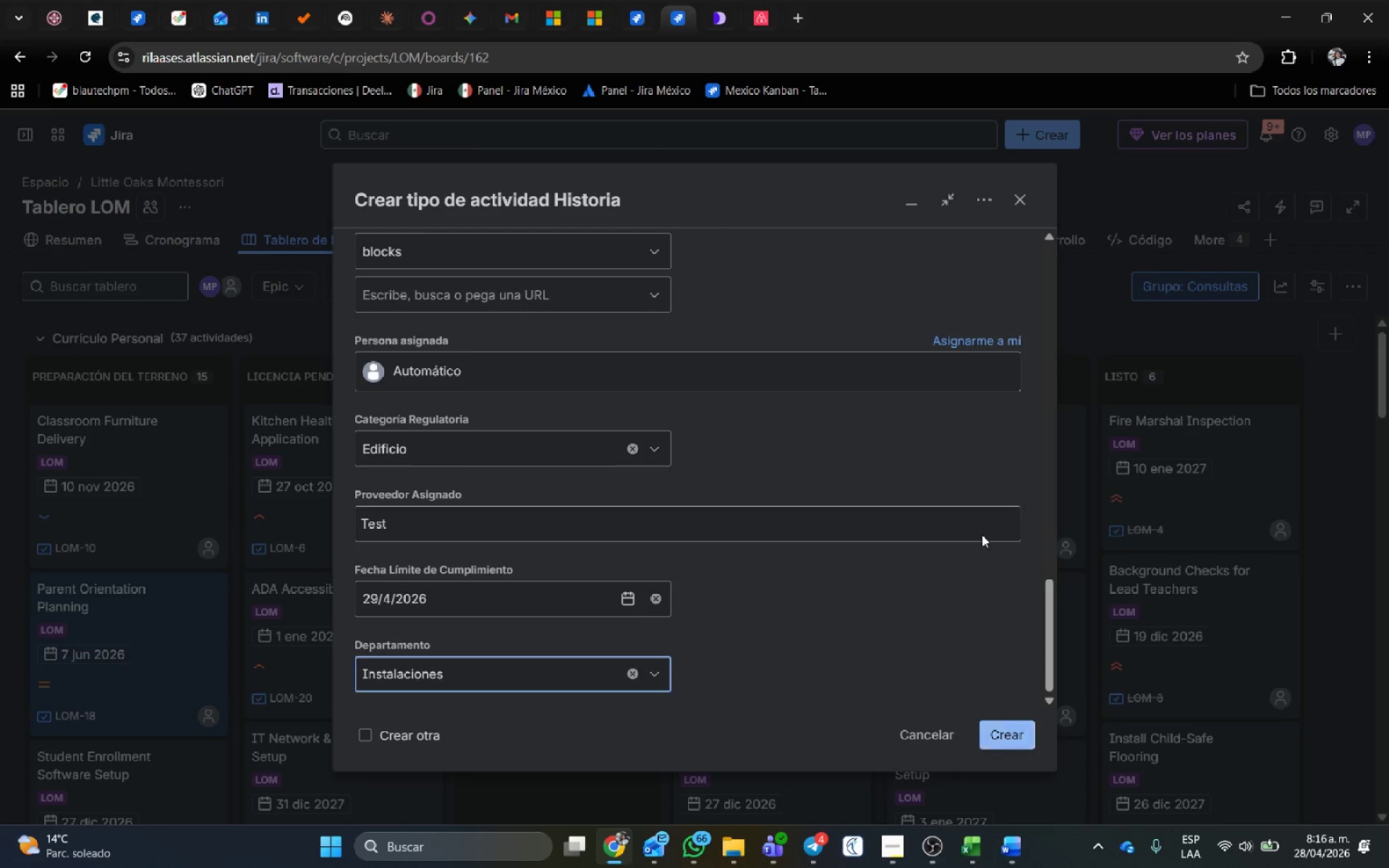 
mouse_move([944, 460])
 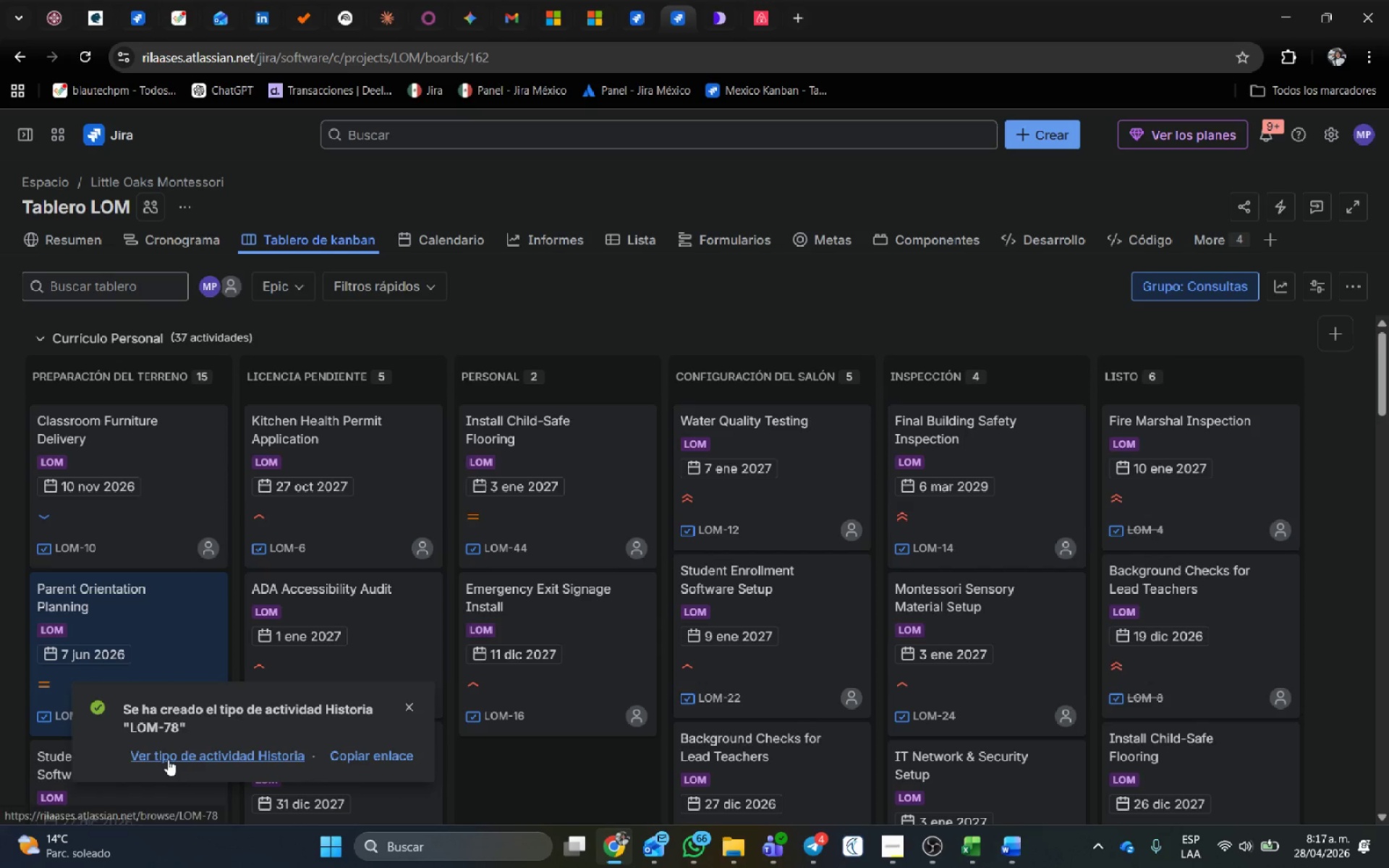 
left_click([168, 760])
 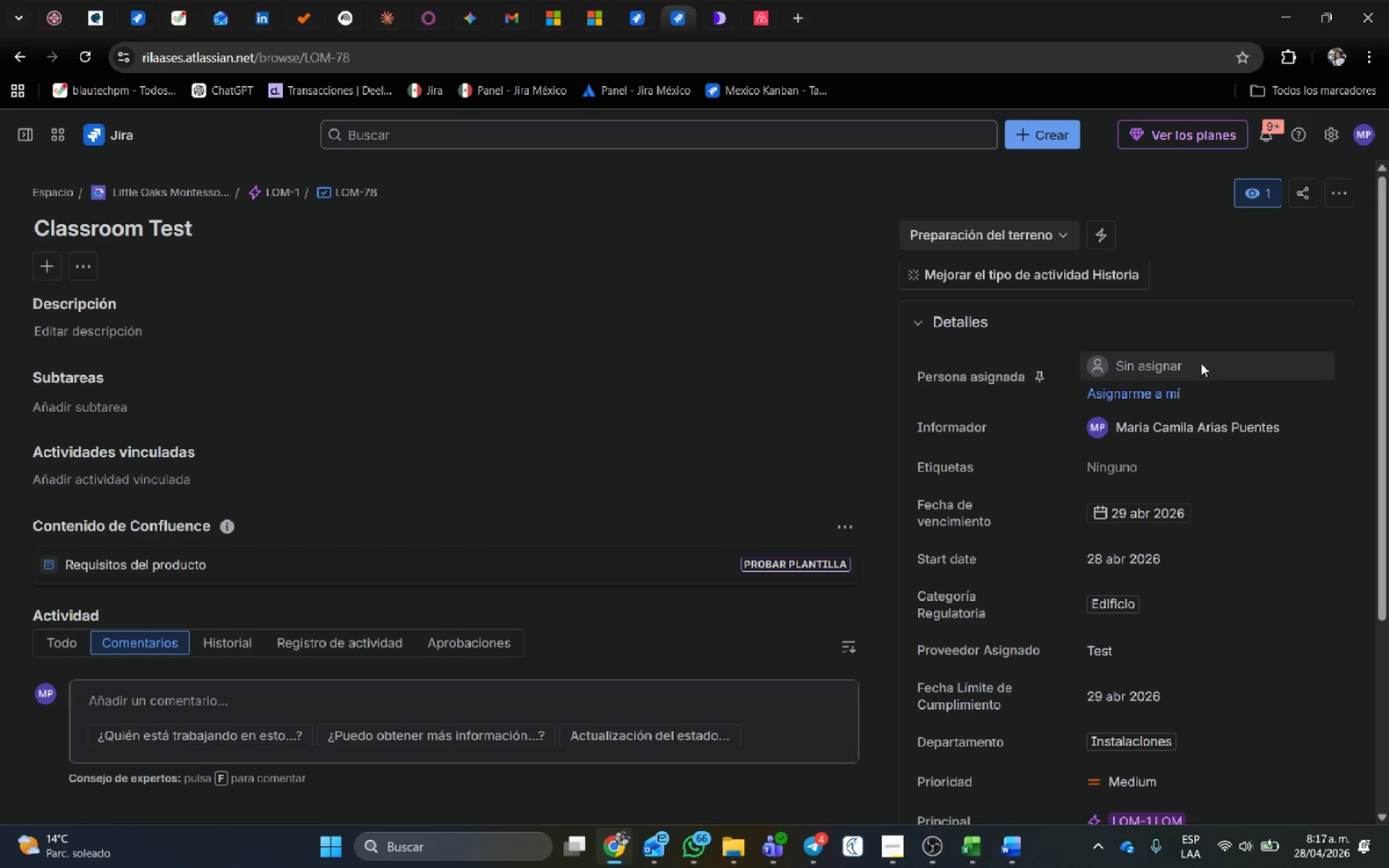 
wait(7.56)
 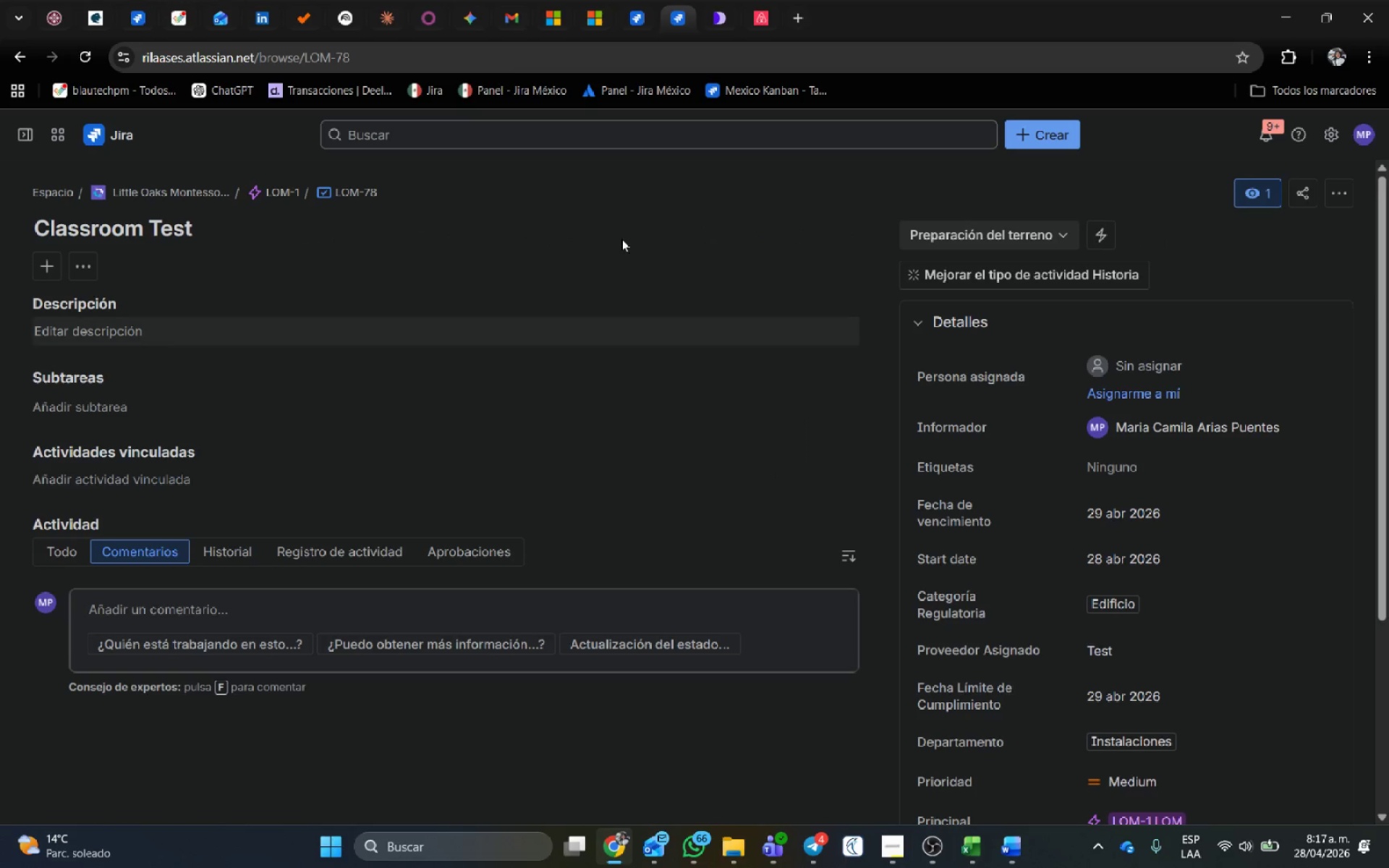 
scroll: coordinate [740, 583], scroll_direction: none, amount: 0.0
 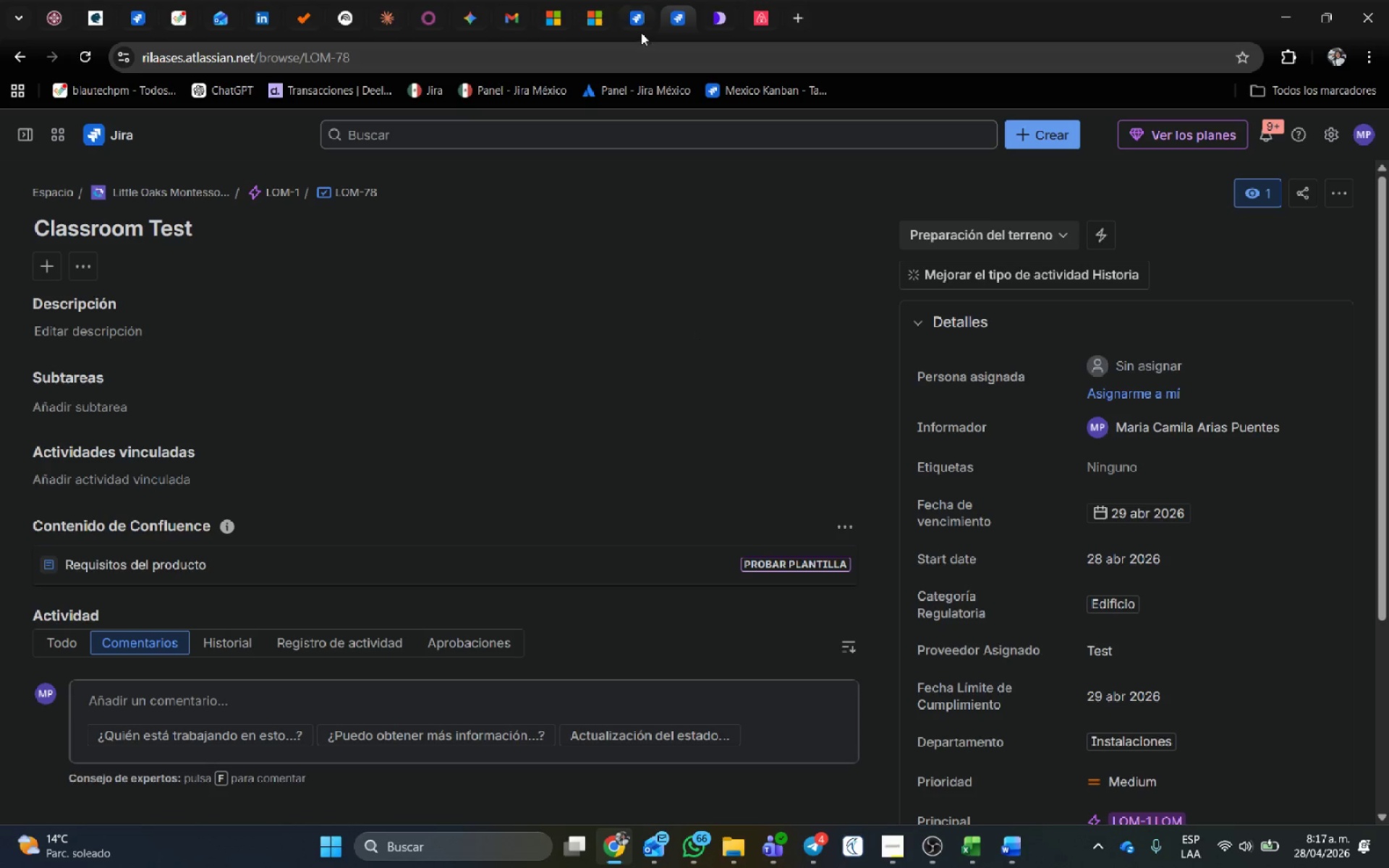 
left_click([641, 33])
 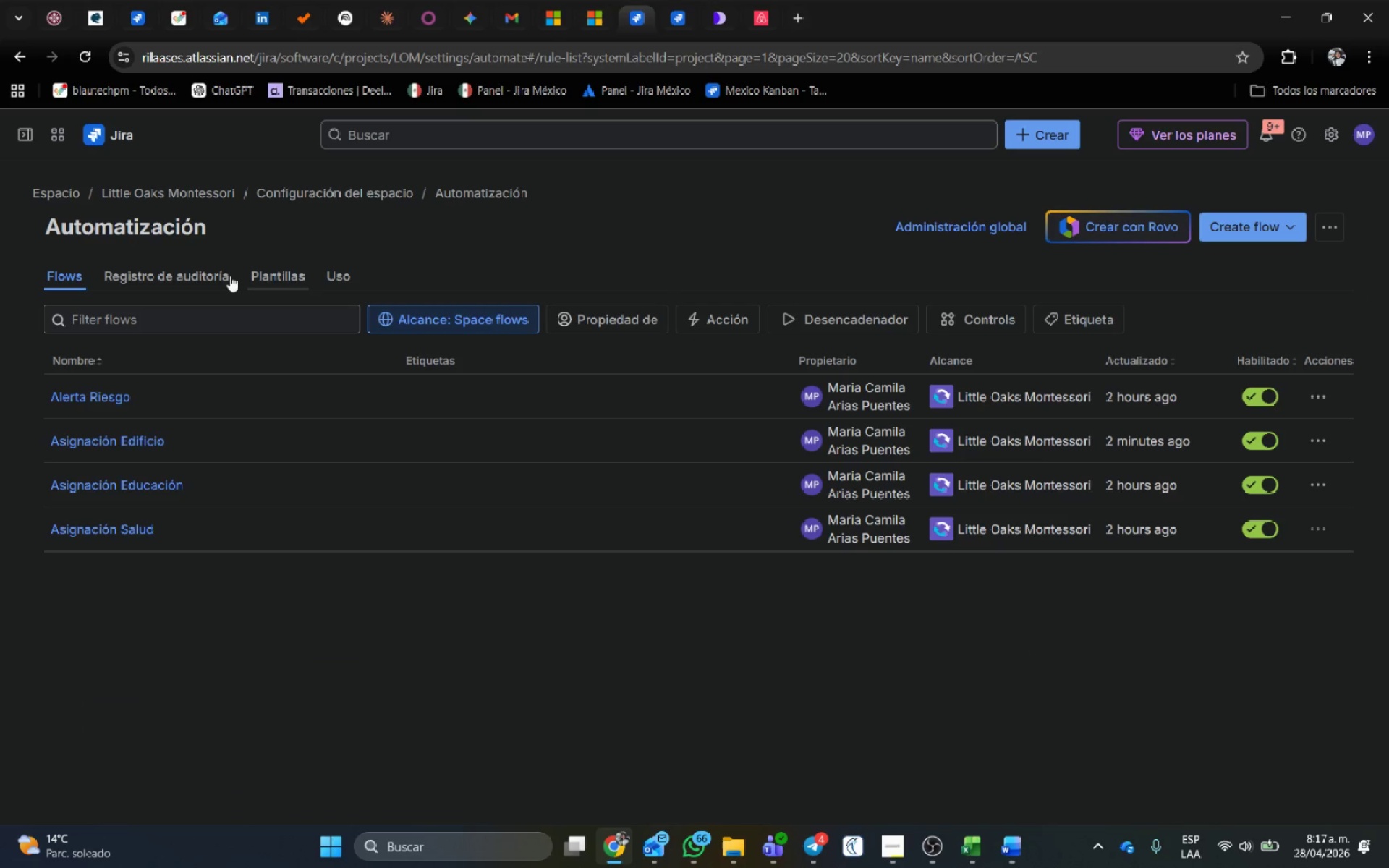 
left_click([195, 284])
 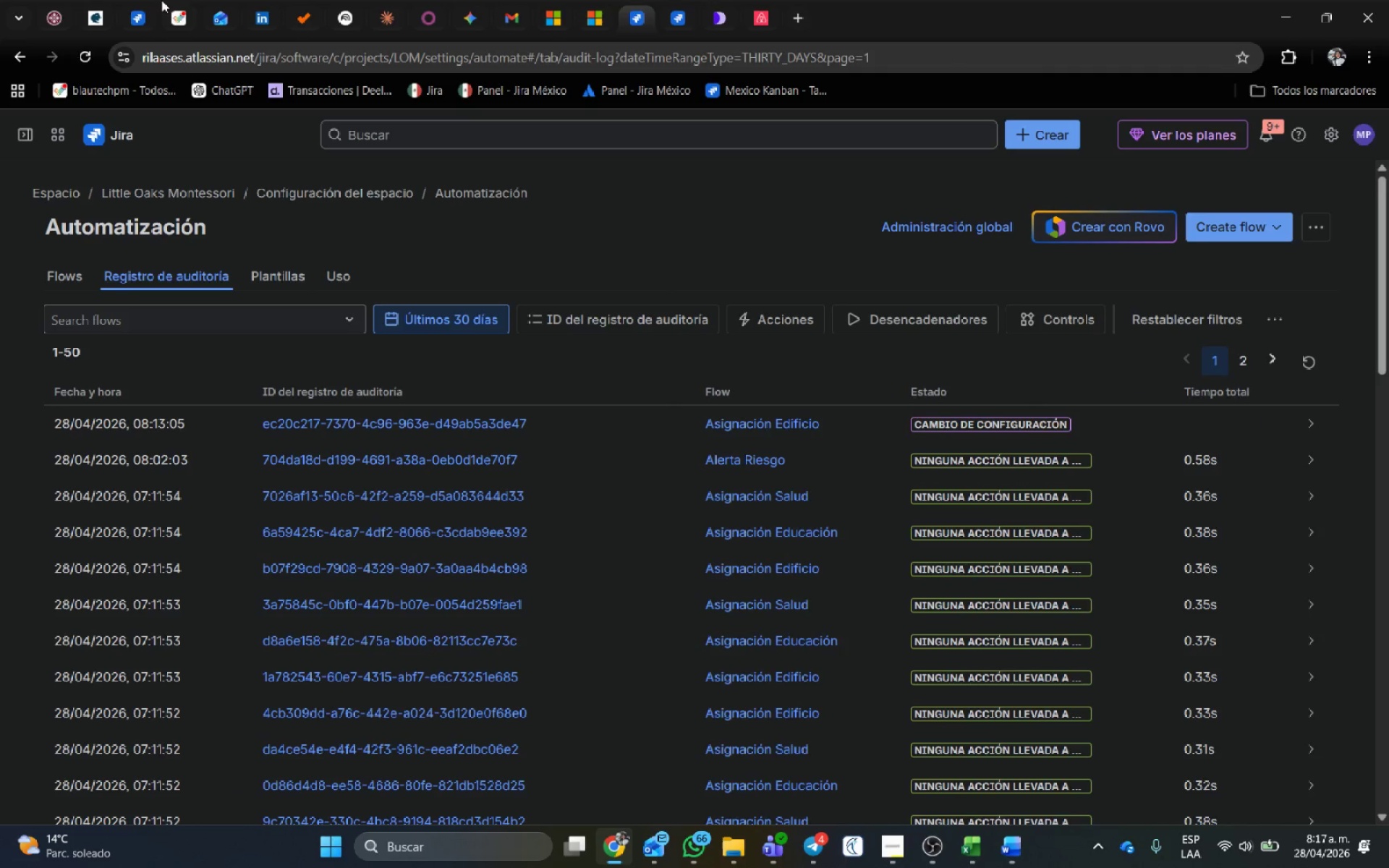 
left_click([78, 60])
 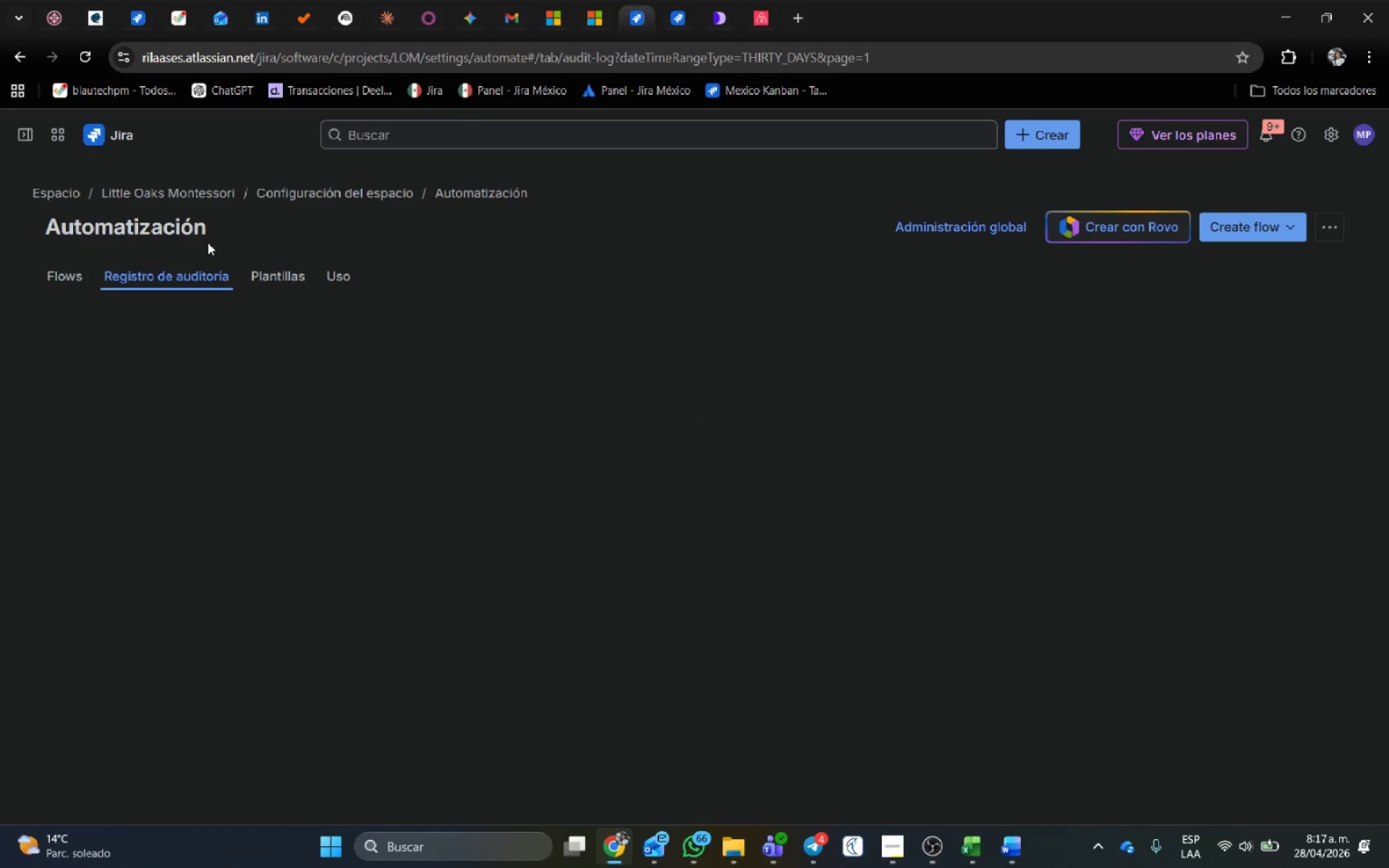 
wait(6.95)
 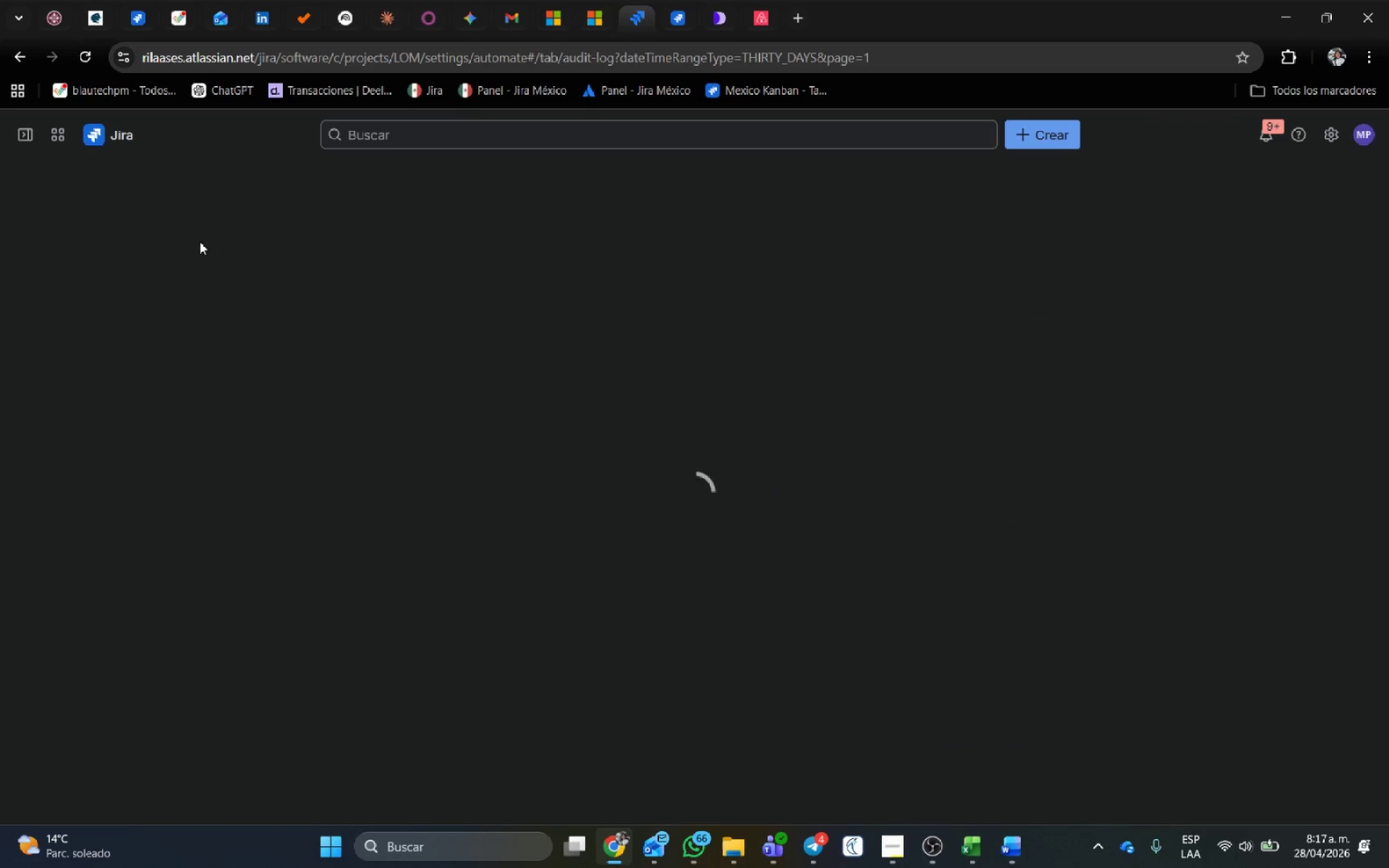 
left_click([77, 274])
 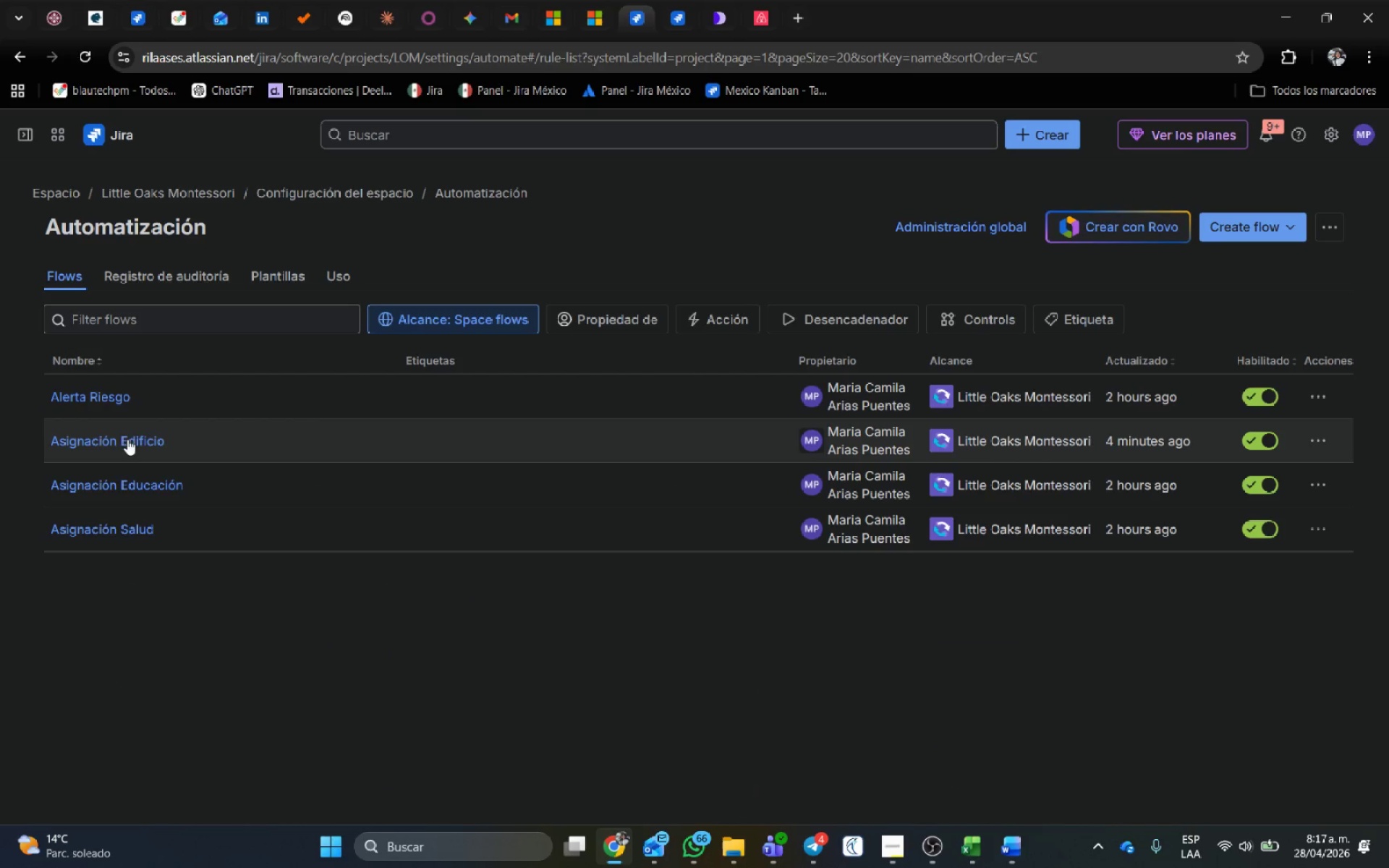 
left_click([116, 442])
 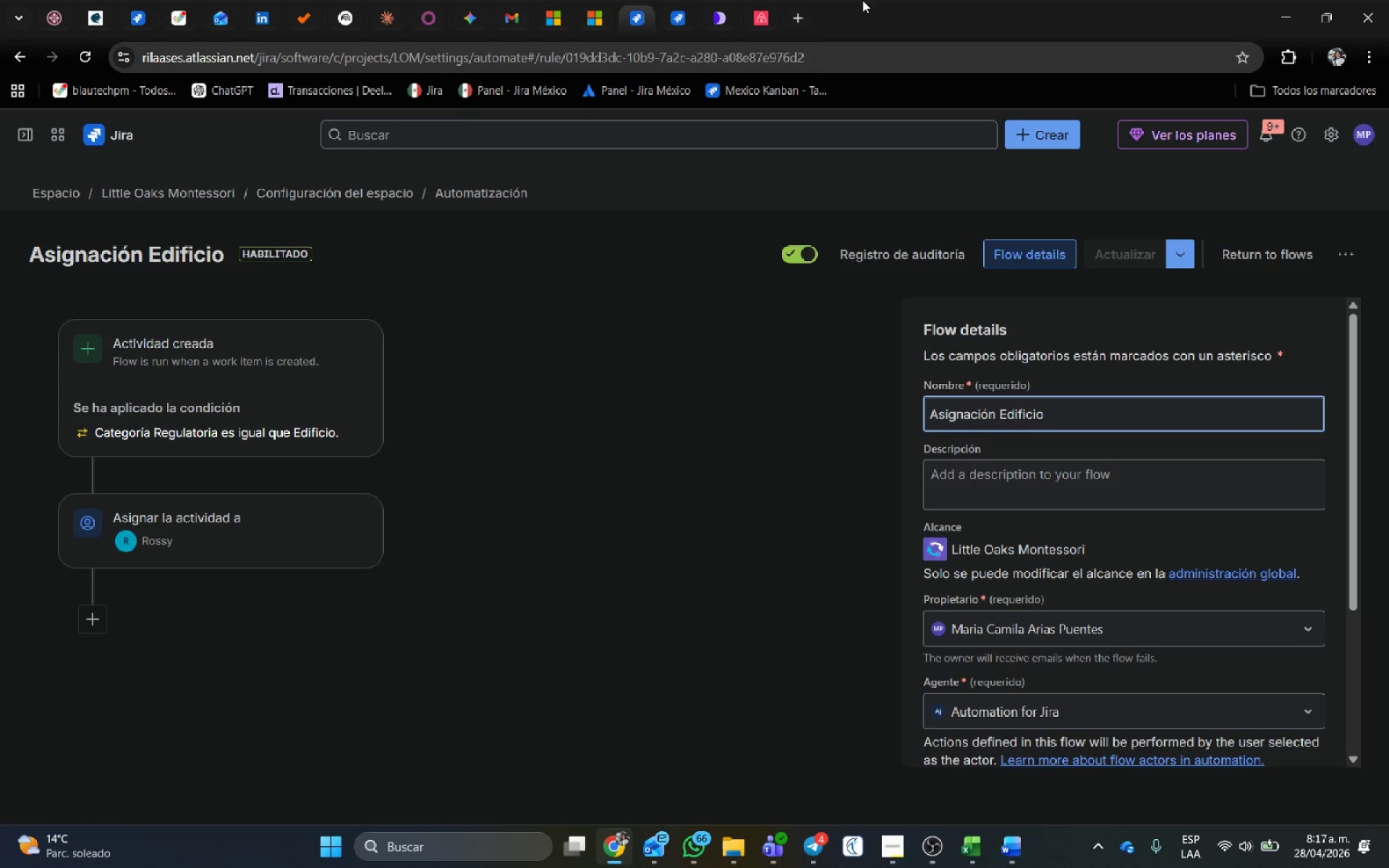 
left_click([687, 12])
 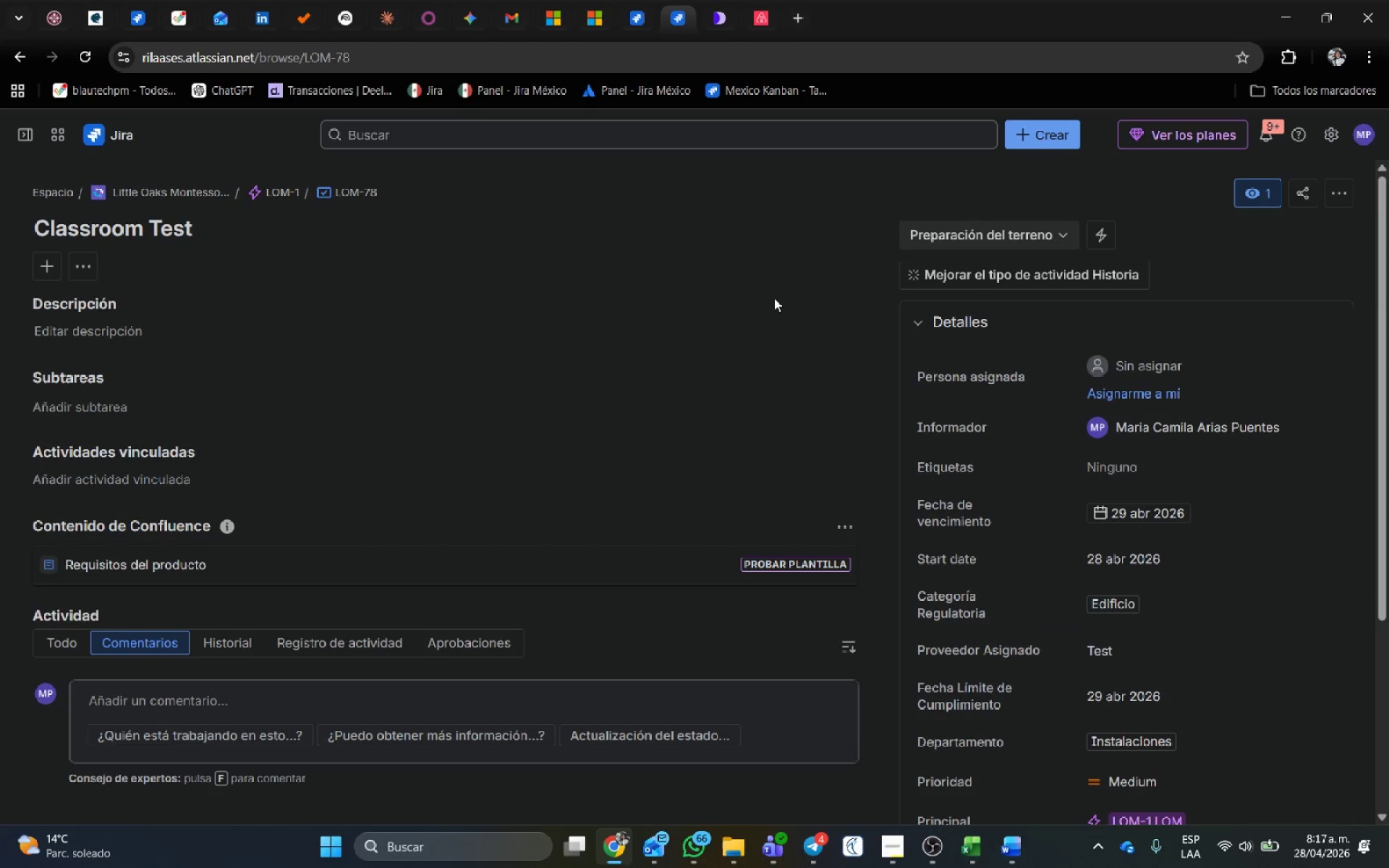 
scroll: coordinate [772, 329], scroll_direction: up, amount: 3.0
 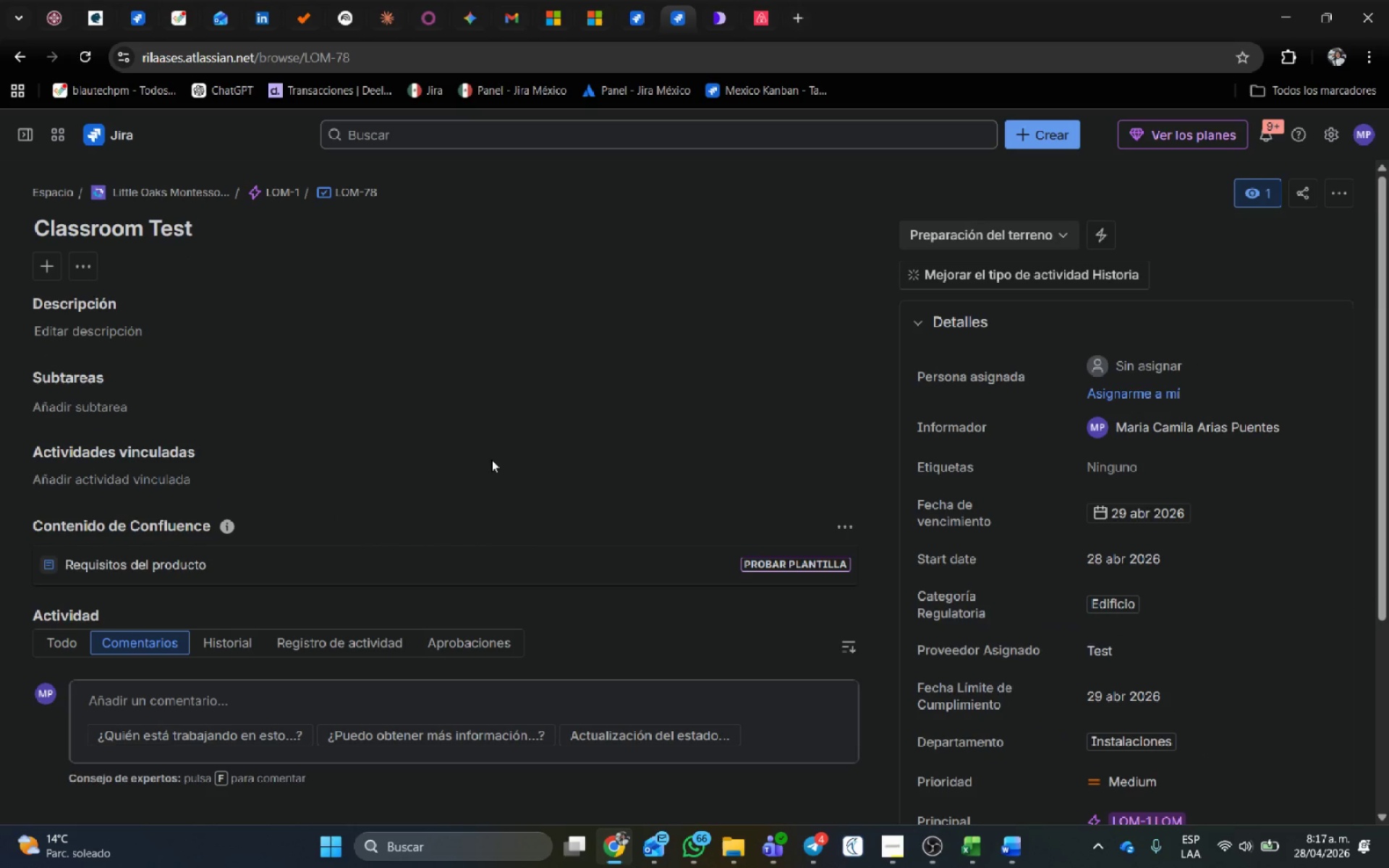 
scroll: coordinate [1137, 492], scroll_direction: down, amount: 9.0
 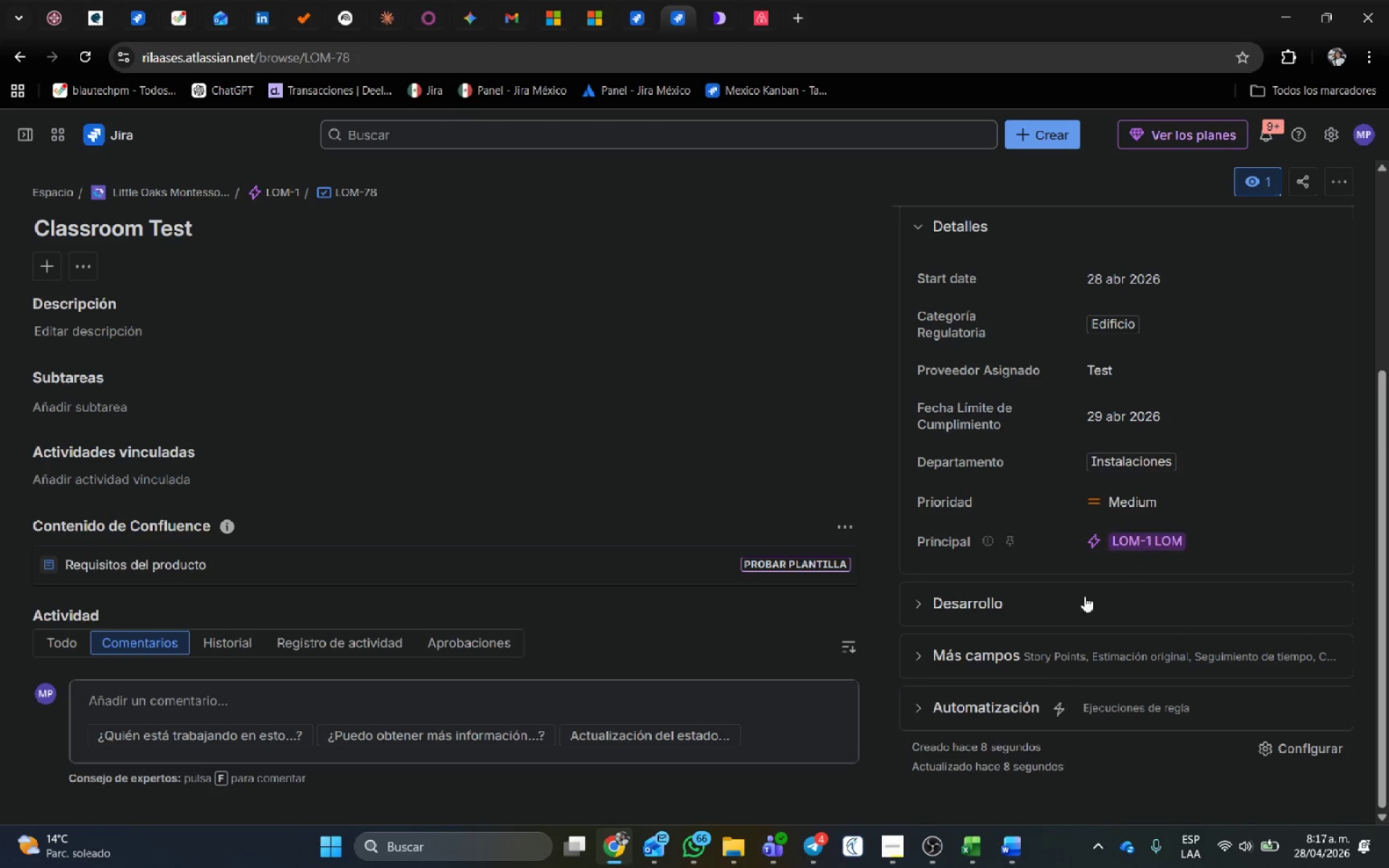 
scroll: coordinate [1152, 420], scroll_direction: up, amount: 11.0
 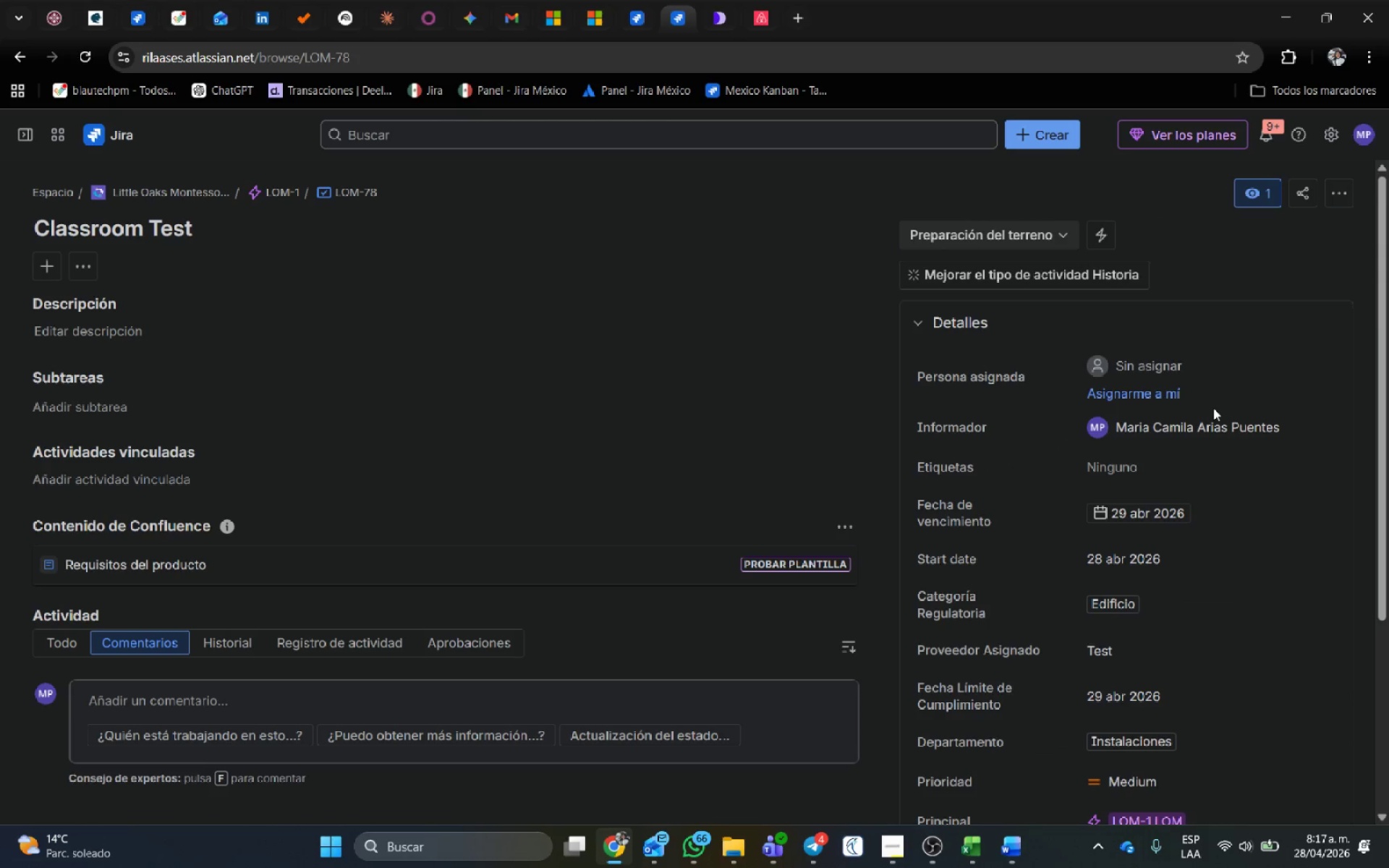 
key(Control+Shift+R)
 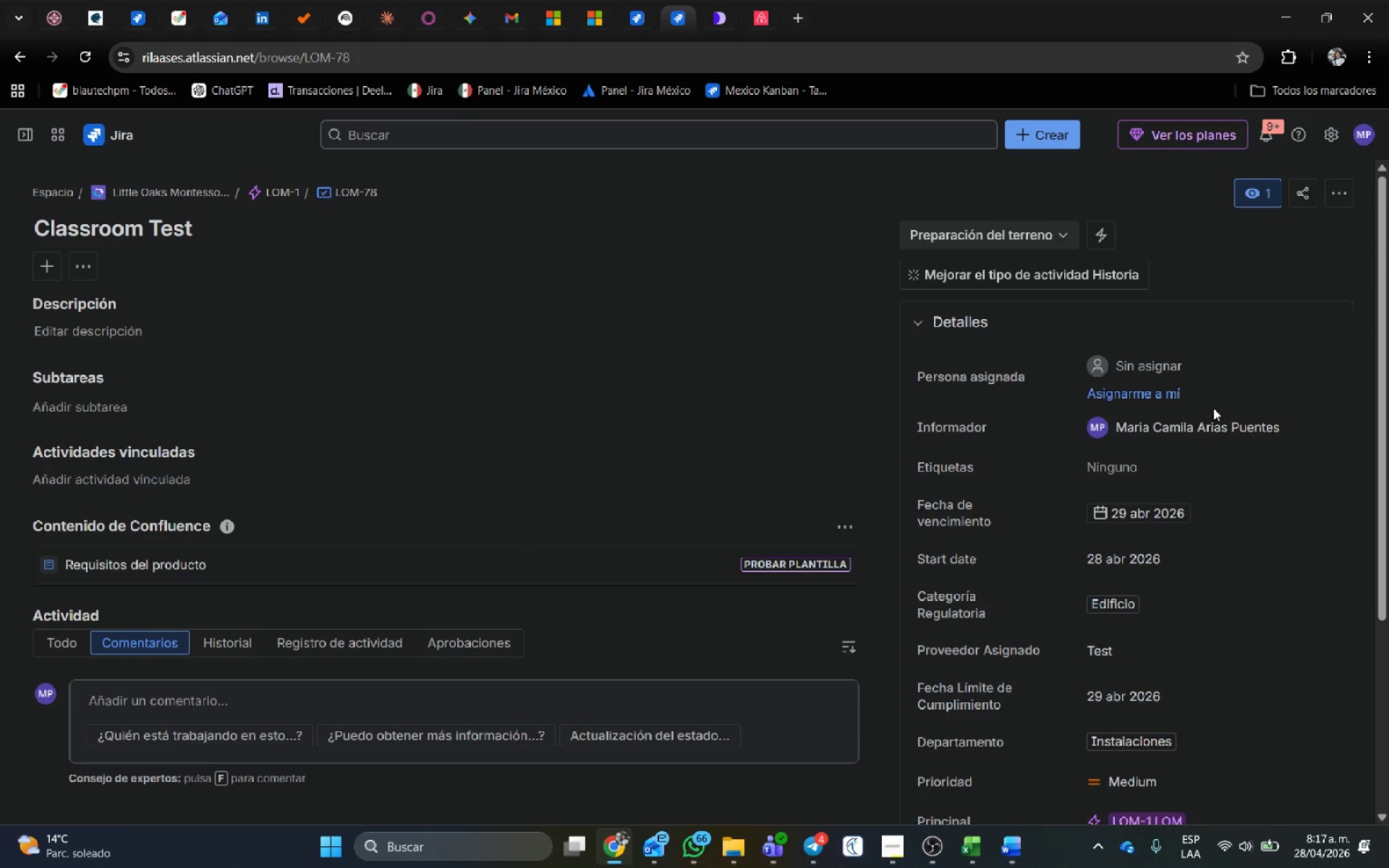 
wait(7.17)
 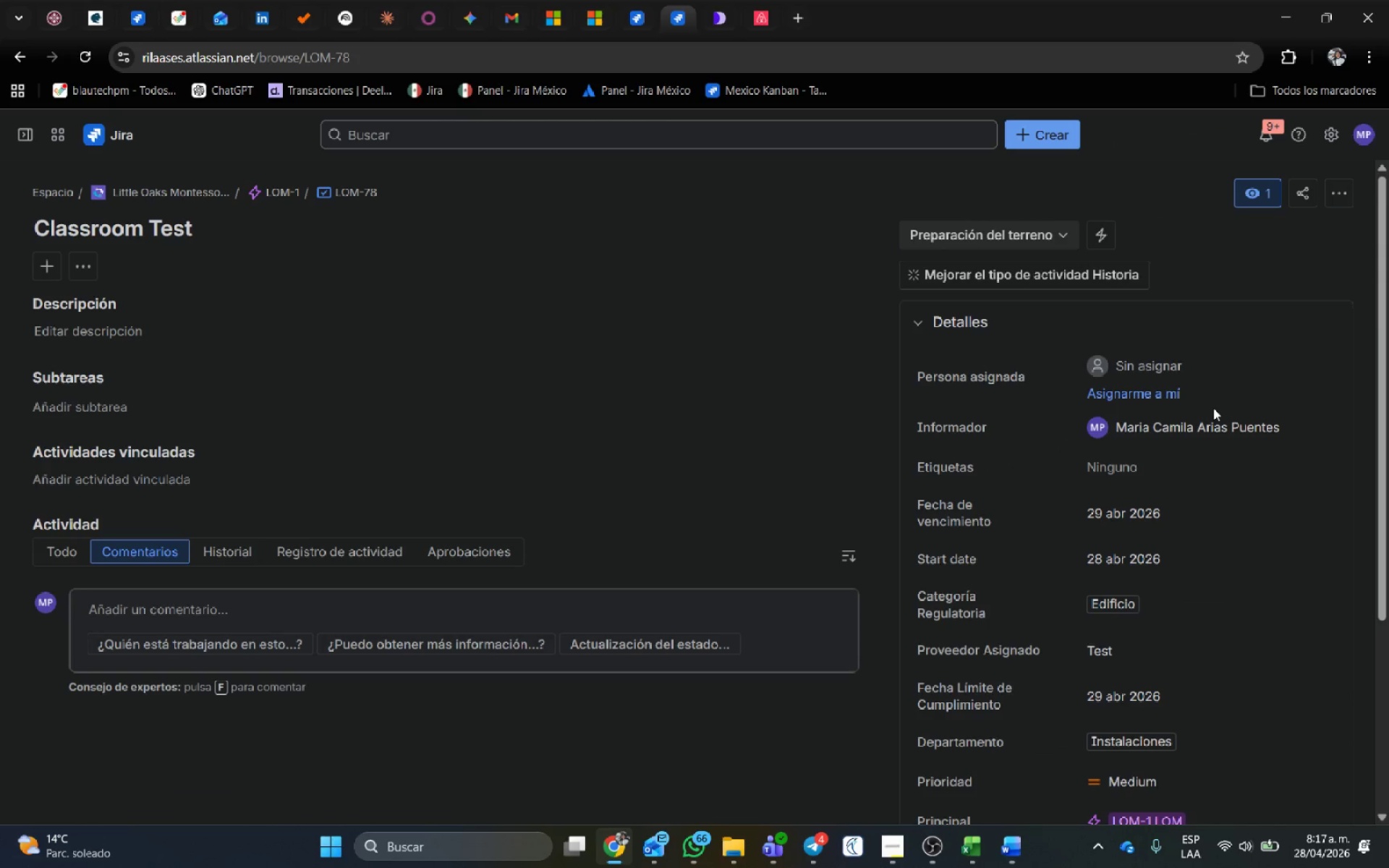 
left_click([650, 7])
 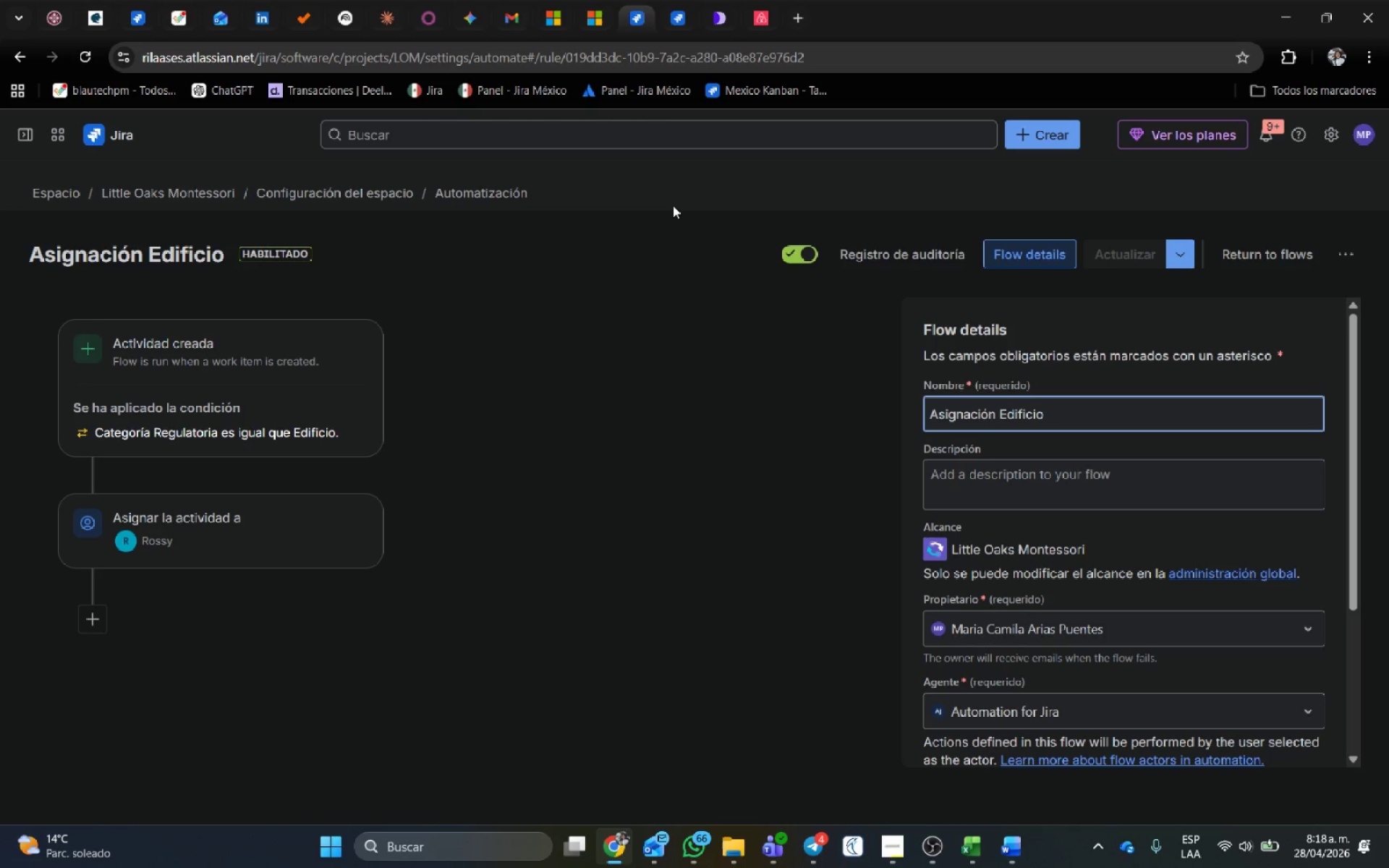 
wait(21.77)
 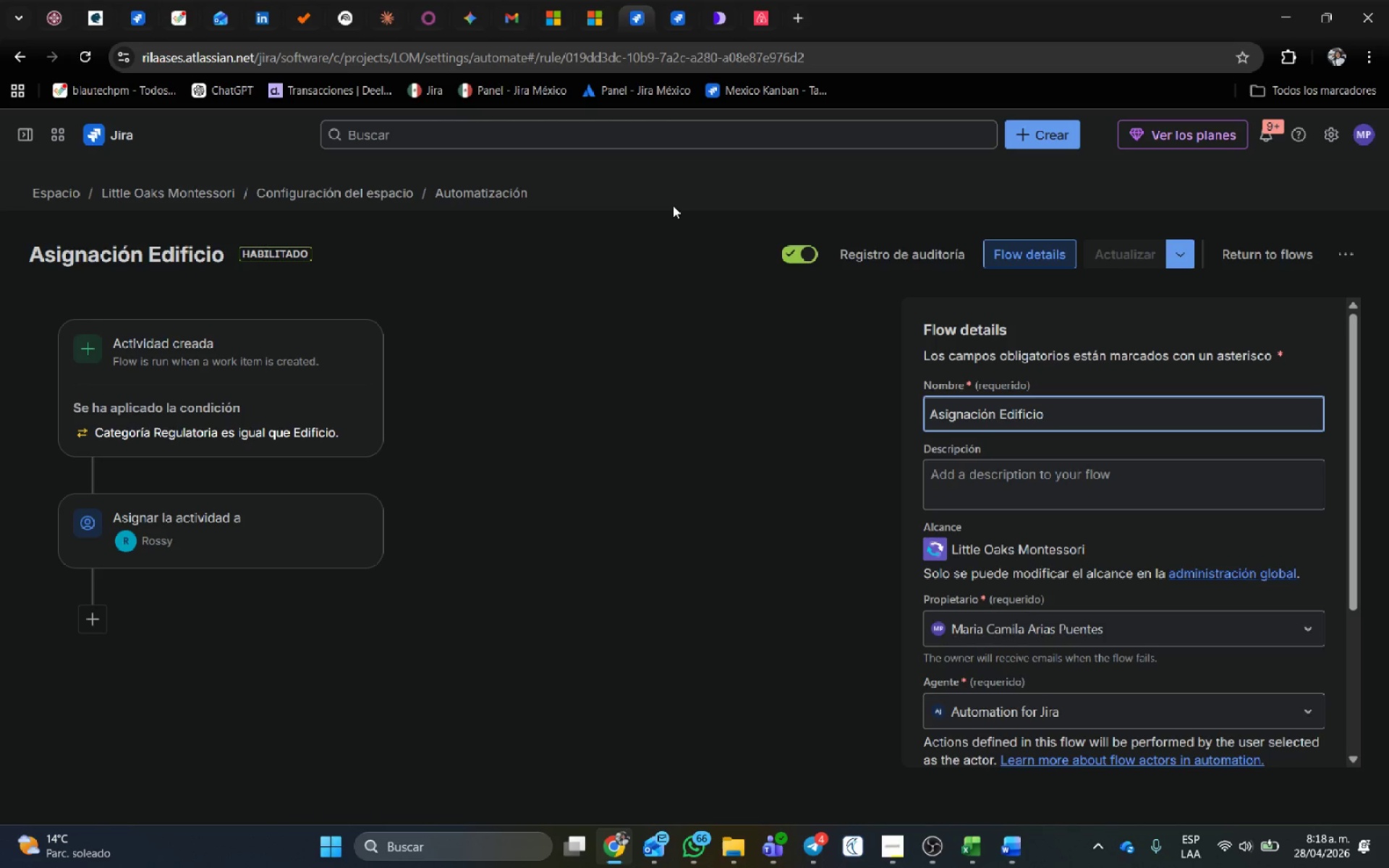 
left_click([189, 357])
 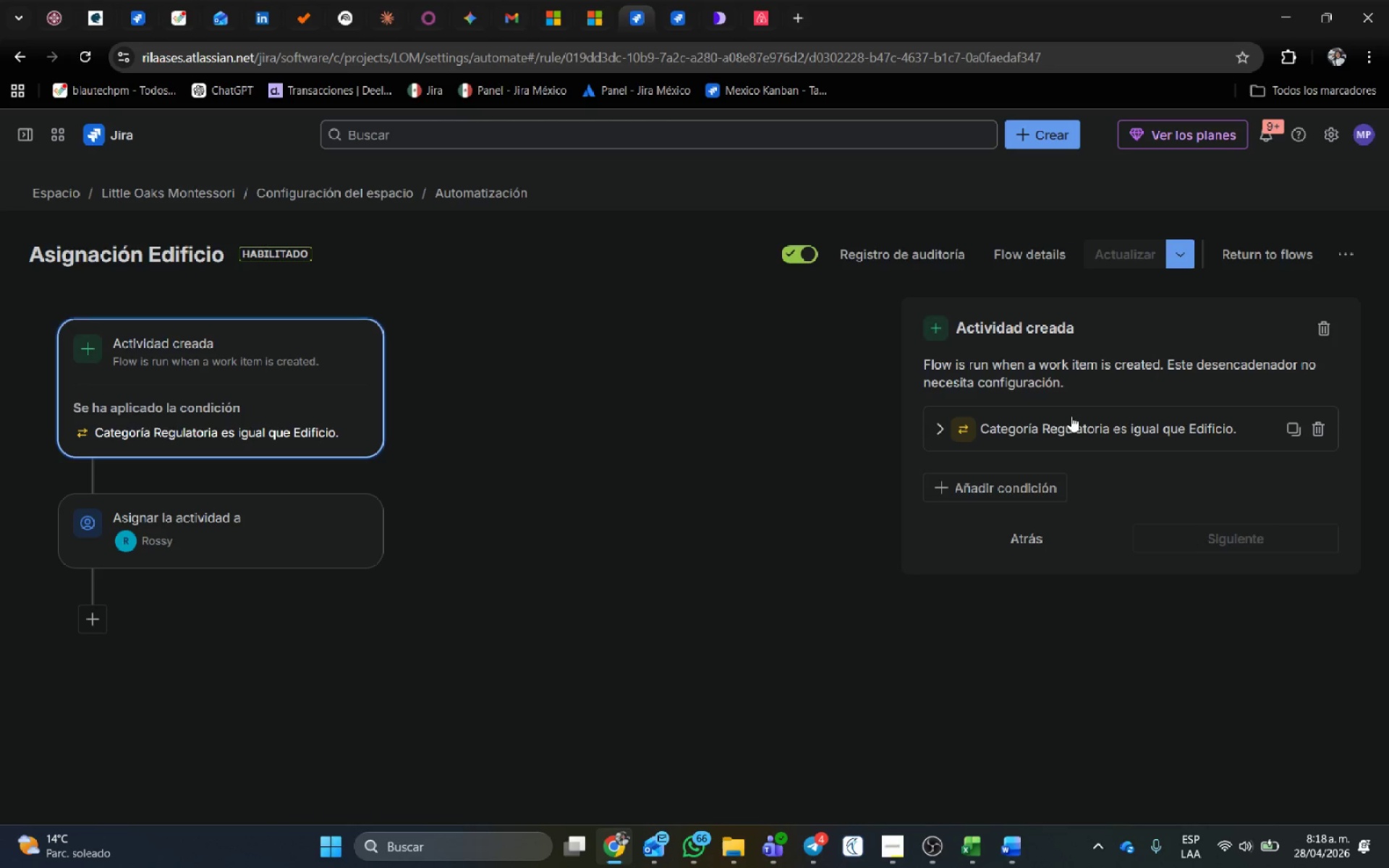 
left_click([1061, 422])
 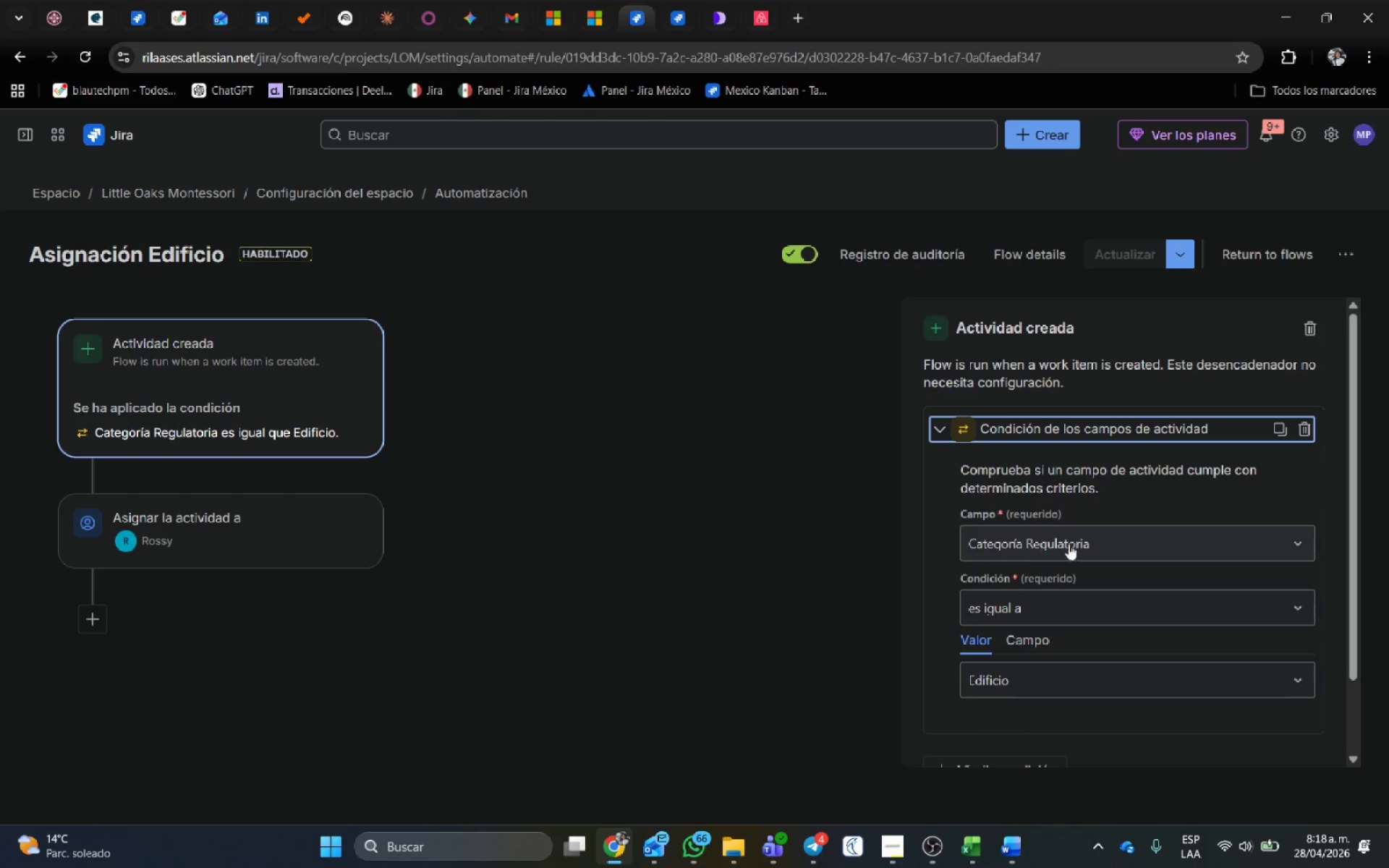 
scroll: coordinate [1077, 610], scroll_direction: down, amount: 1.0
 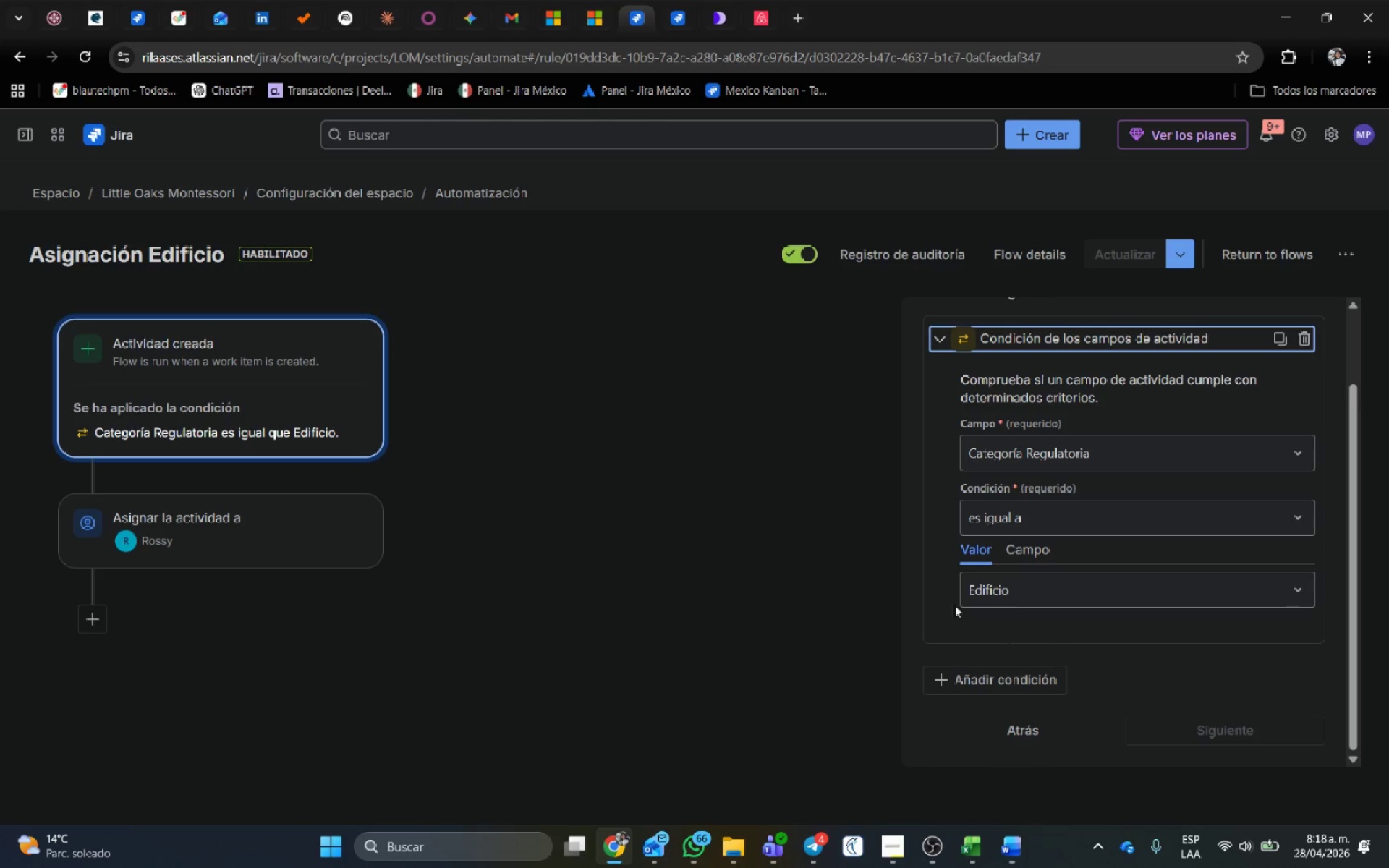 
left_click([1117, 455])
 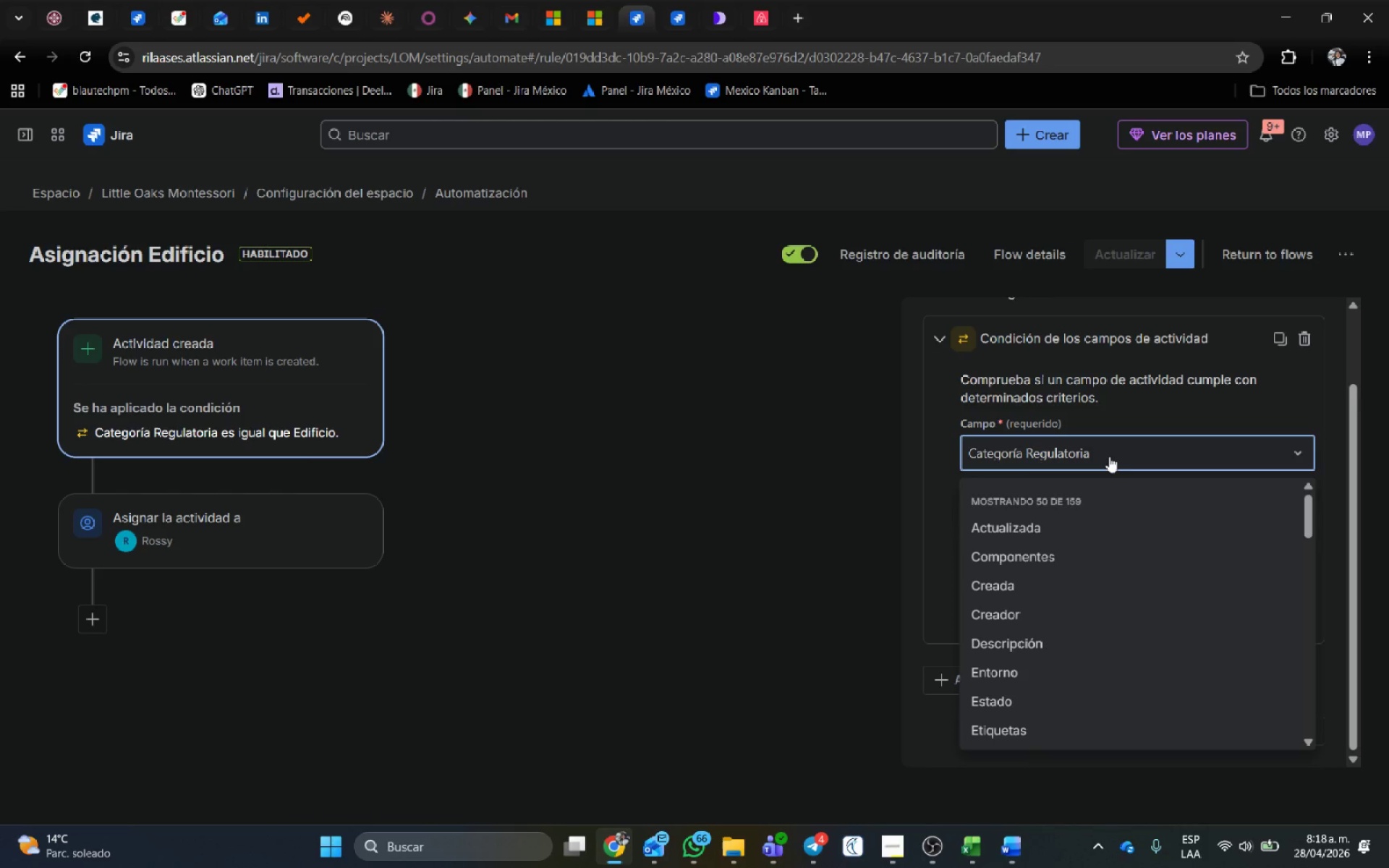 
type(categ)
 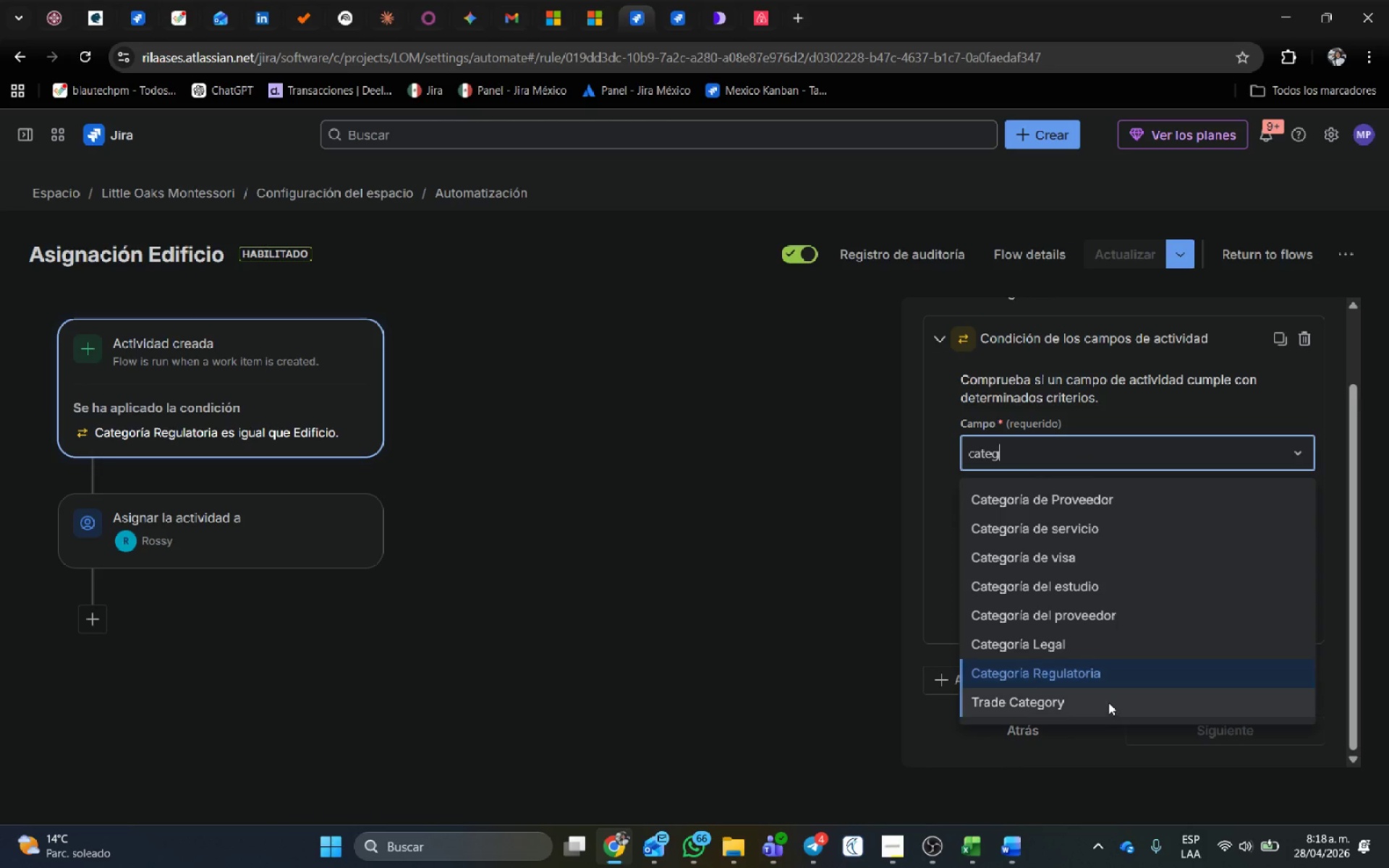 
left_click([1083, 678])
 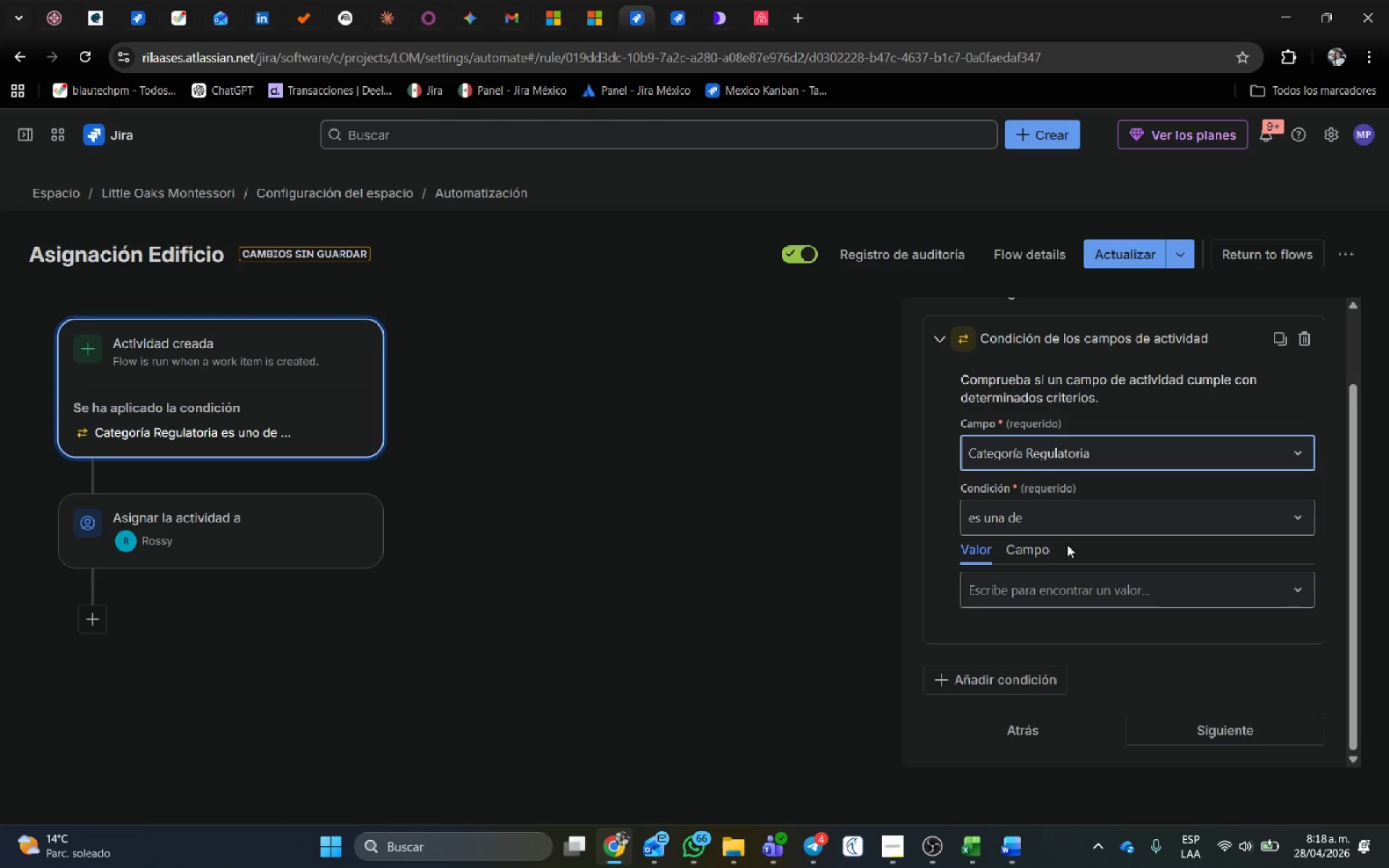 
left_click([1072, 522])
 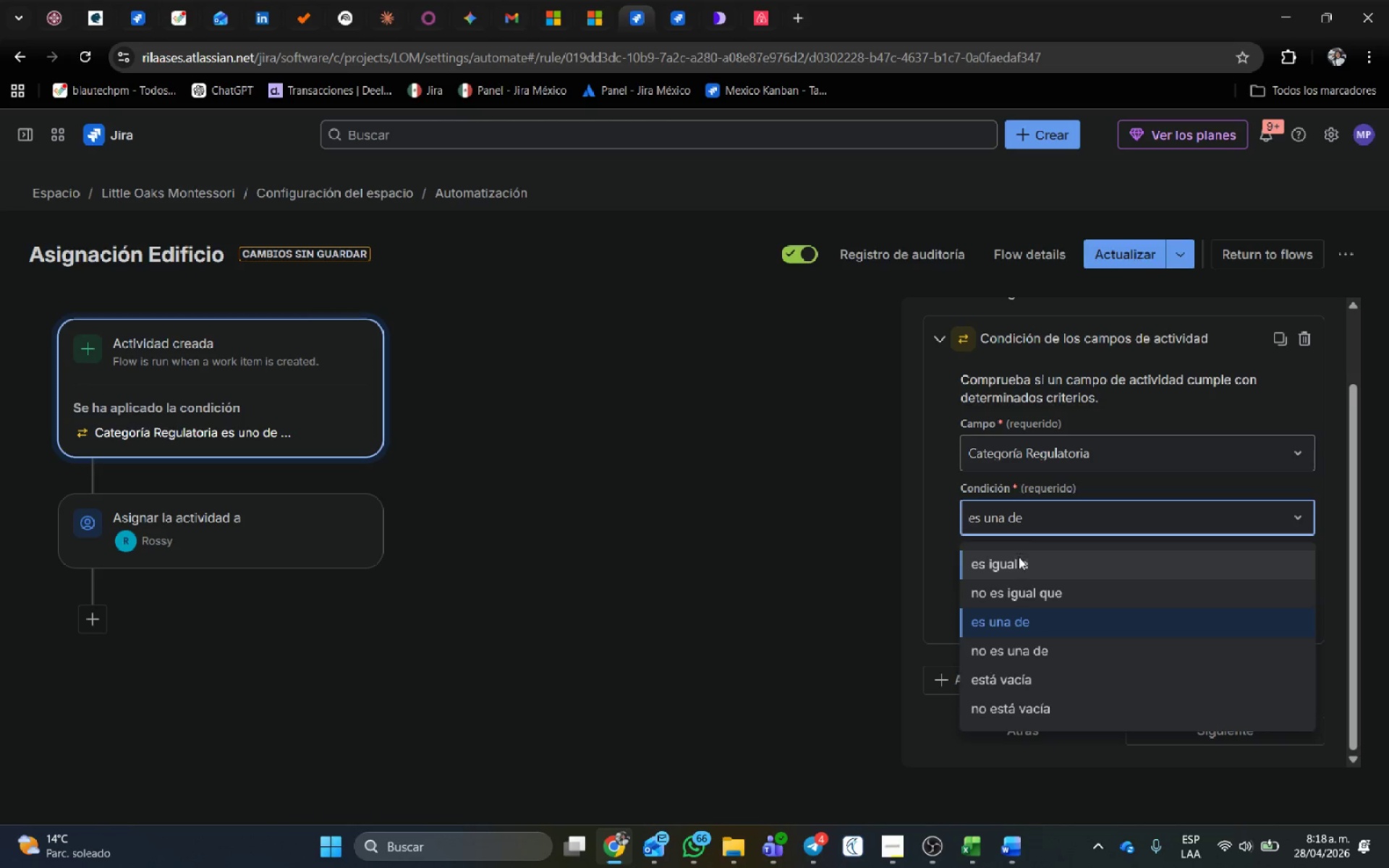 
left_click([1019, 559])
 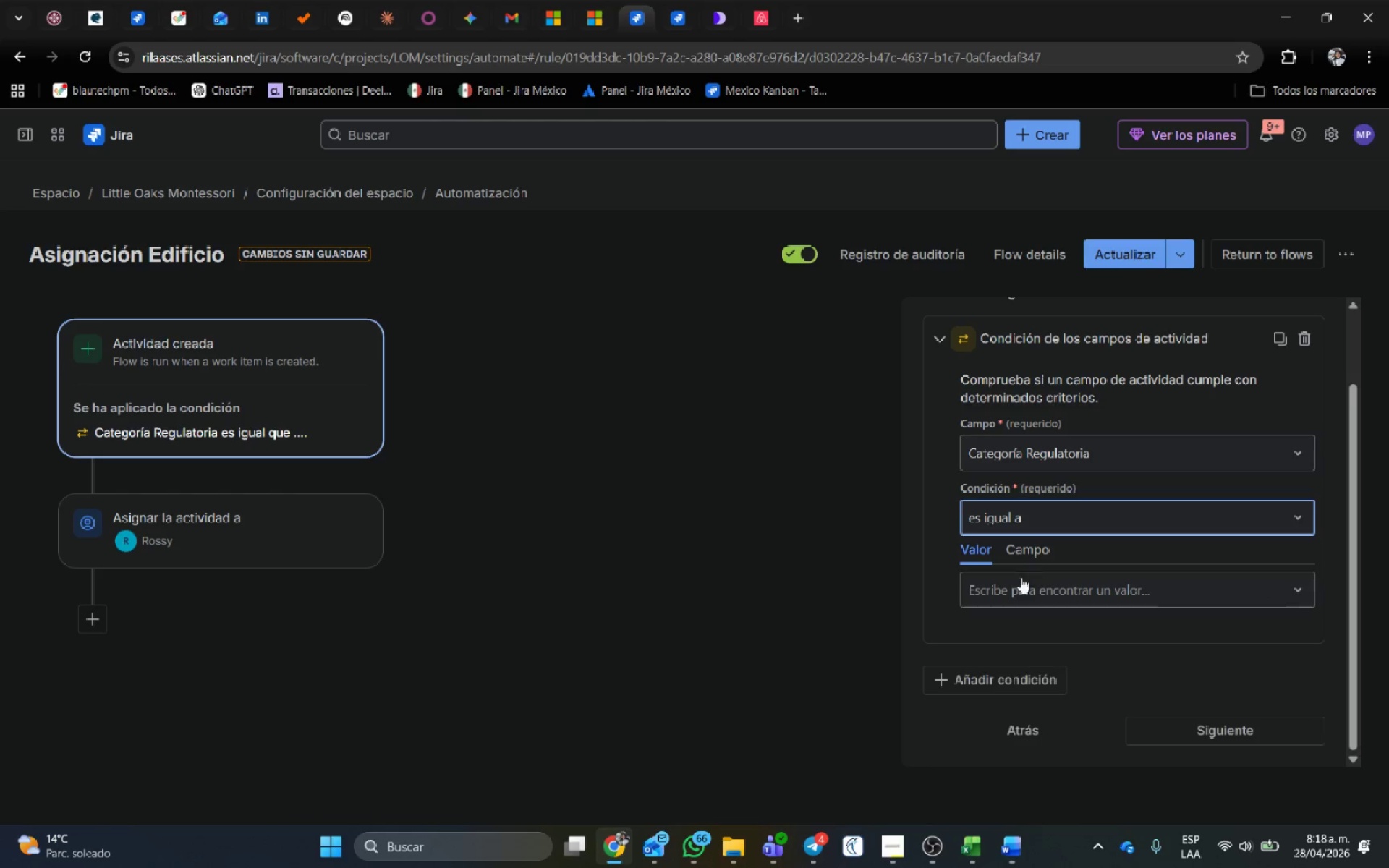 
left_click([1020, 586])
 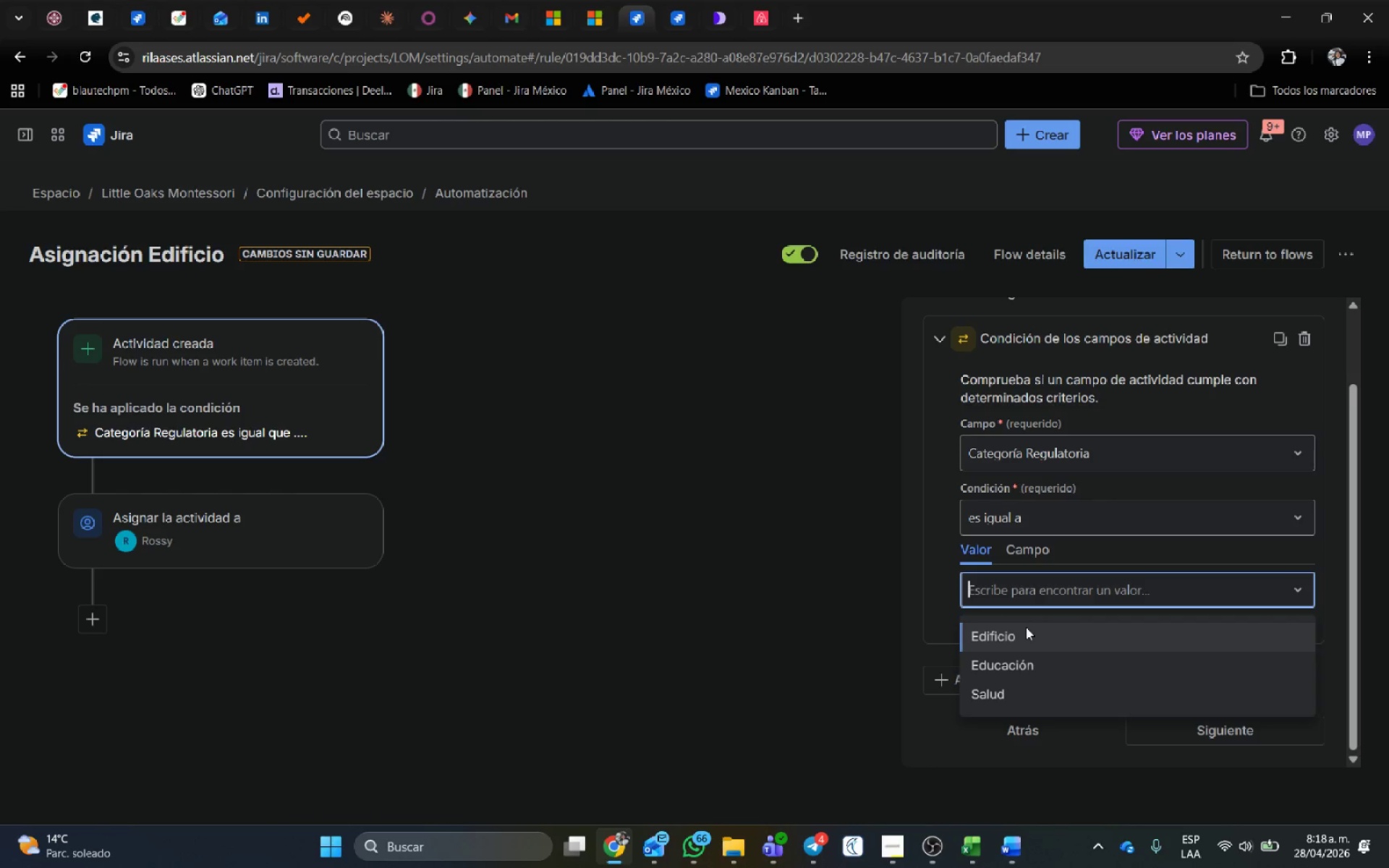 
left_click([1021, 633])
 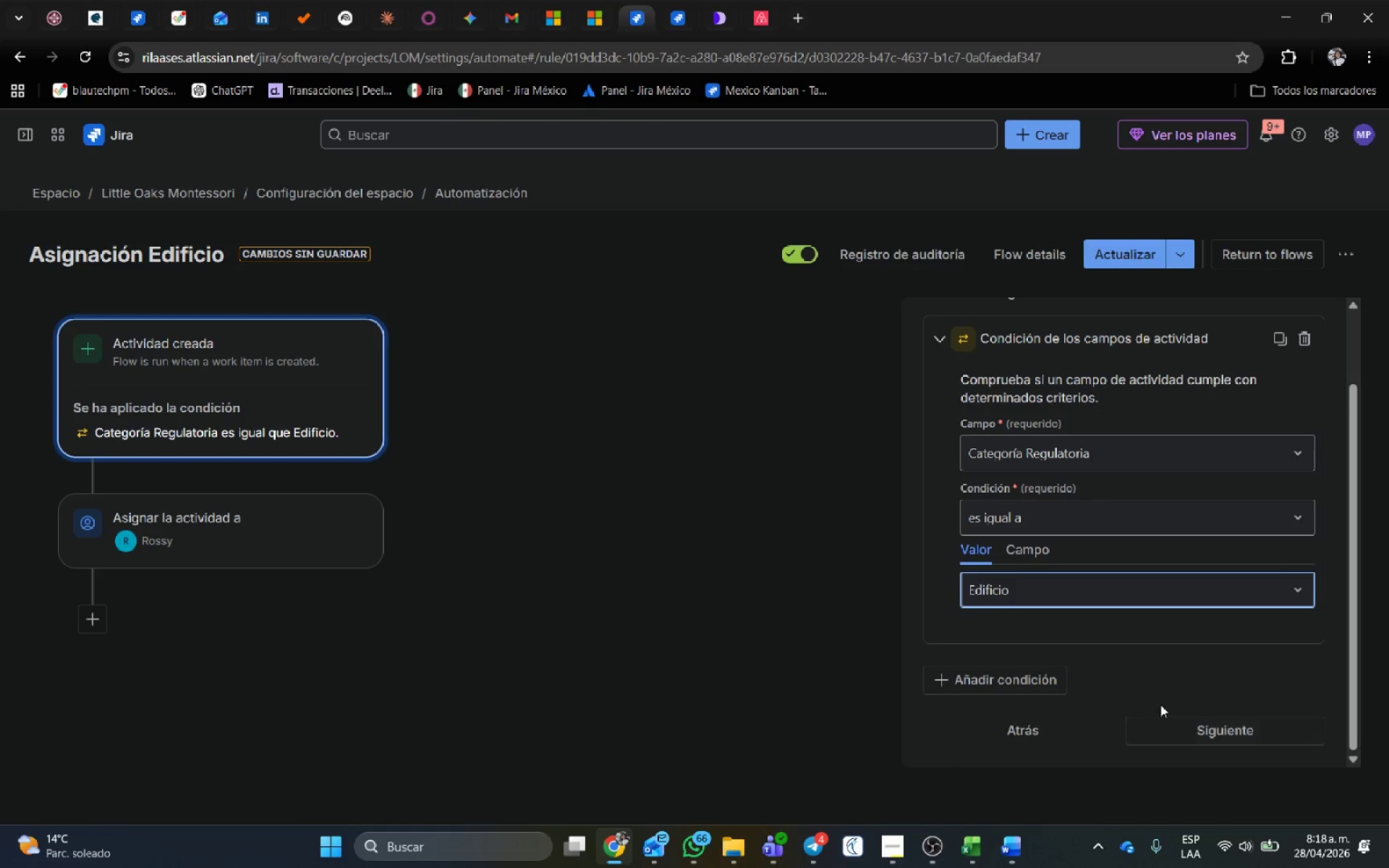 
left_click([1173, 720])
 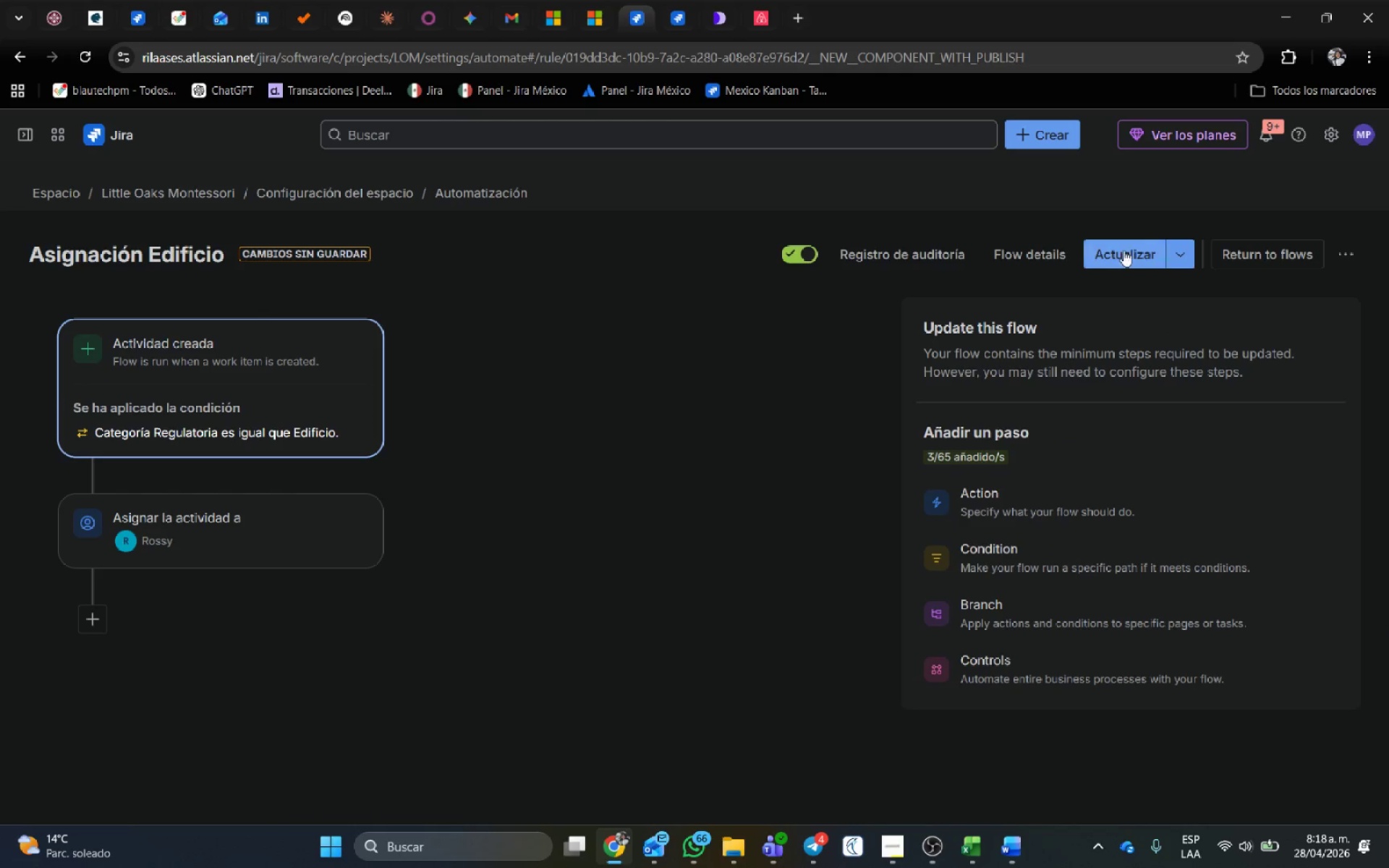 
left_click([1124, 249])
 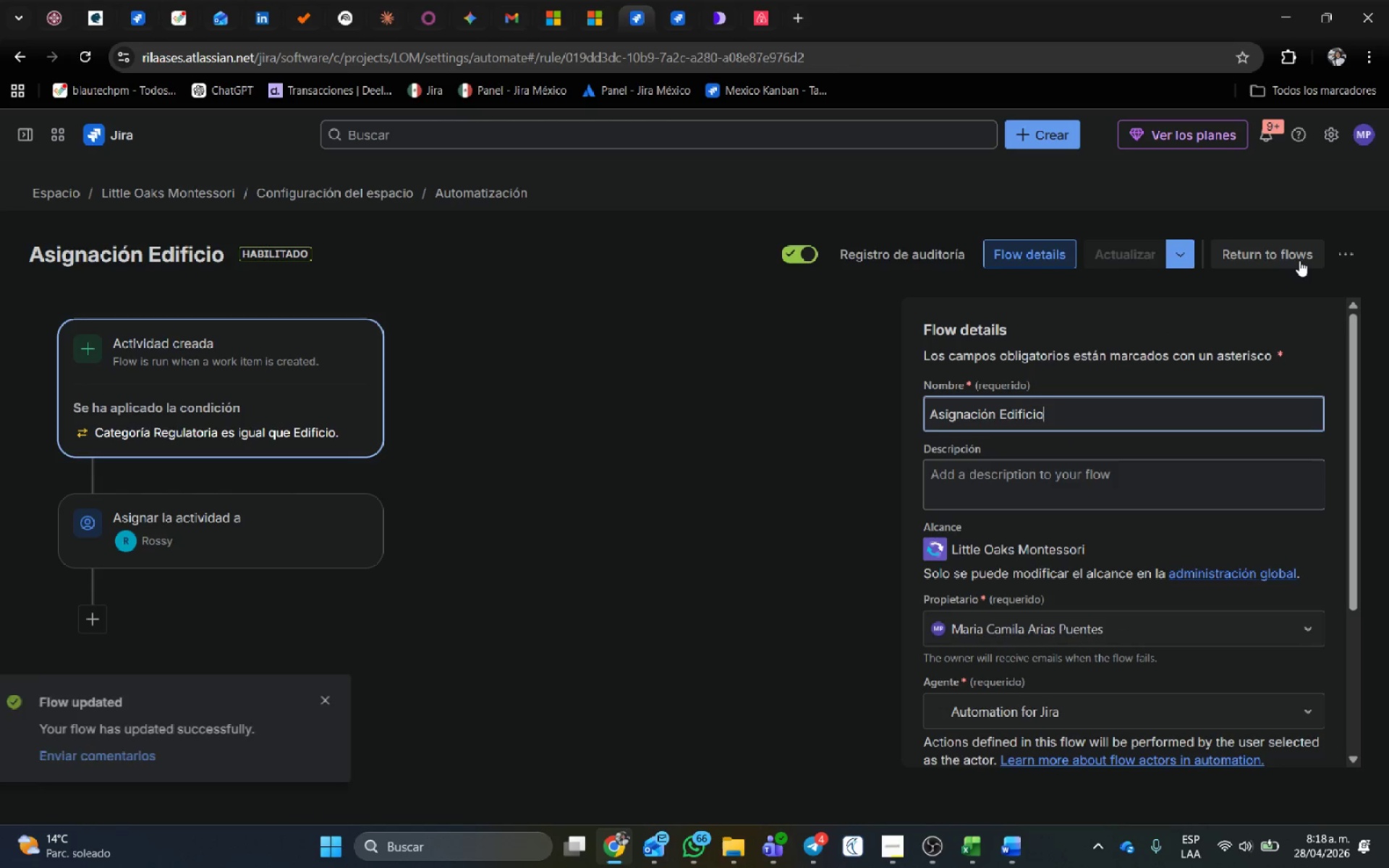 
left_click([1295, 252])
 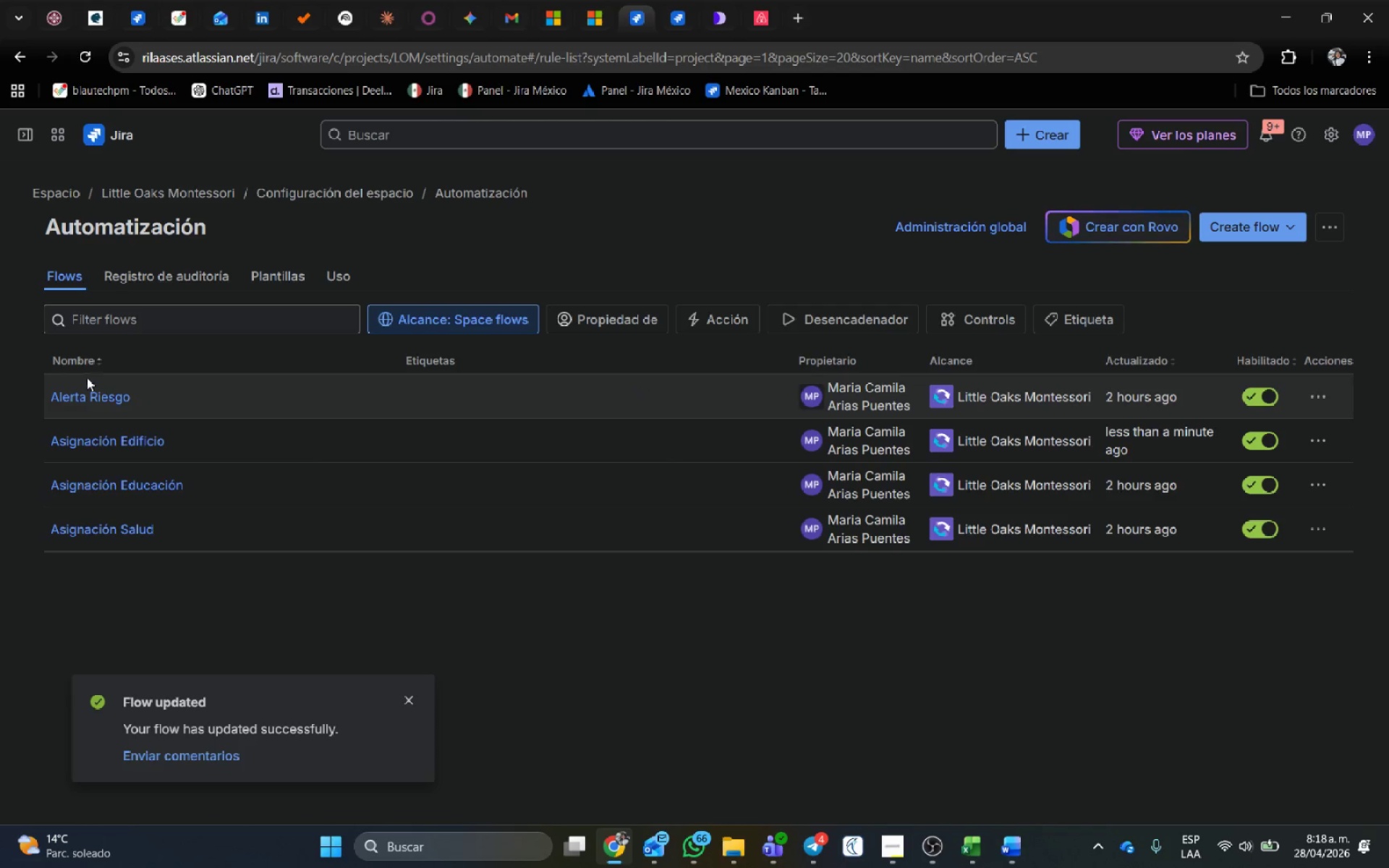 
left_click([160, 281])
 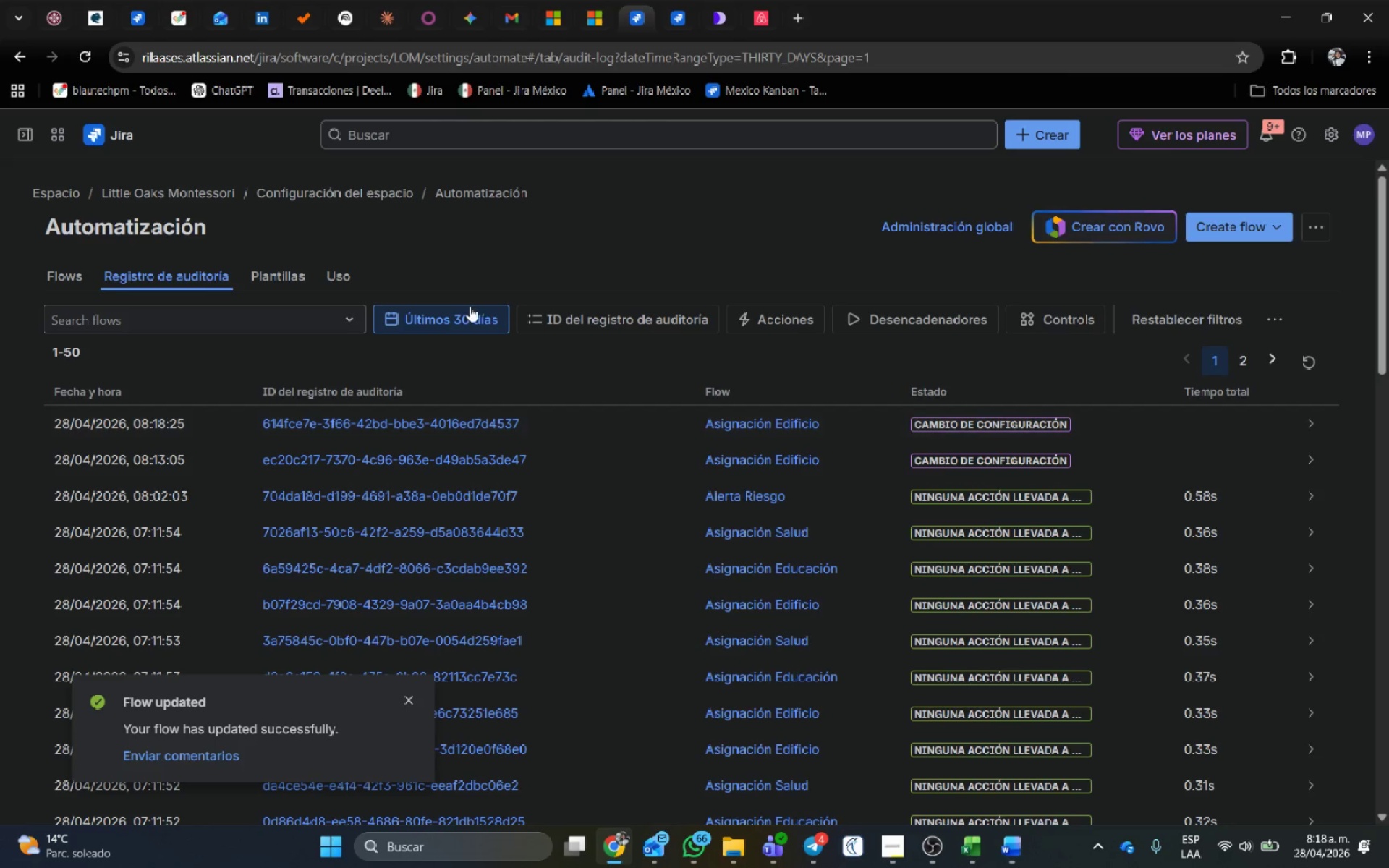 
left_click([682, 6])
 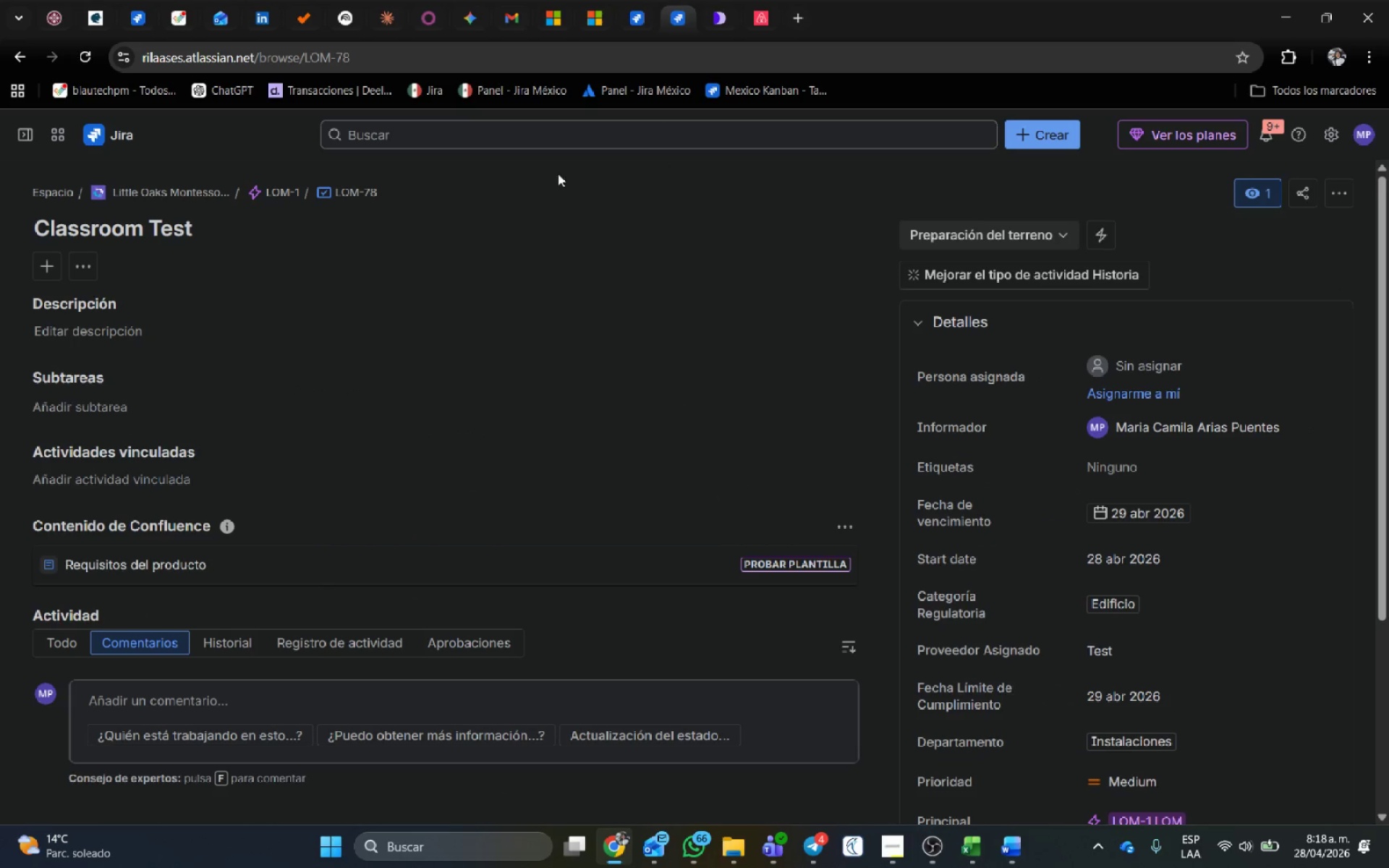 
left_click([1040, 139])
 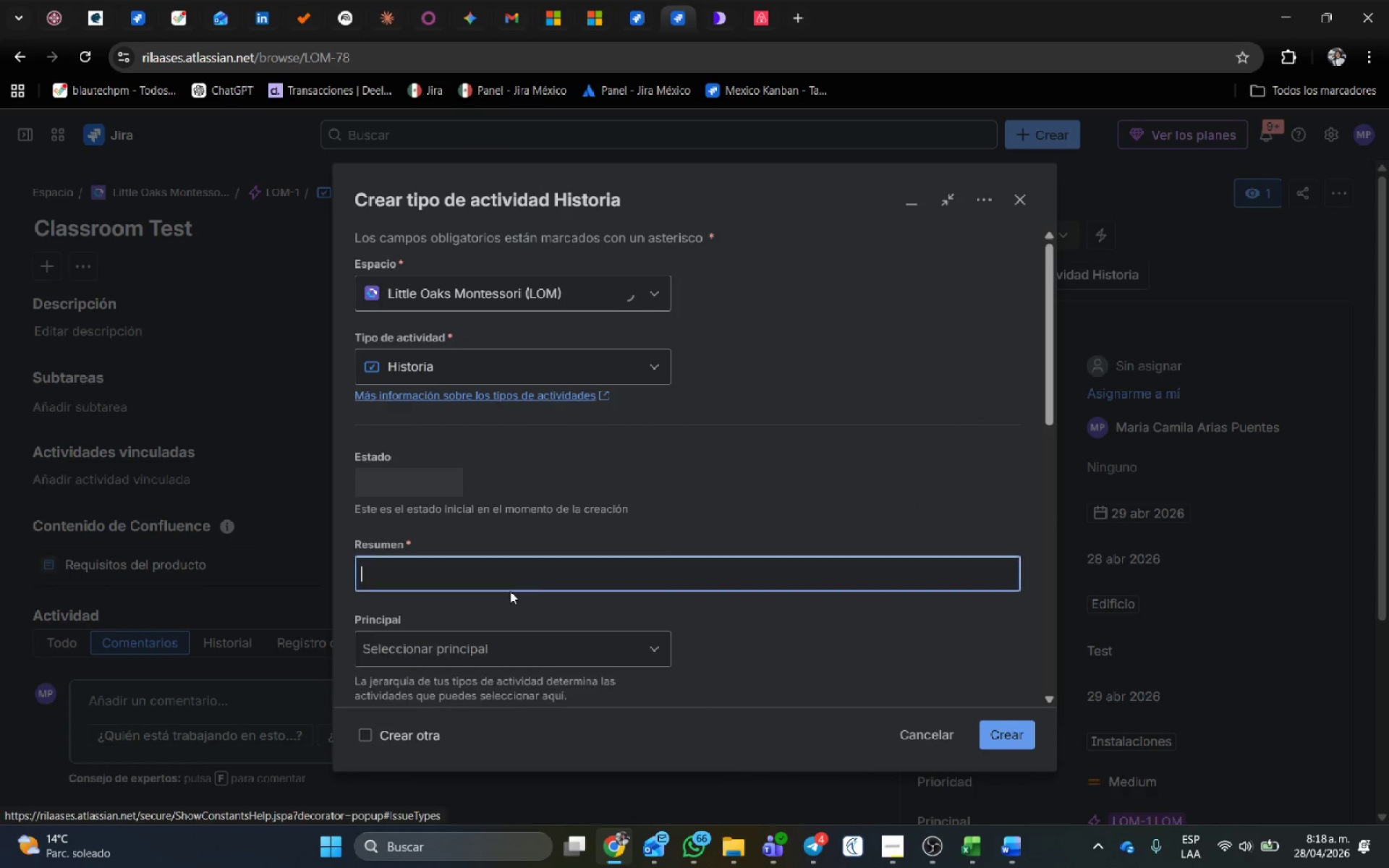 
type(test)
 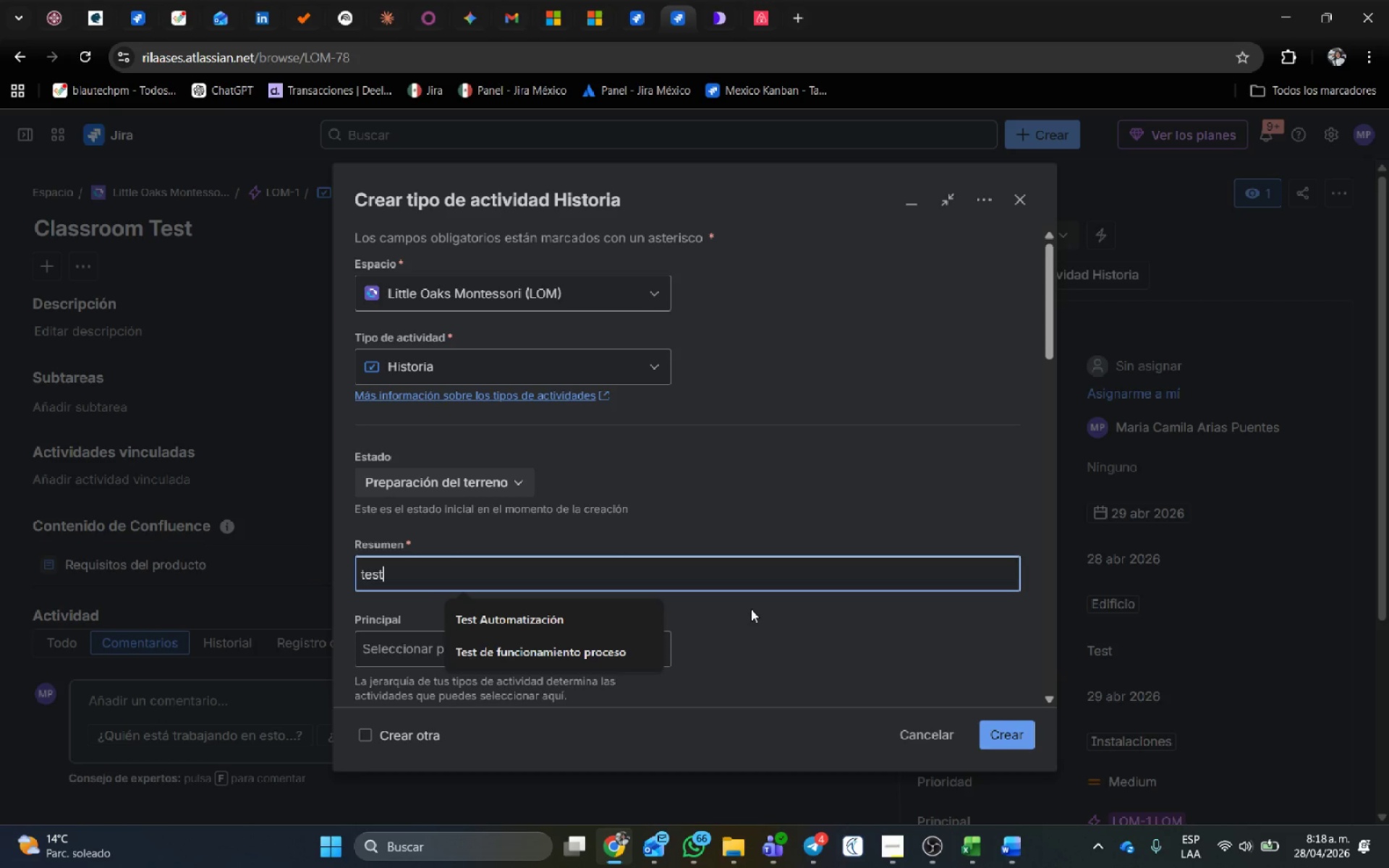 
scroll: coordinate [751, 466], scroll_direction: down, amount: 11.0
 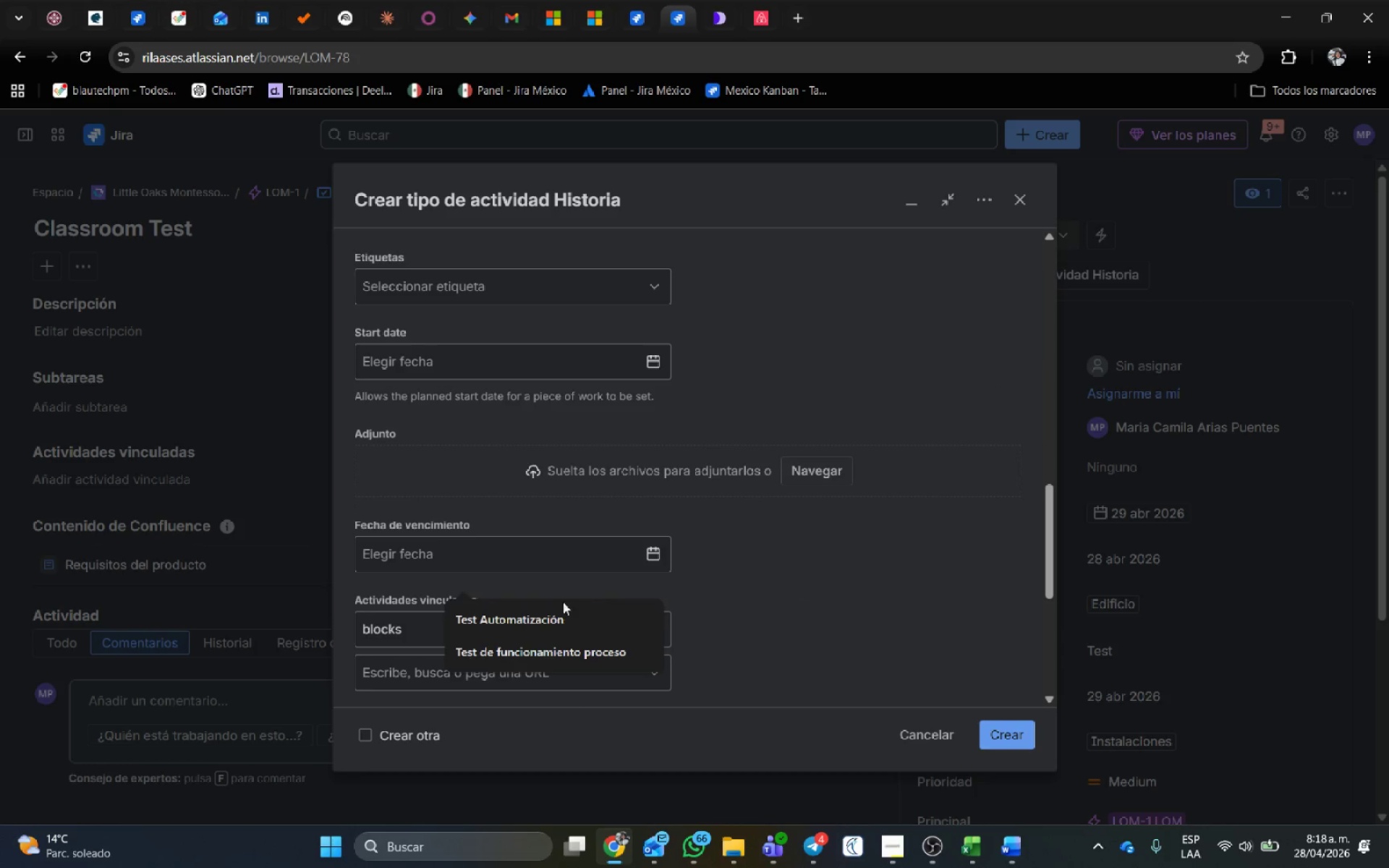 
left_click([539, 616])
 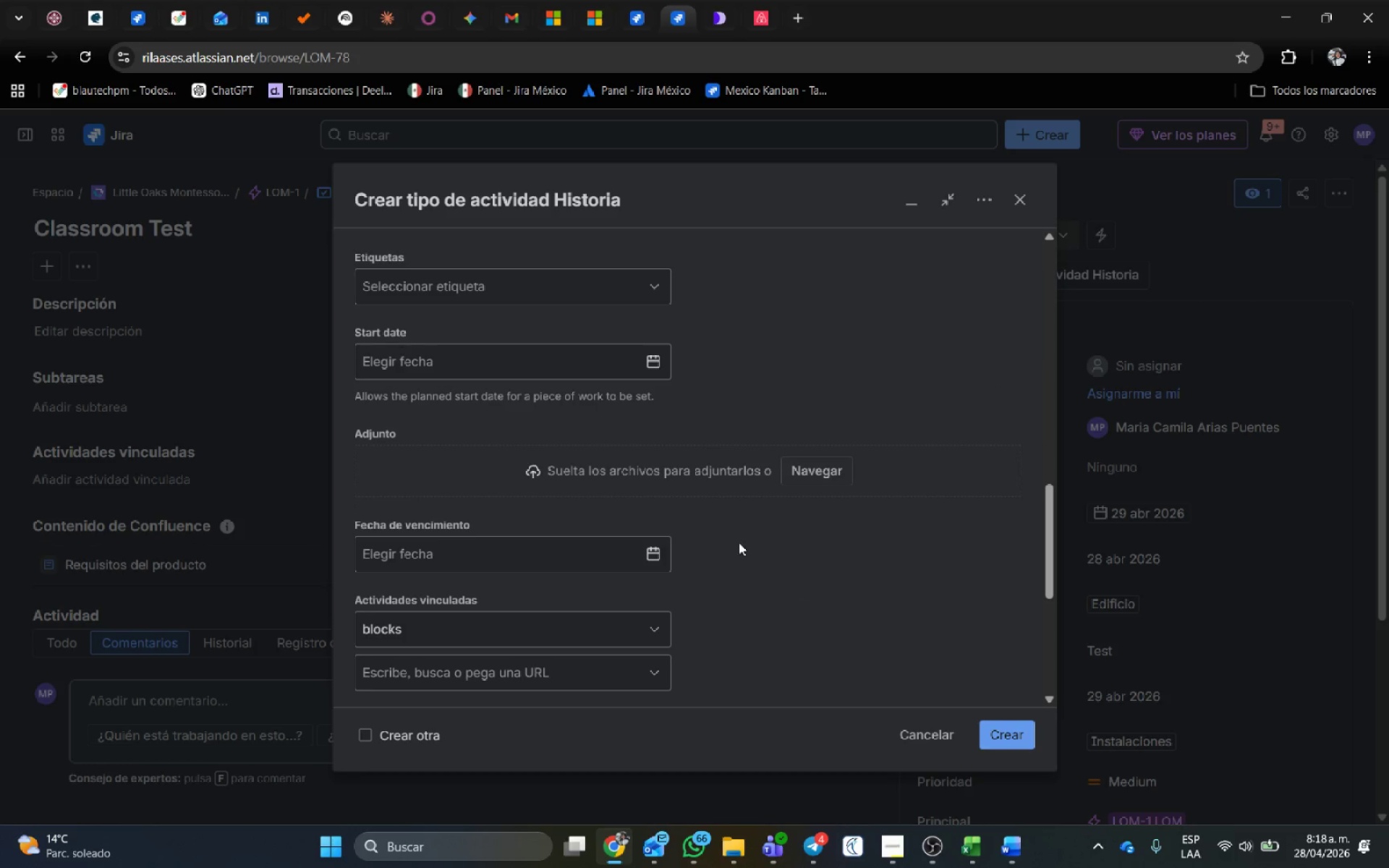 
scroll: coordinate [603, 469], scroll_direction: down, amount: 3.0
 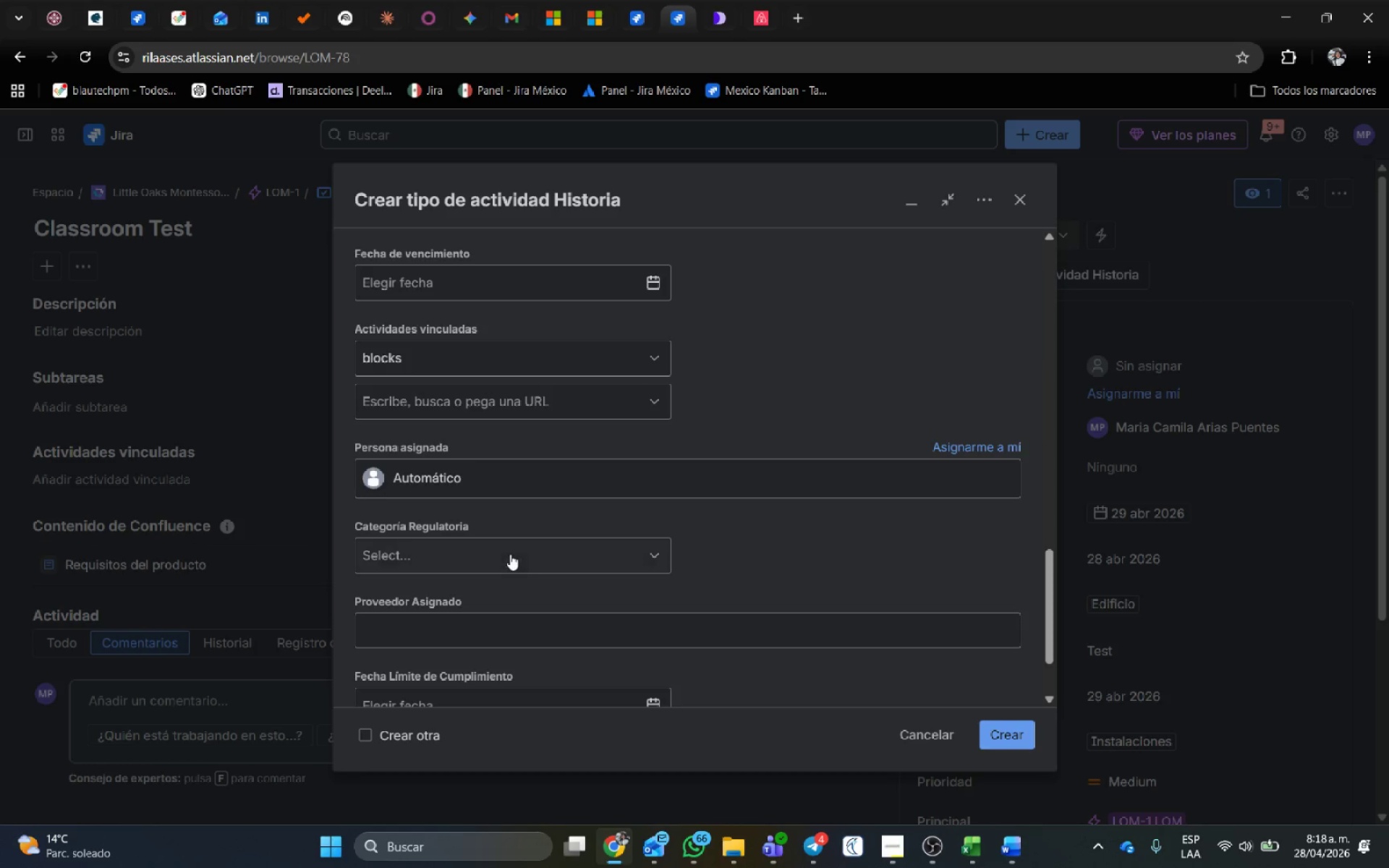 
left_click([510, 554])
 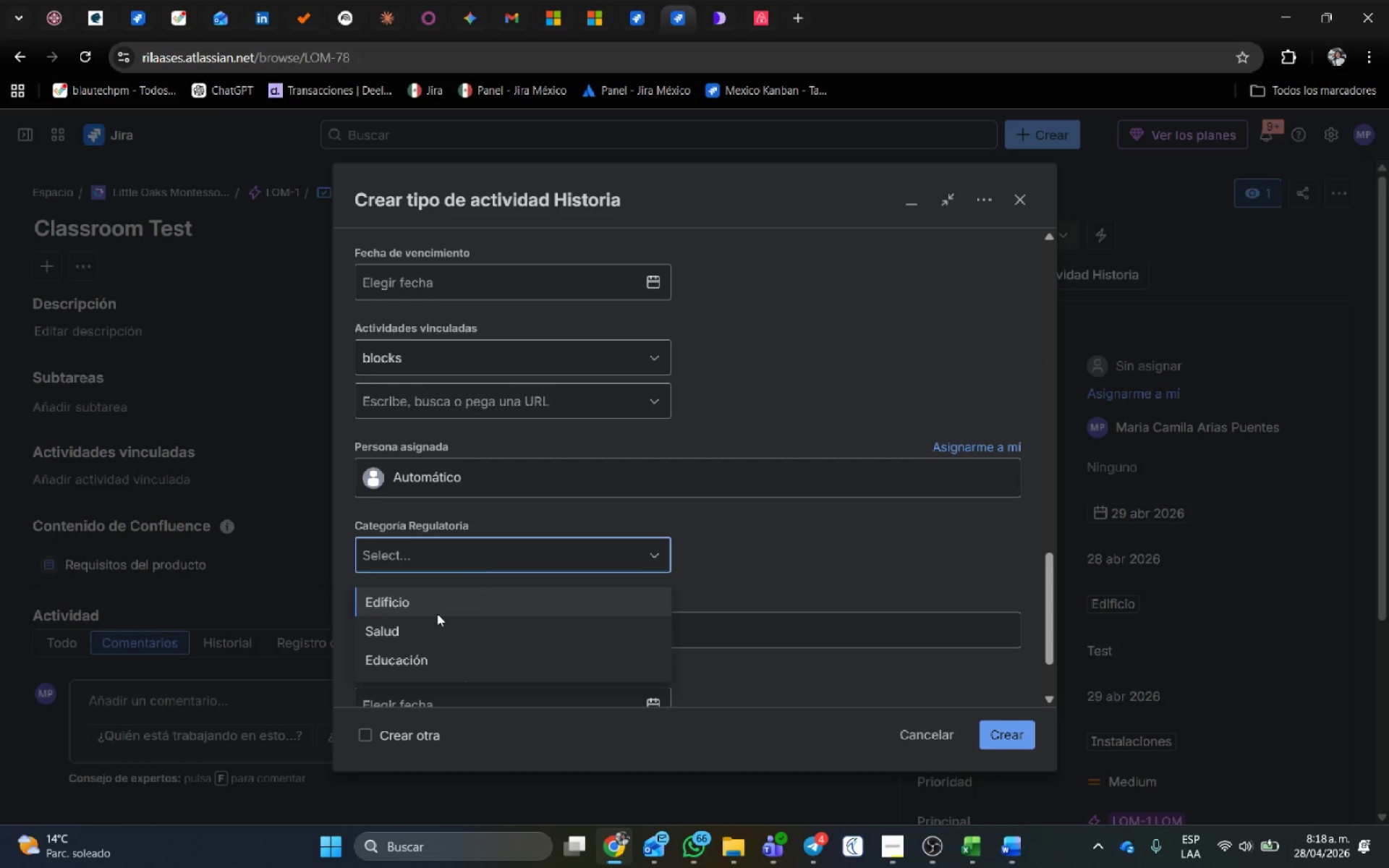 
left_click([427, 606])
 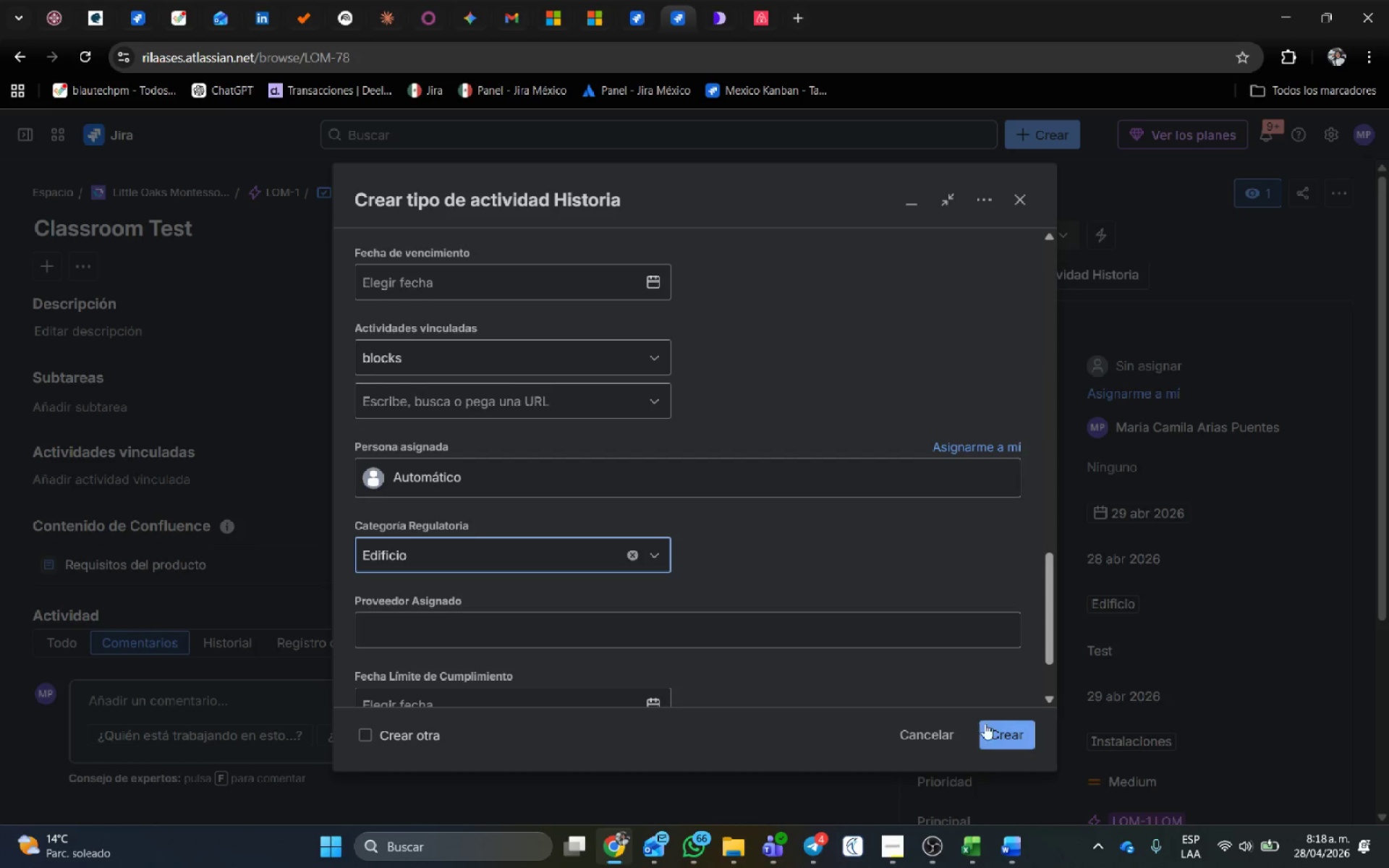 
left_click([996, 728])
 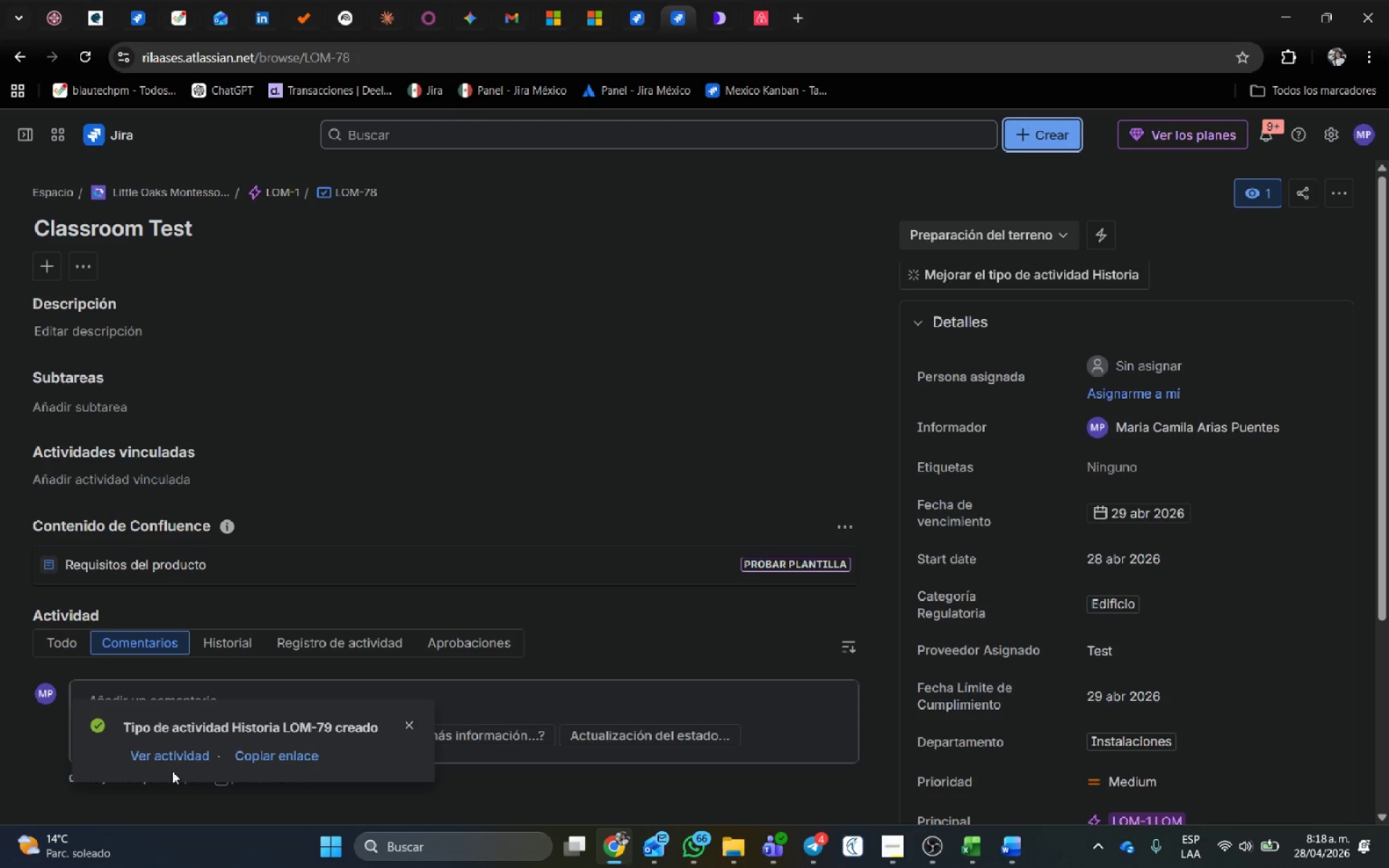 
wait(9.02)
 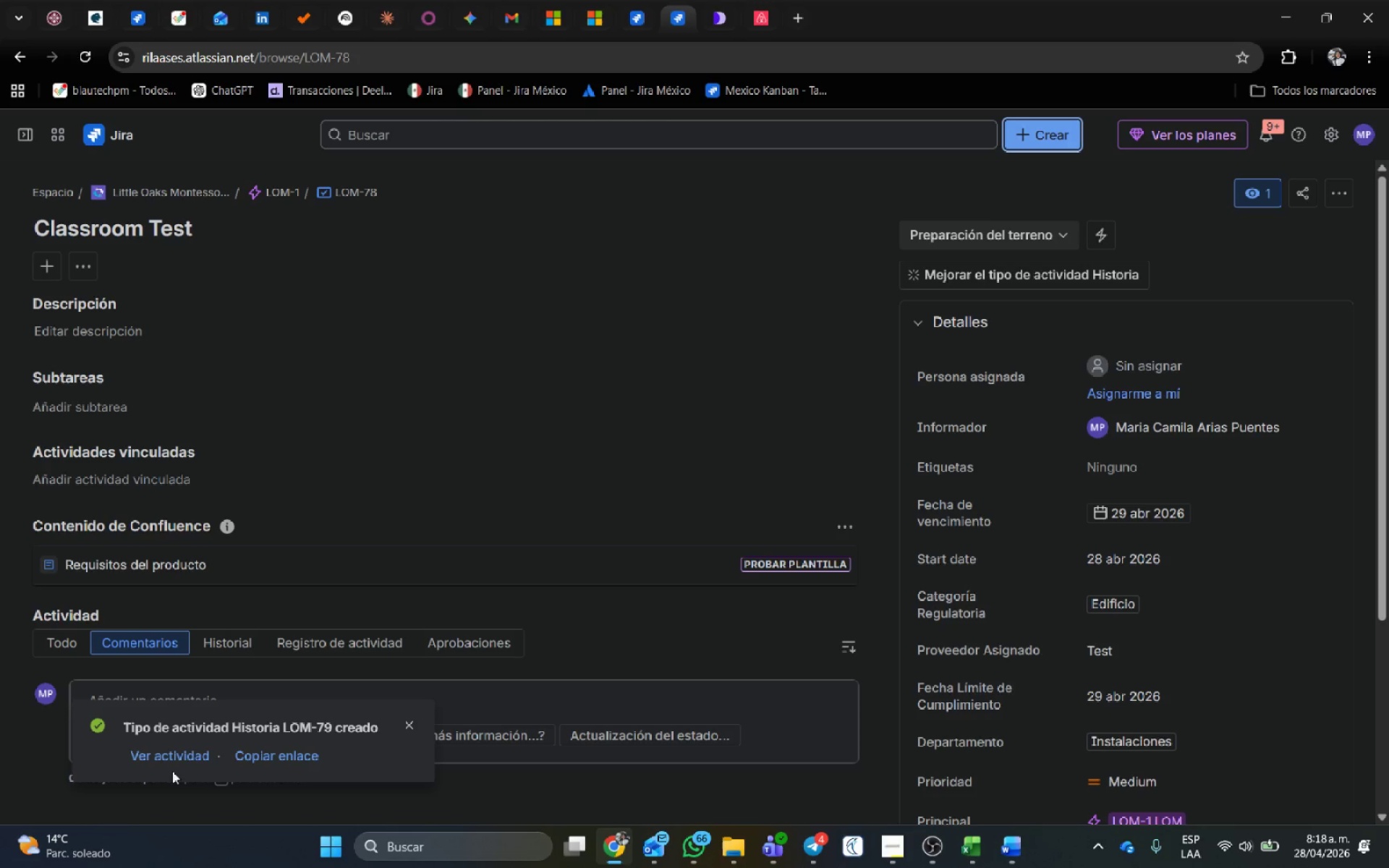 
scroll: coordinate [679, 595], scroll_direction: down, amount: 5.0
 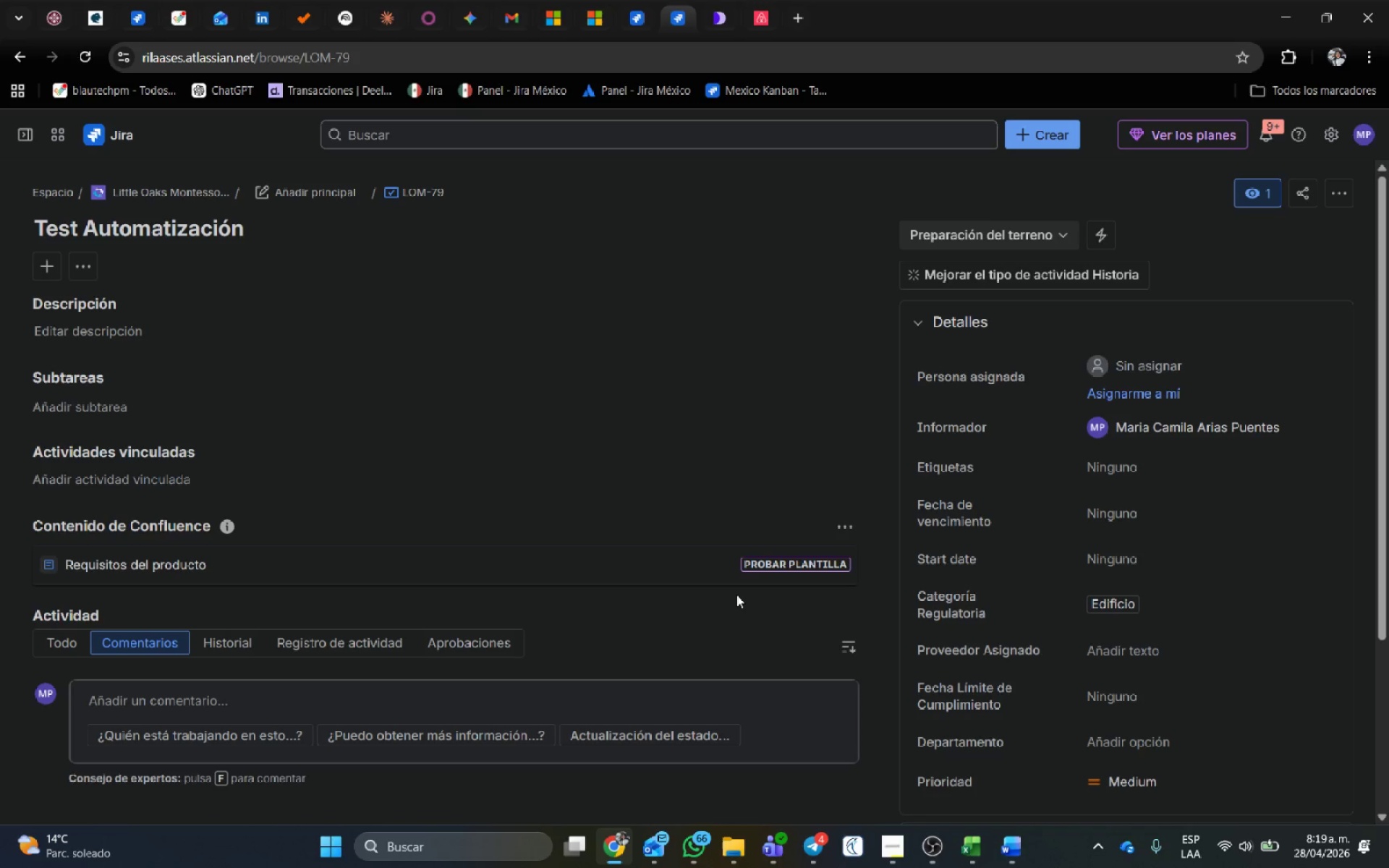 
wait(13.29)
 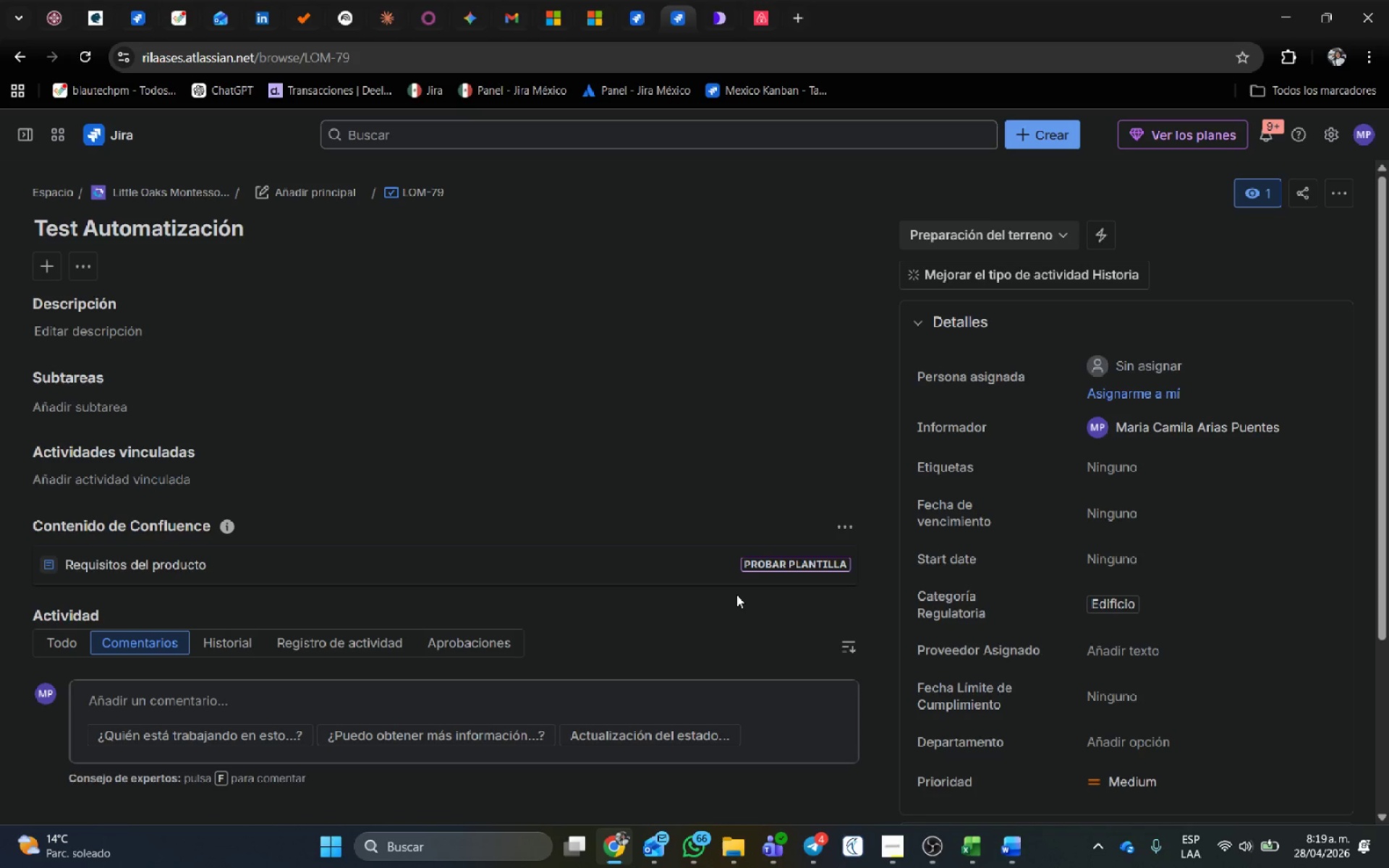 
left_click([642, 7])
 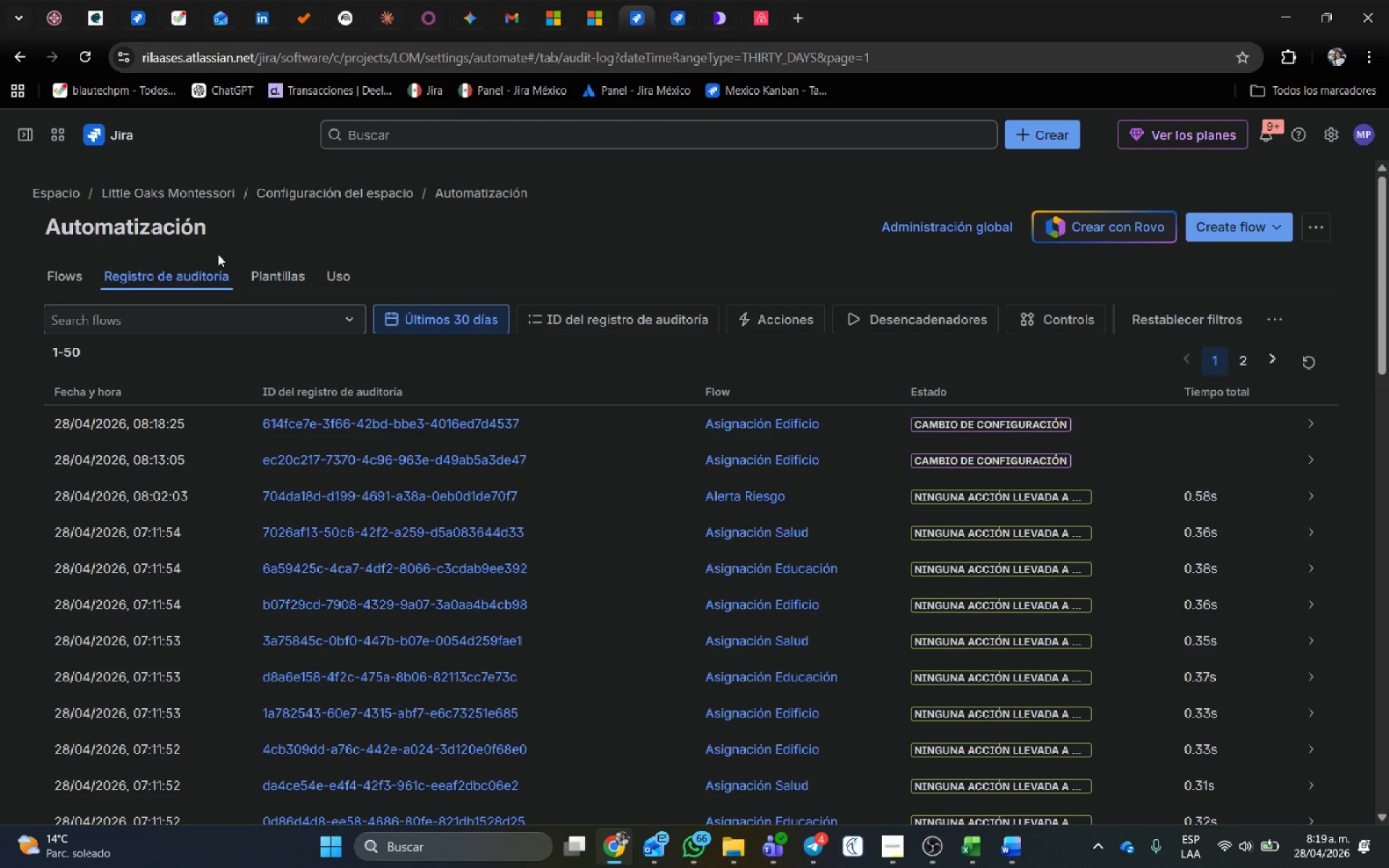 
left_click([82, 273])
 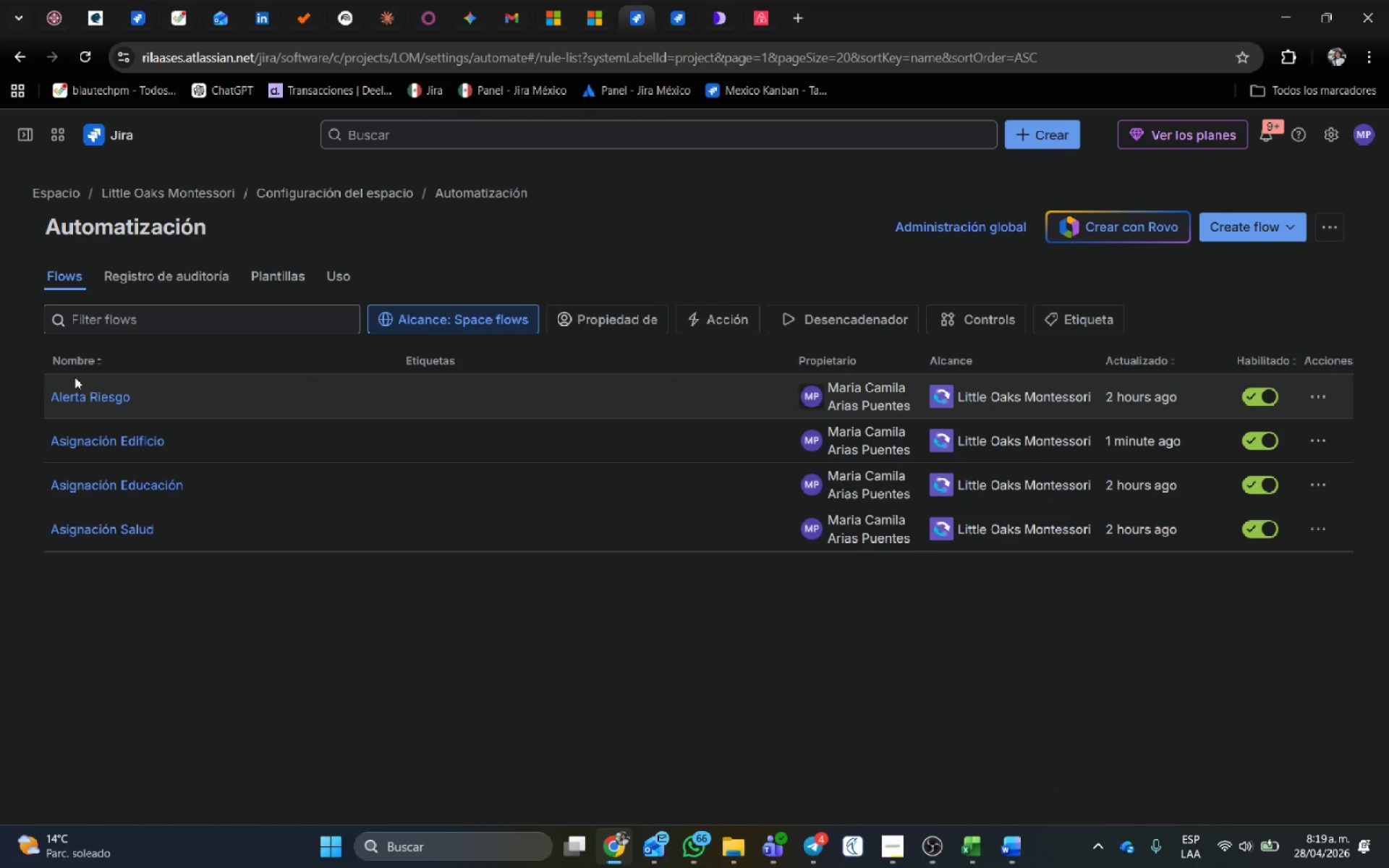 
left_click([95, 434])
 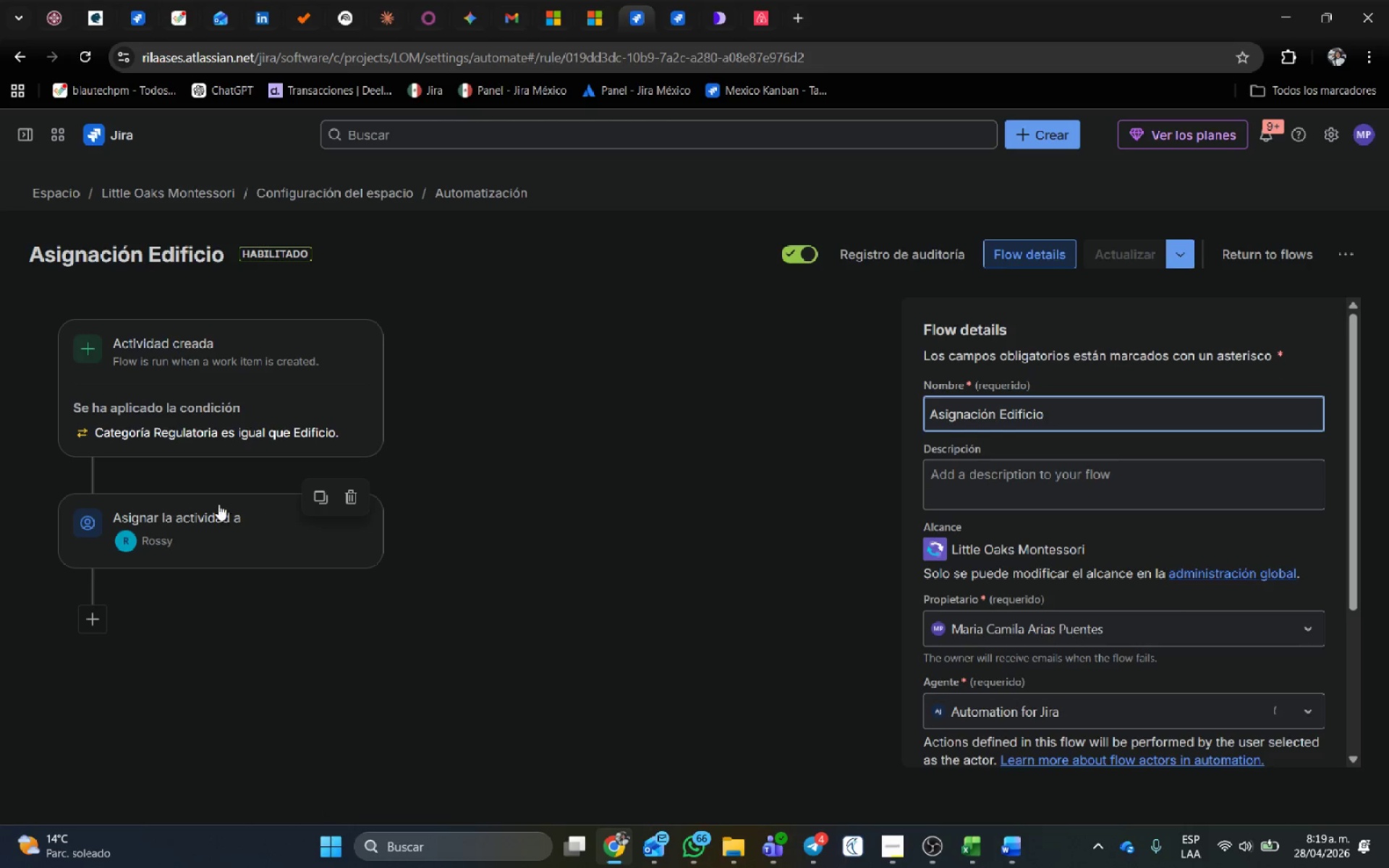 
left_click([218, 524])
 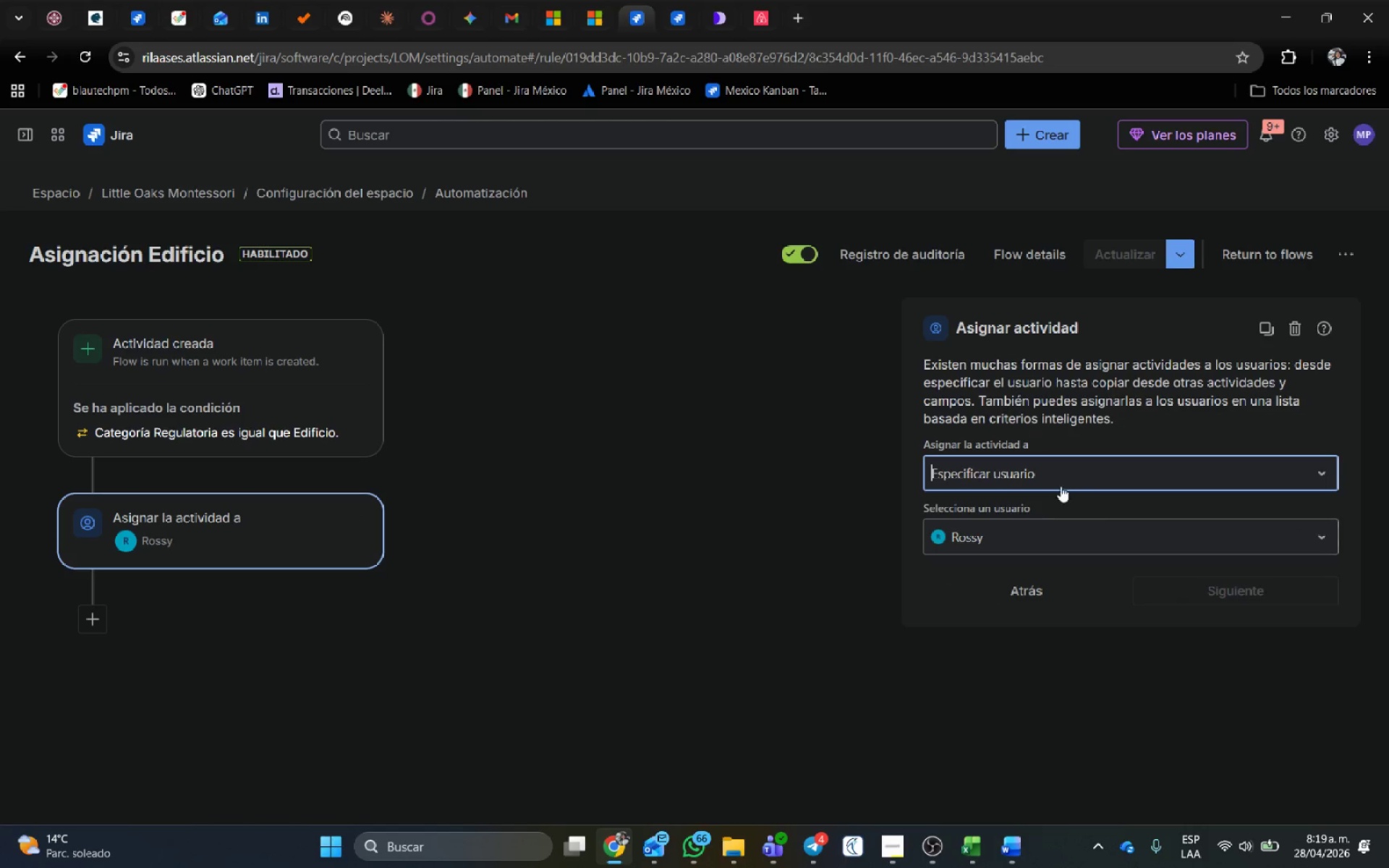 
left_click([1027, 537])
 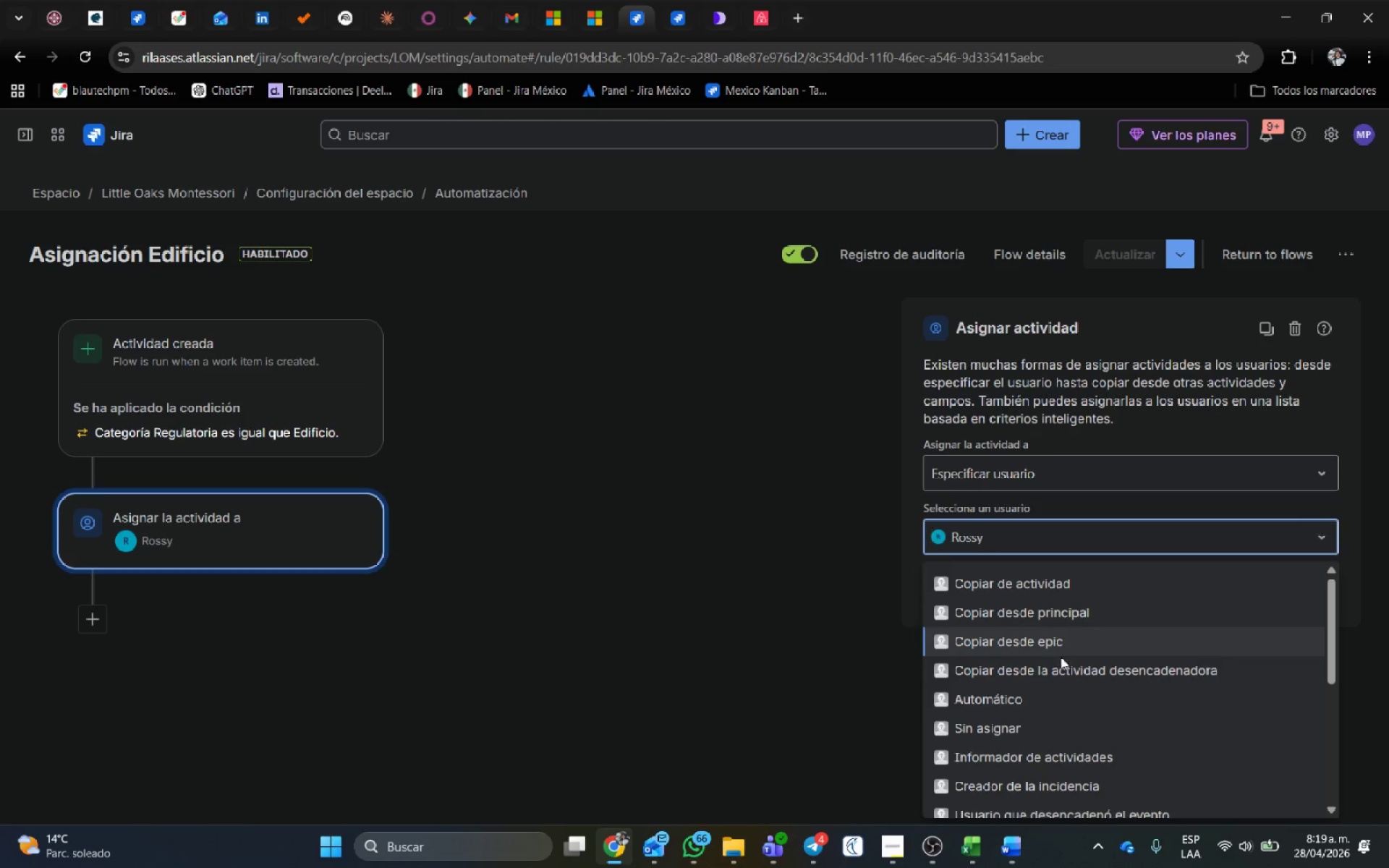 
scroll: coordinate [1070, 712], scroll_direction: down, amount: 5.0
 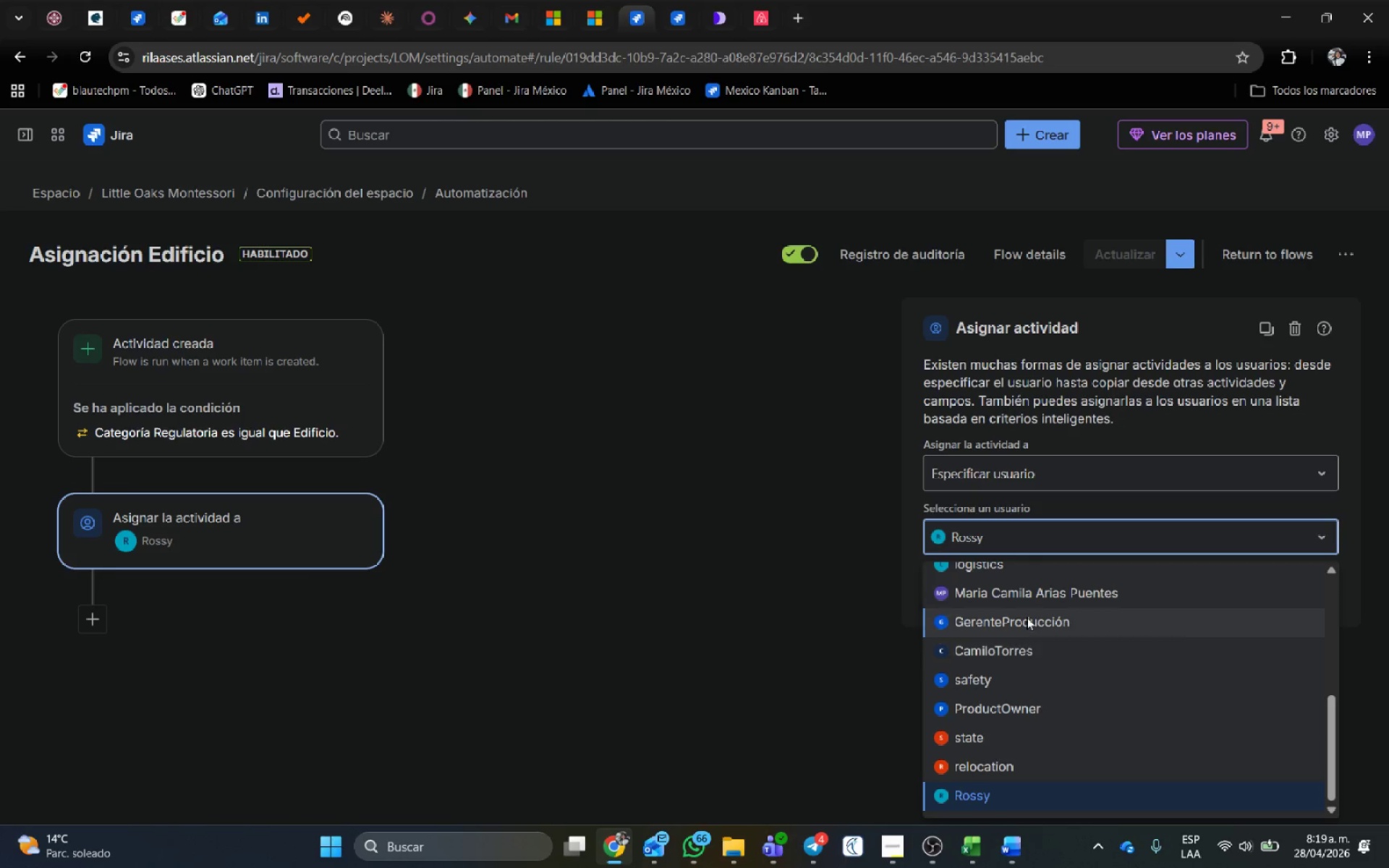 
left_click([1032, 593])
 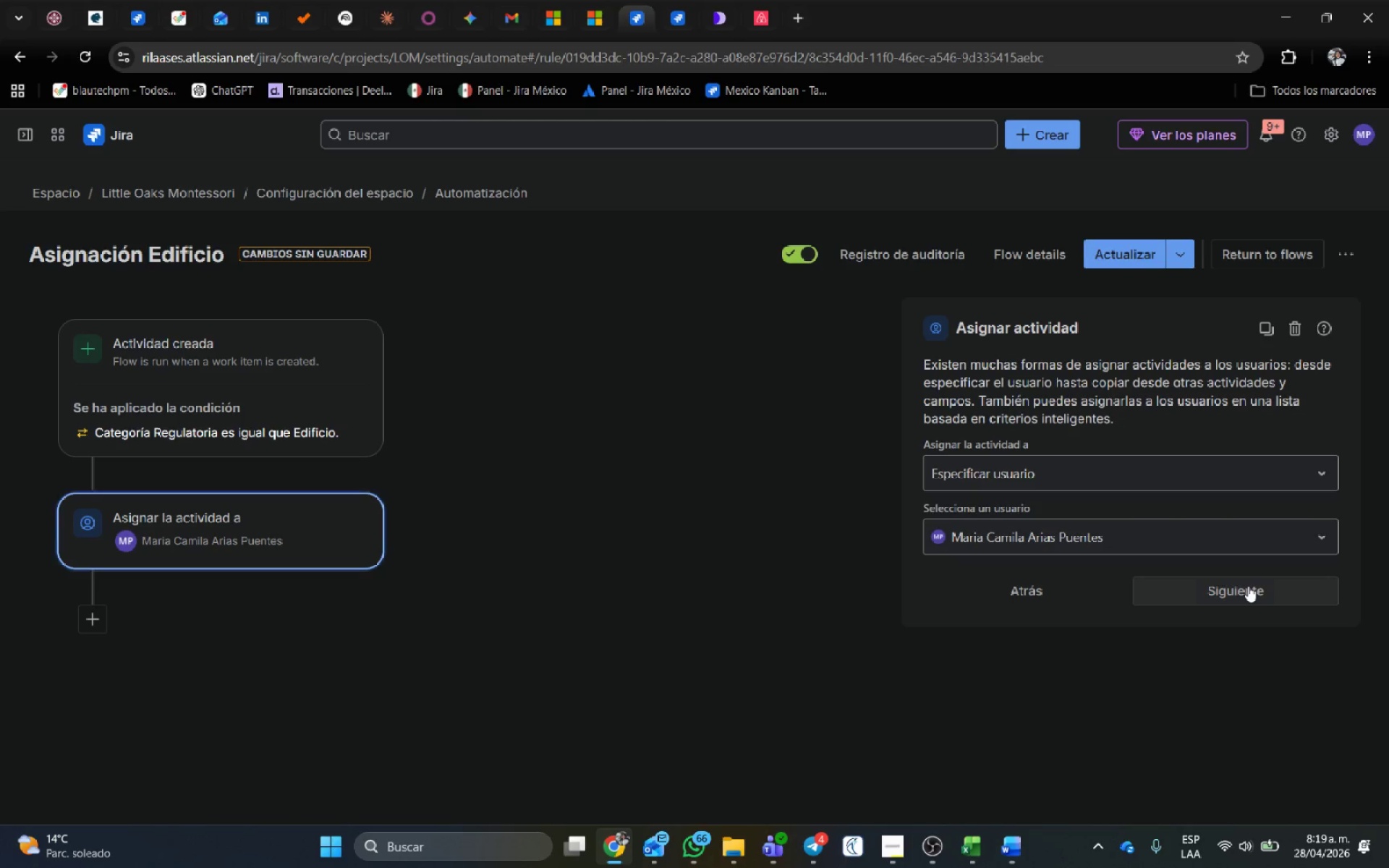 
left_click([1248, 586])
 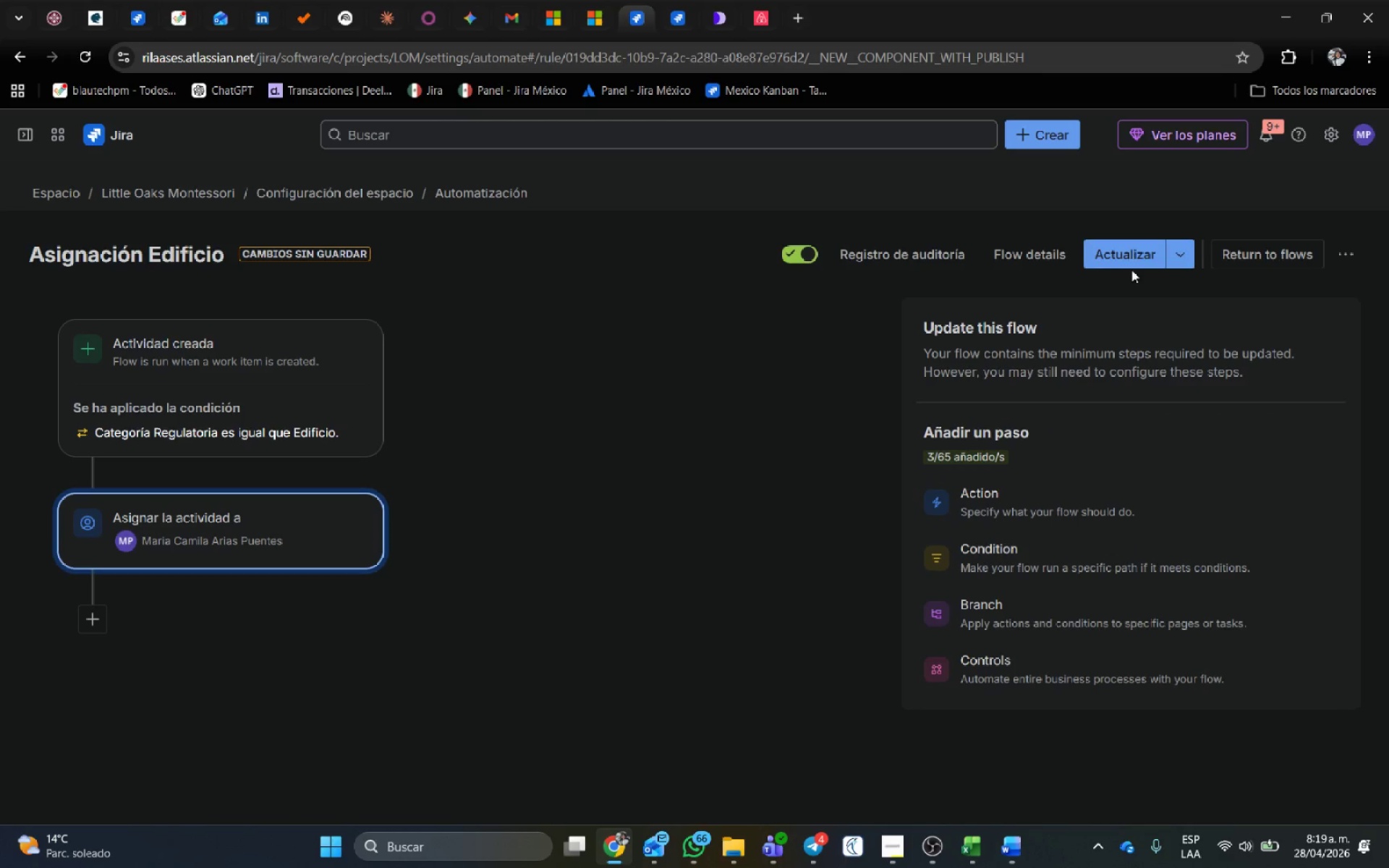 
left_click([1137, 248])
 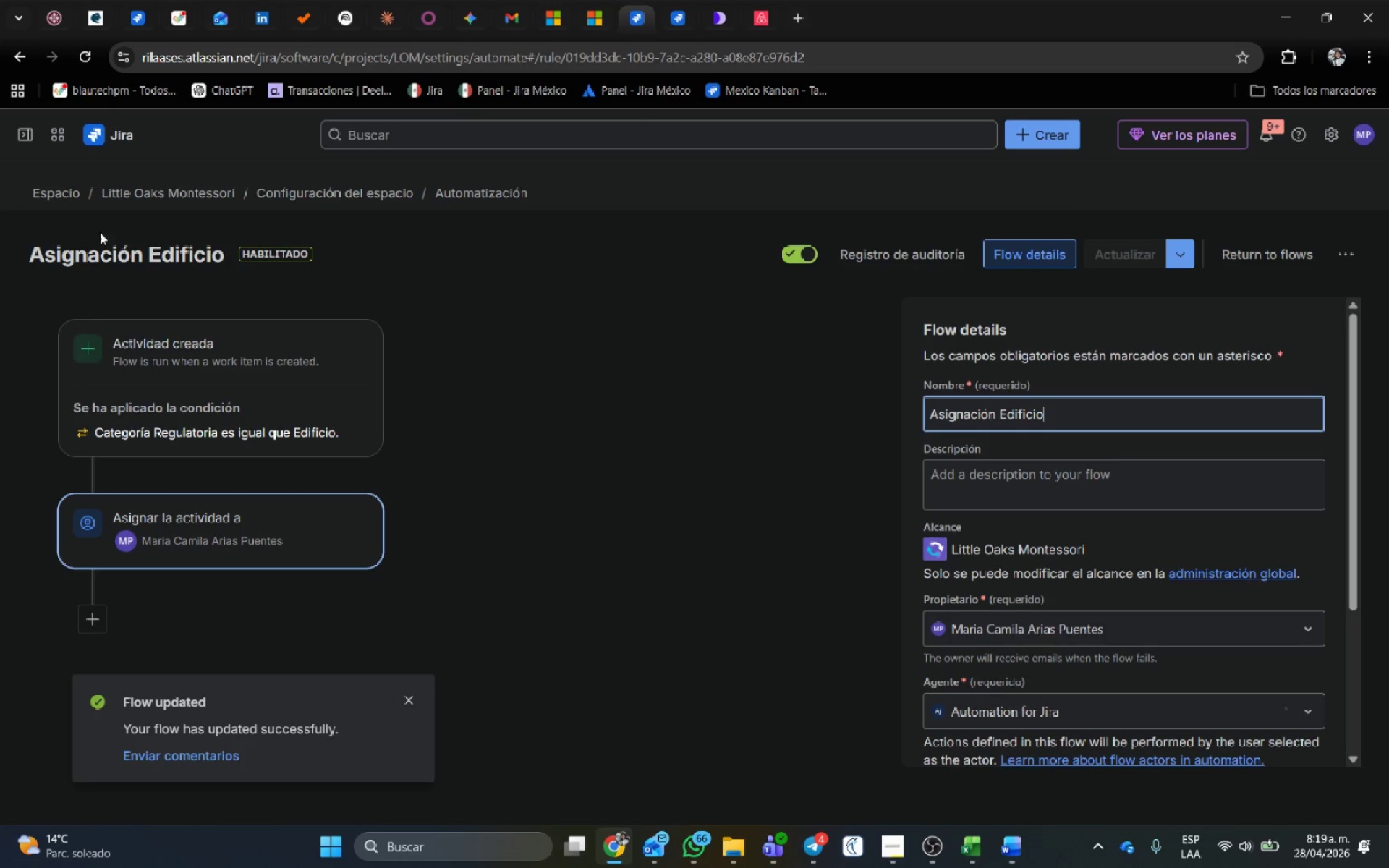 
left_click([1255, 250])
 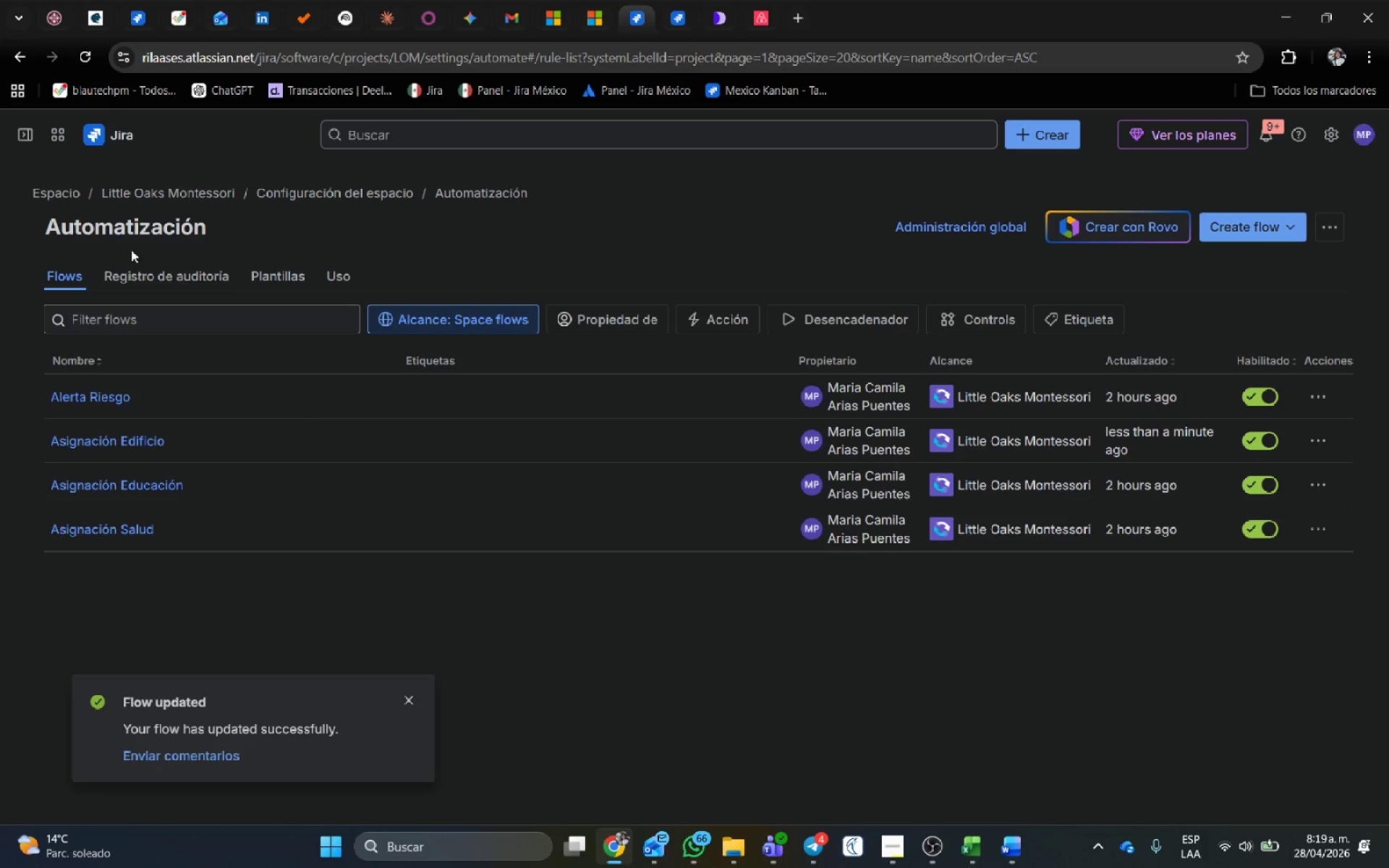 
left_click([165, 273])
 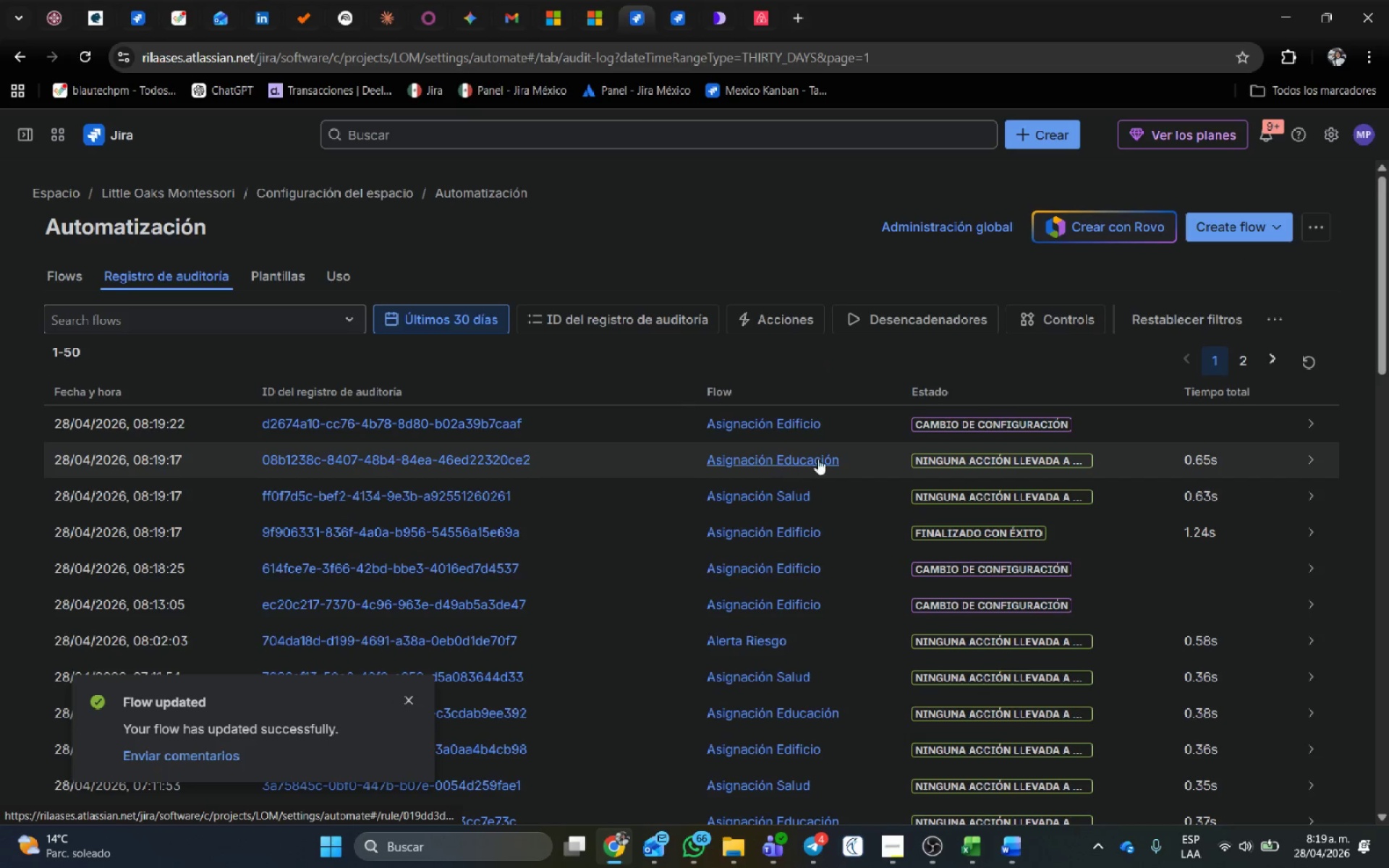 
wait(9.84)
 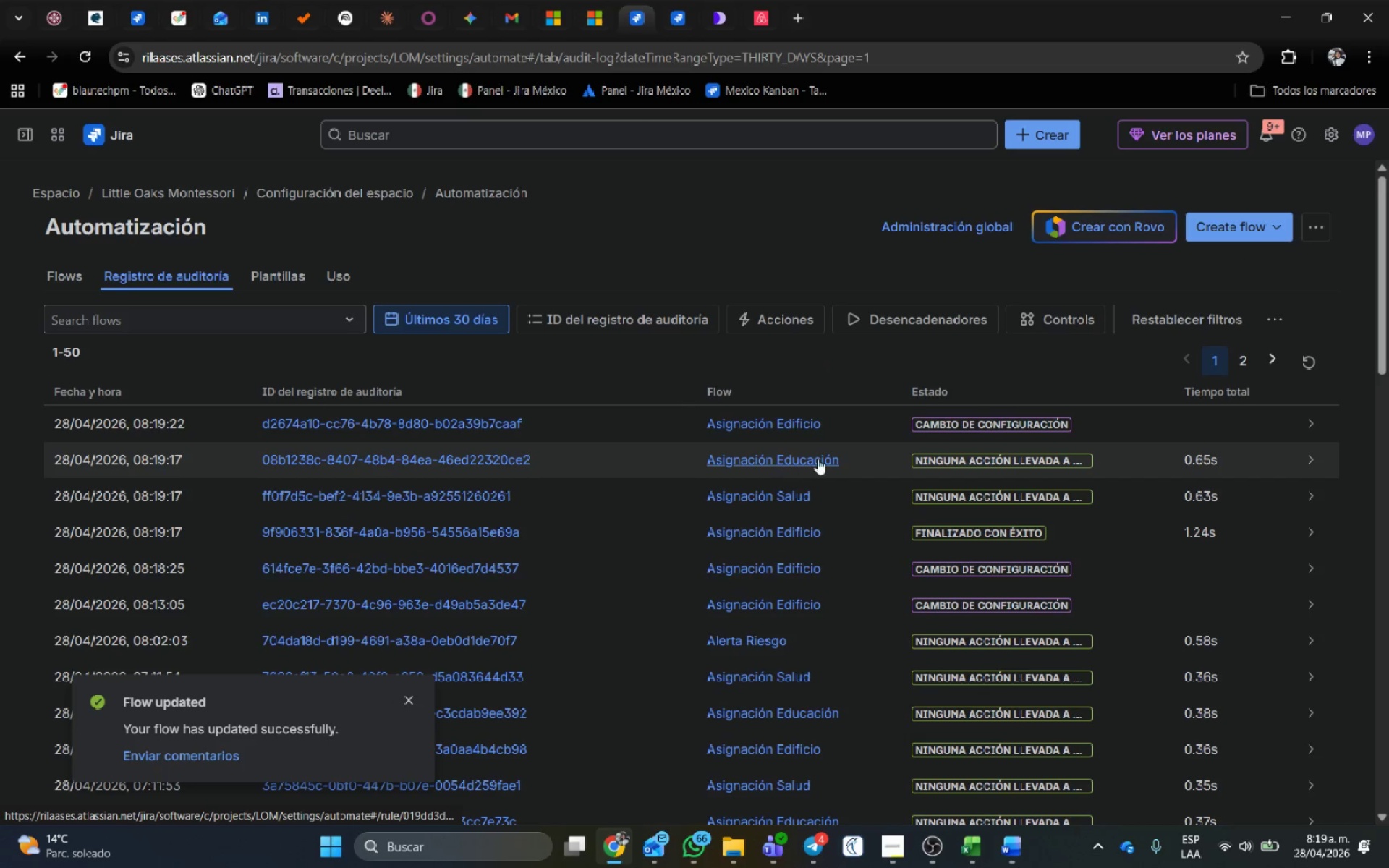 
left_click([678, 0])
 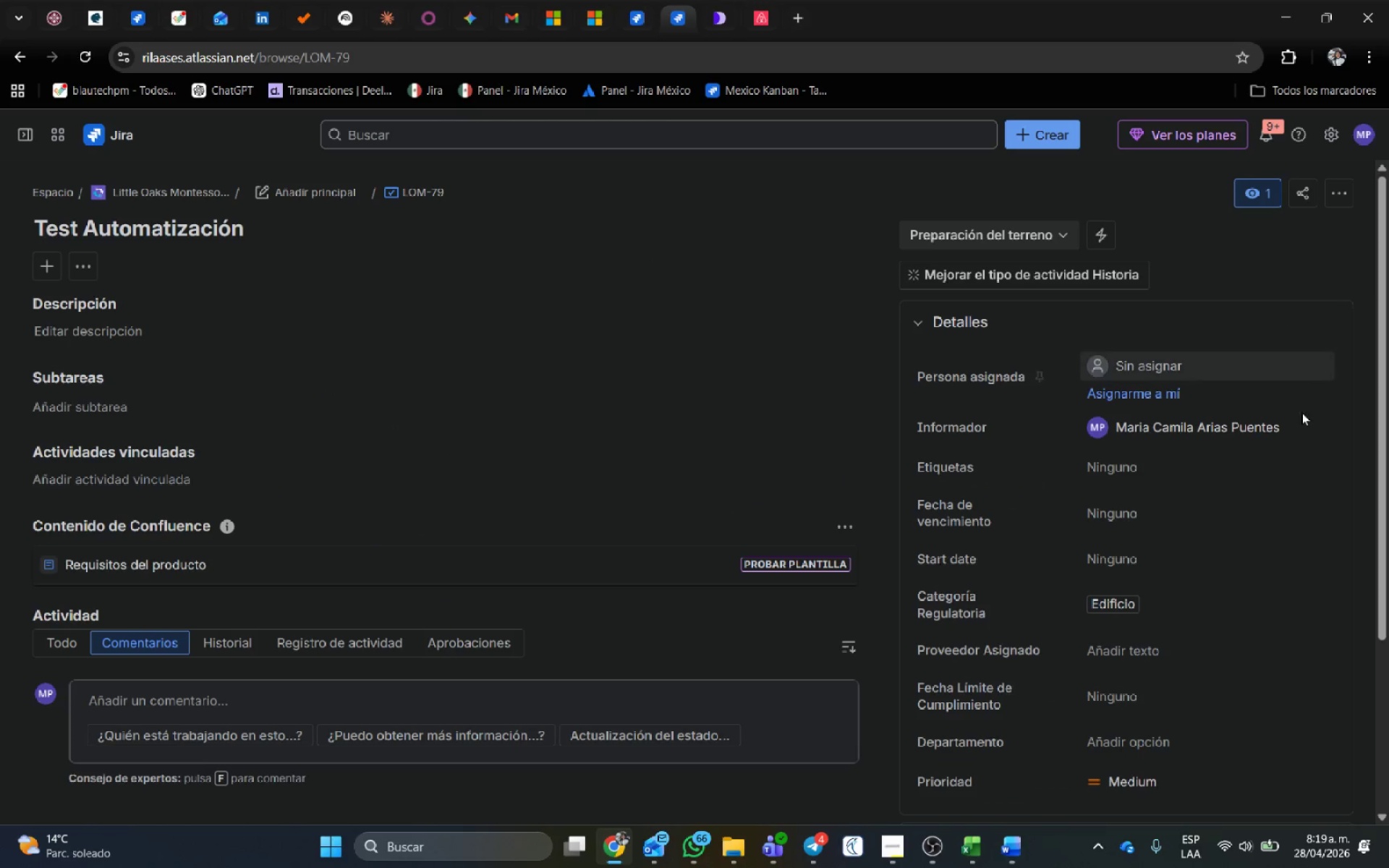 
scroll: coordinate [1287, 443], scroll_direction: up, amount: 3.0
 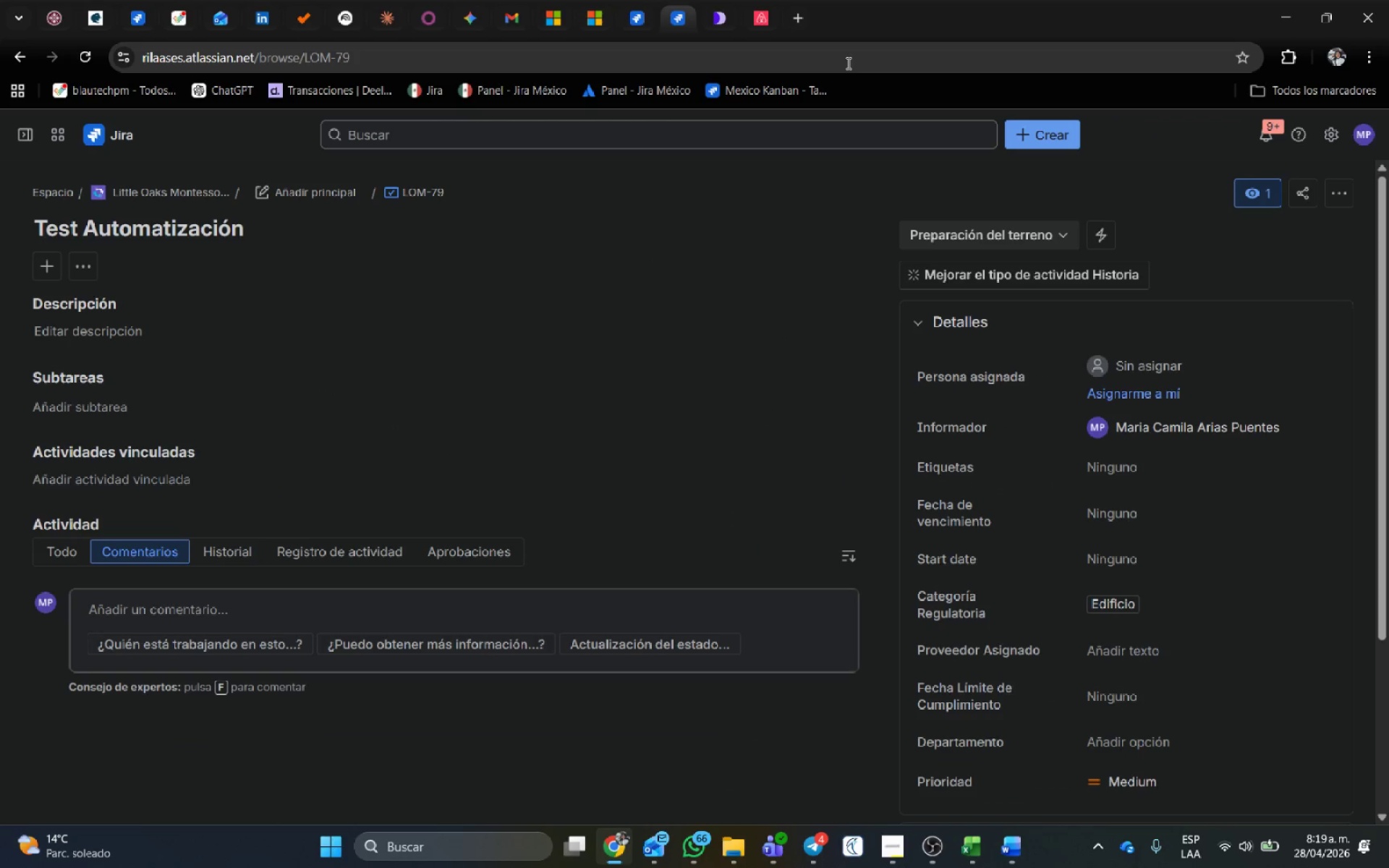 
wait(5.15)
 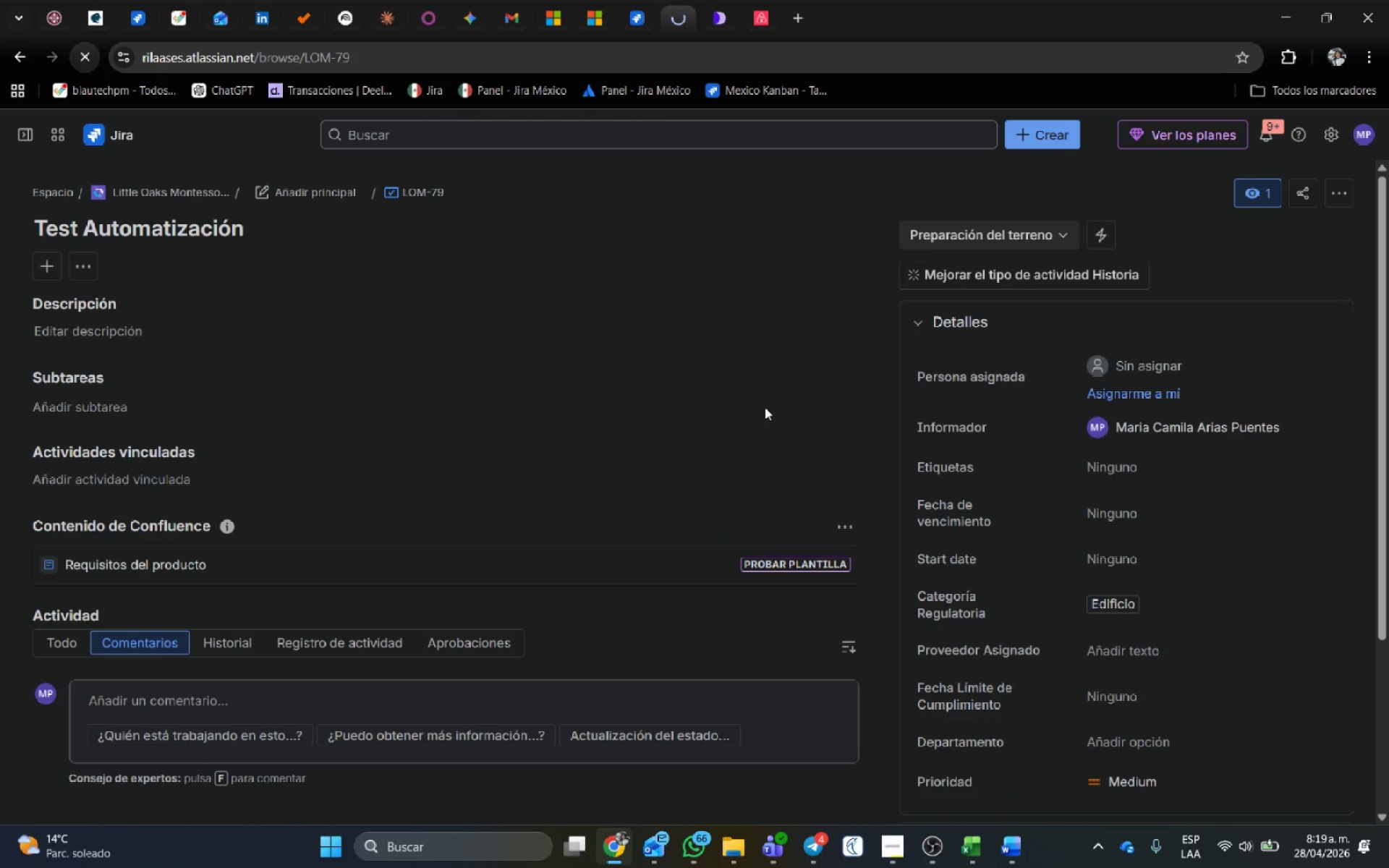 
scroll: coordinate [1040, 610], scroll_direction: down, amount: 1.0
 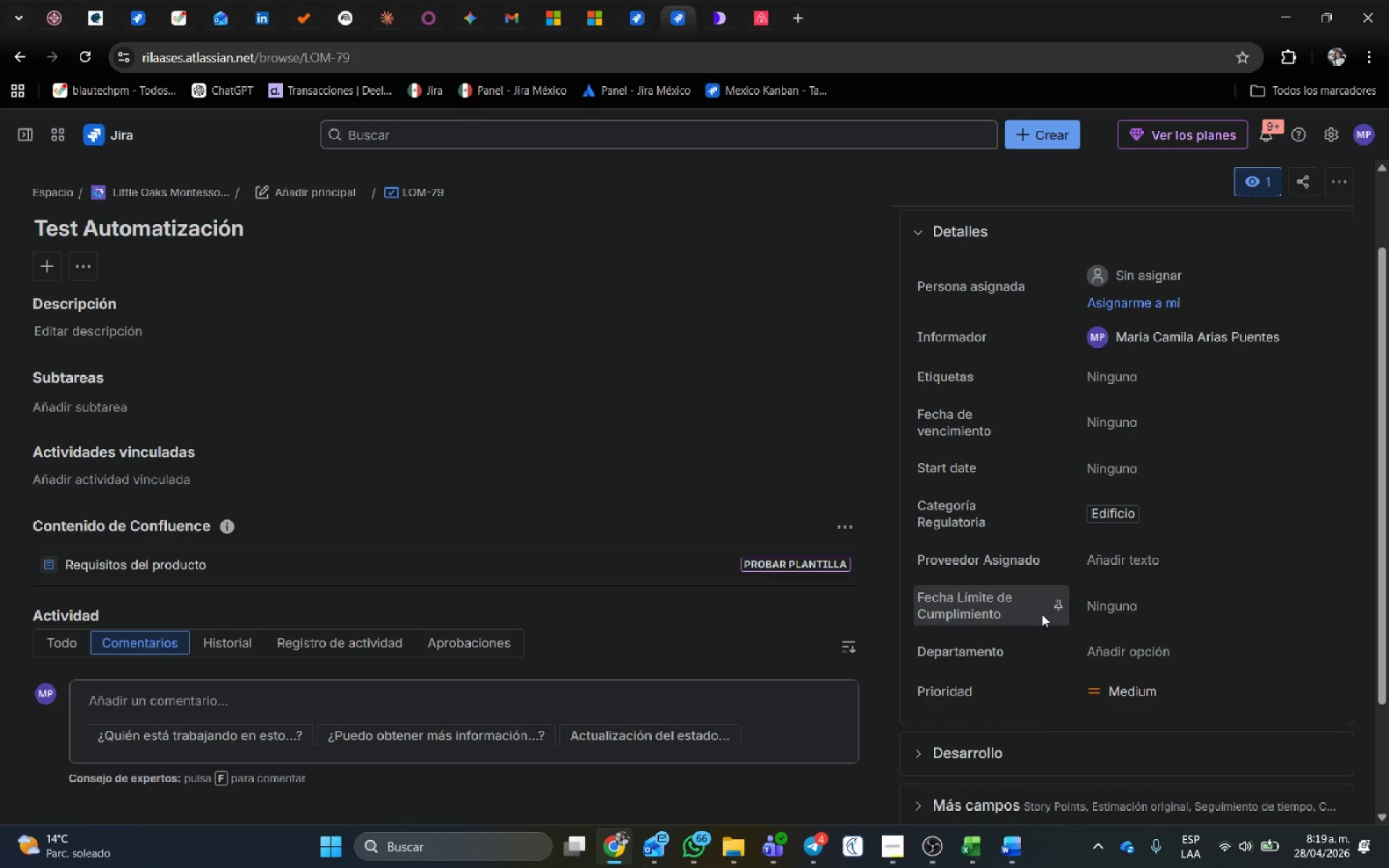 
scroll: coordinate [382, 451], scroll_direction: up, amount: 5.0
 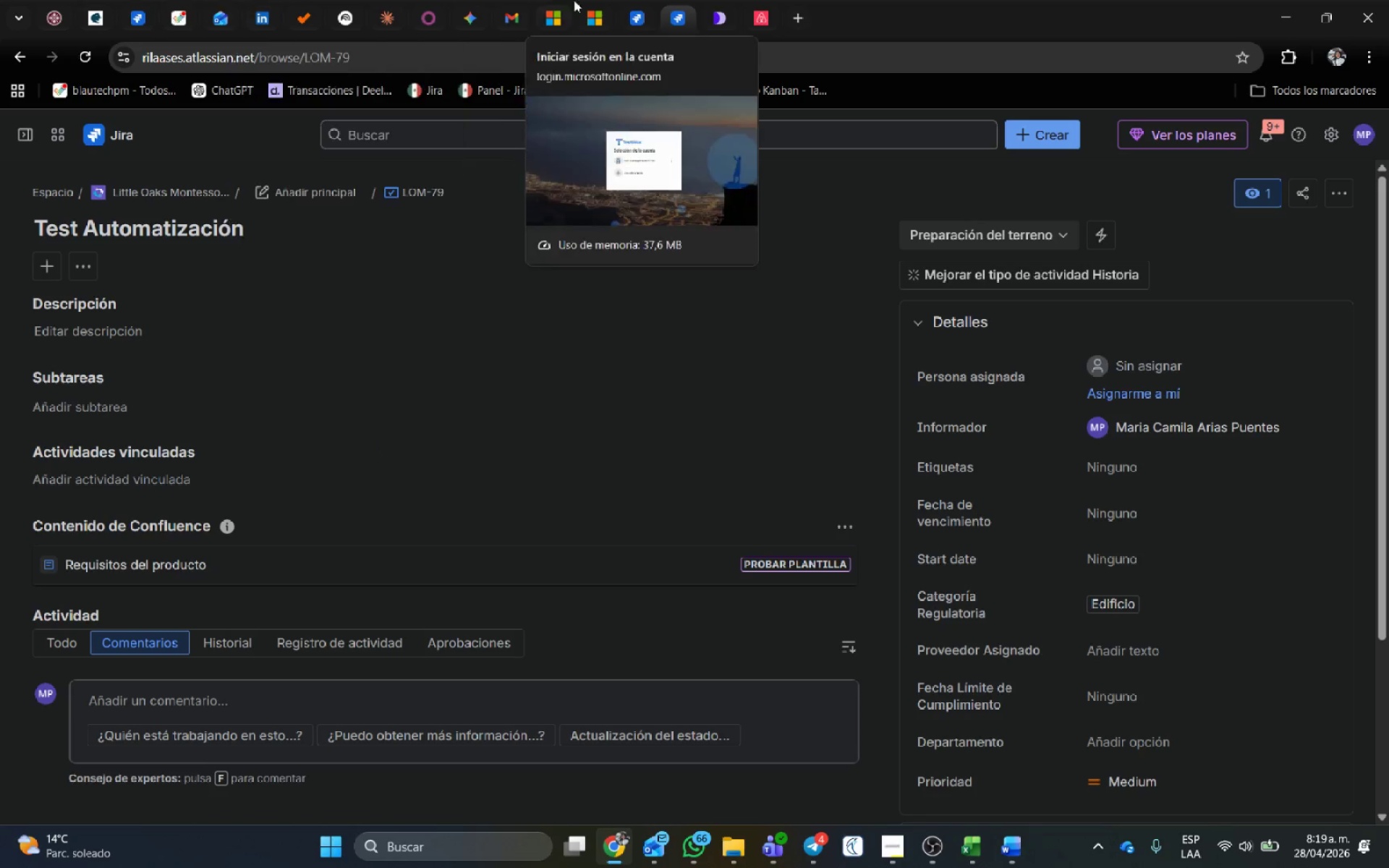 
left_click([640, 9])
 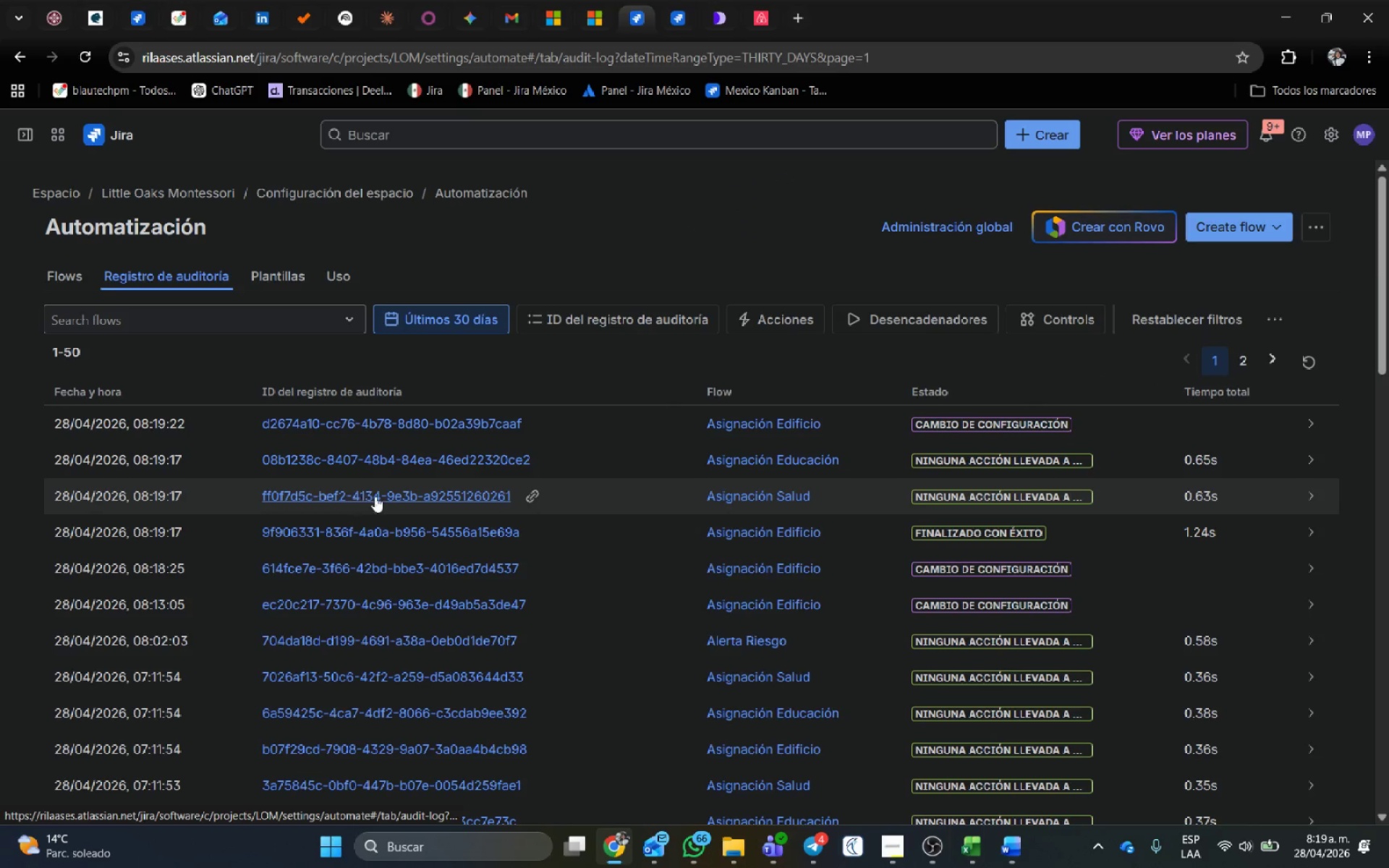 
mouse_move([443, 534])
 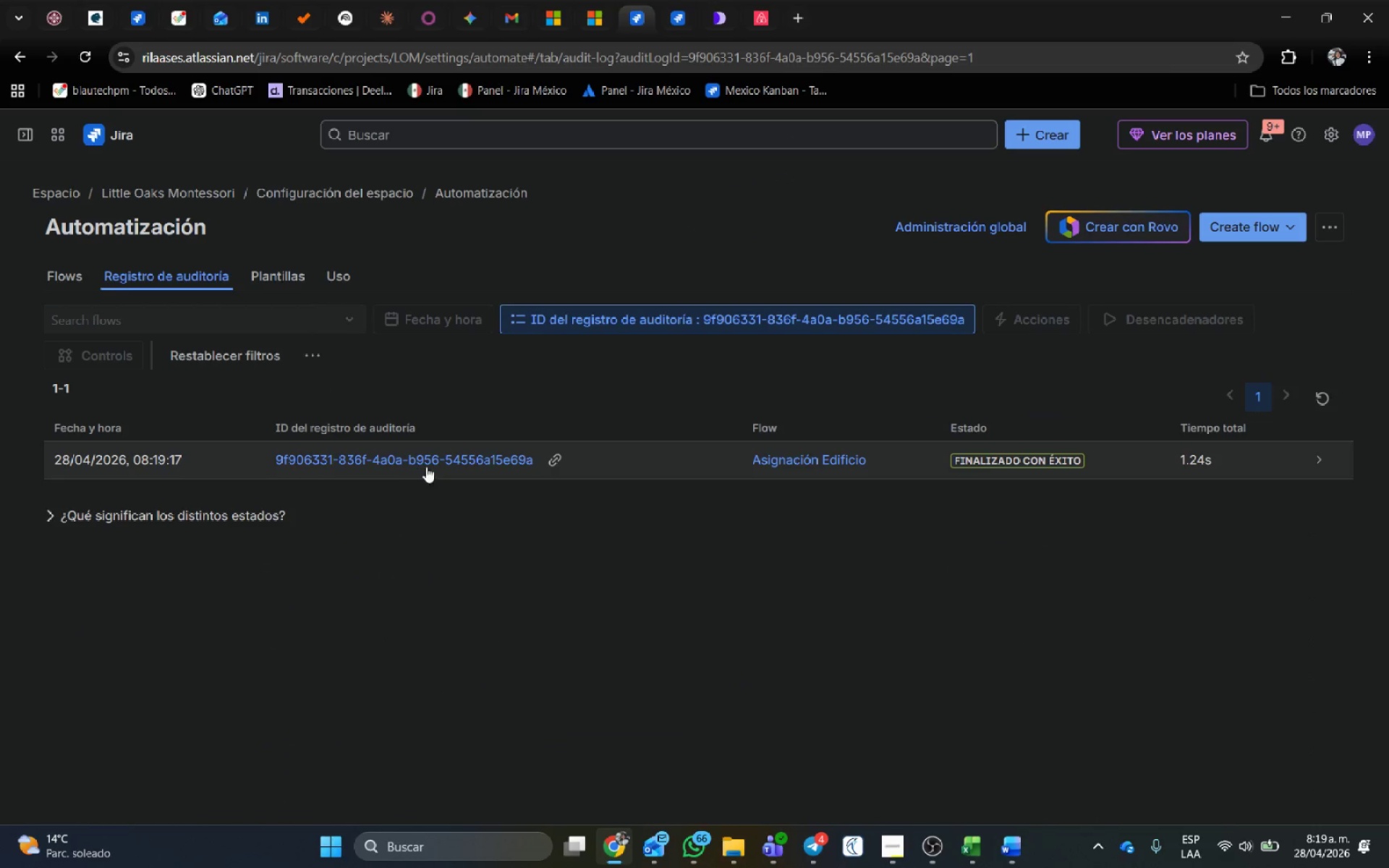 
left_click([499, 463])
 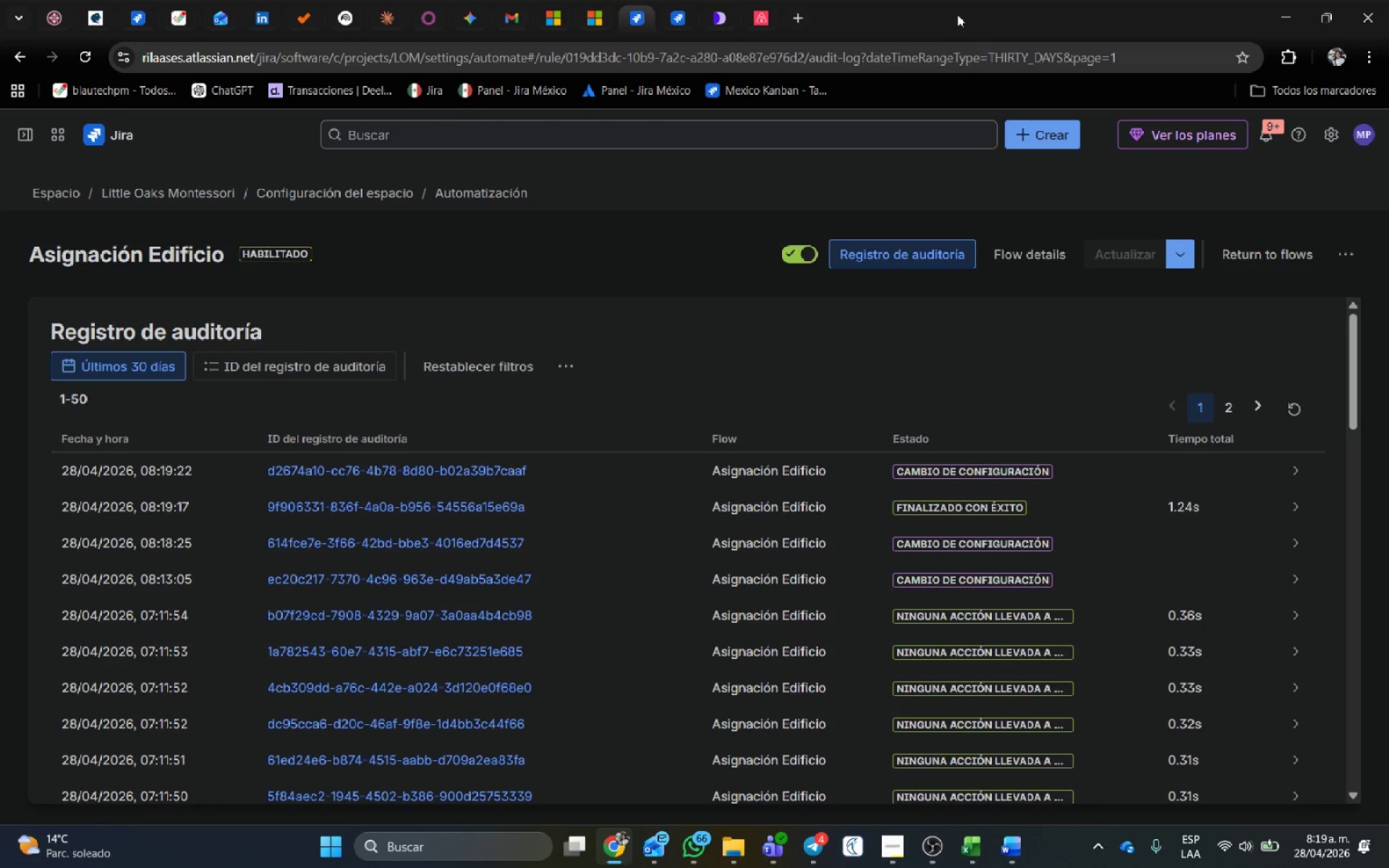 
left_click([690, 14])
 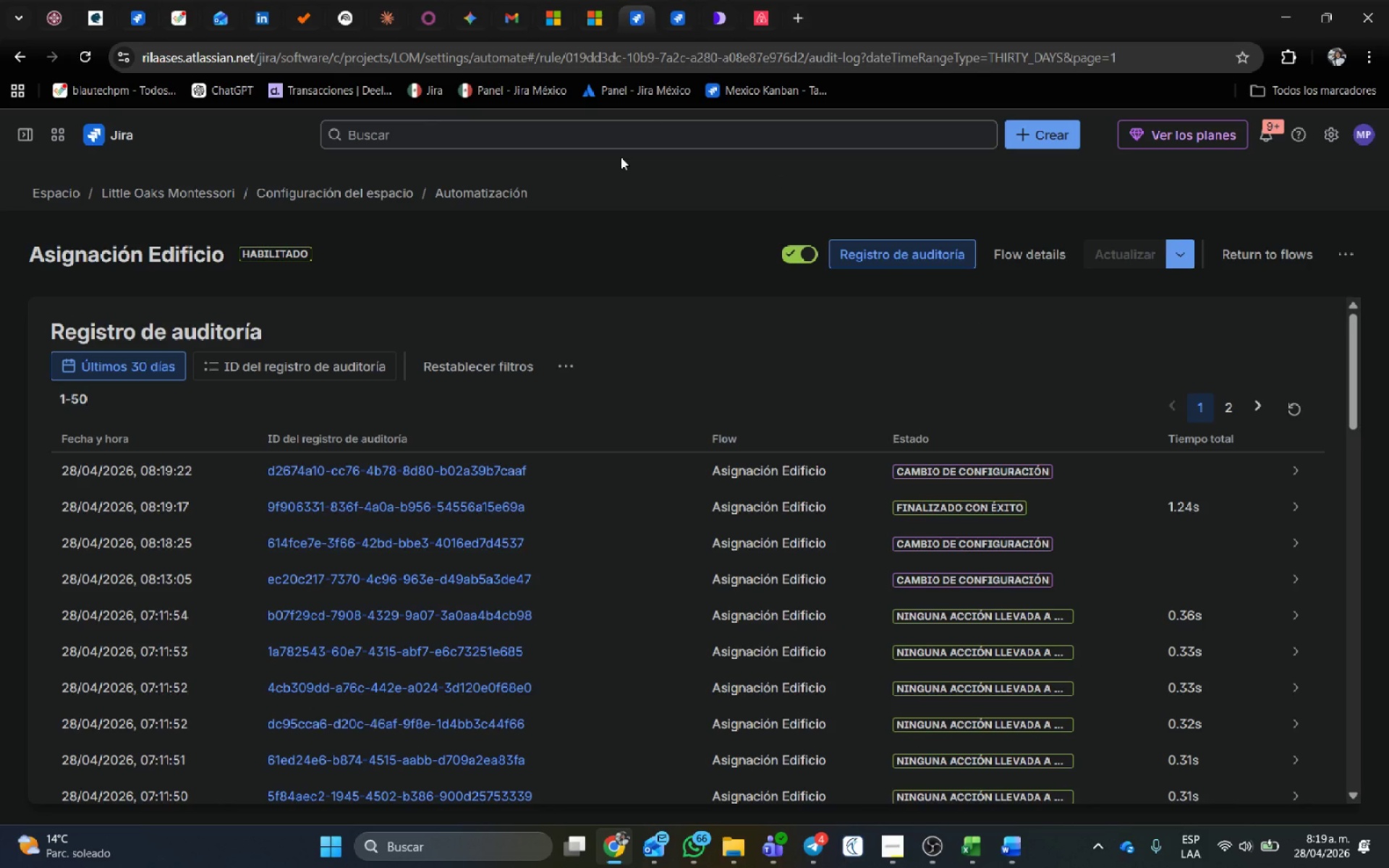 
wait(5.06)
 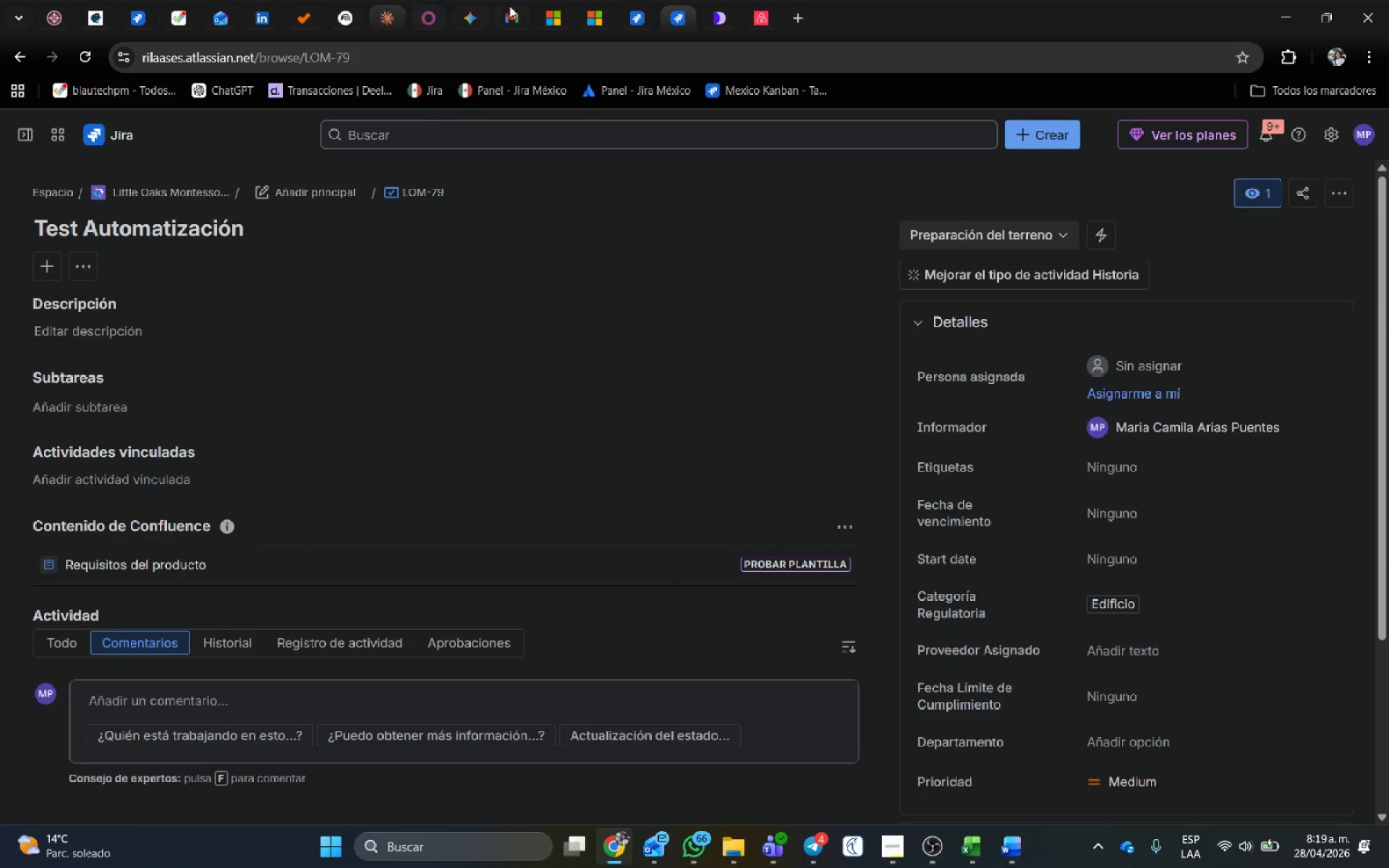 
mouse_move([692, 20])
 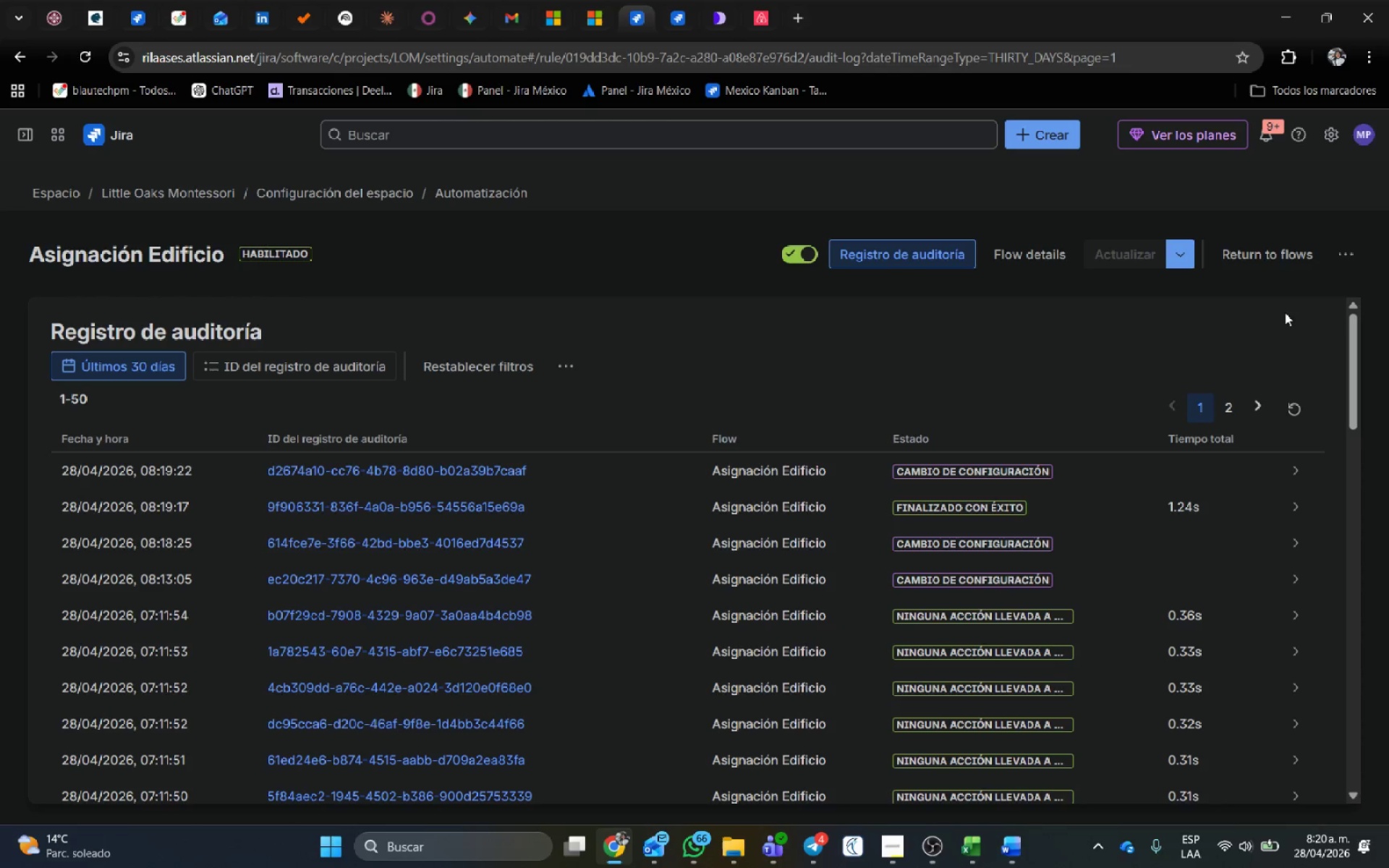 
left_click([1275, 246])
 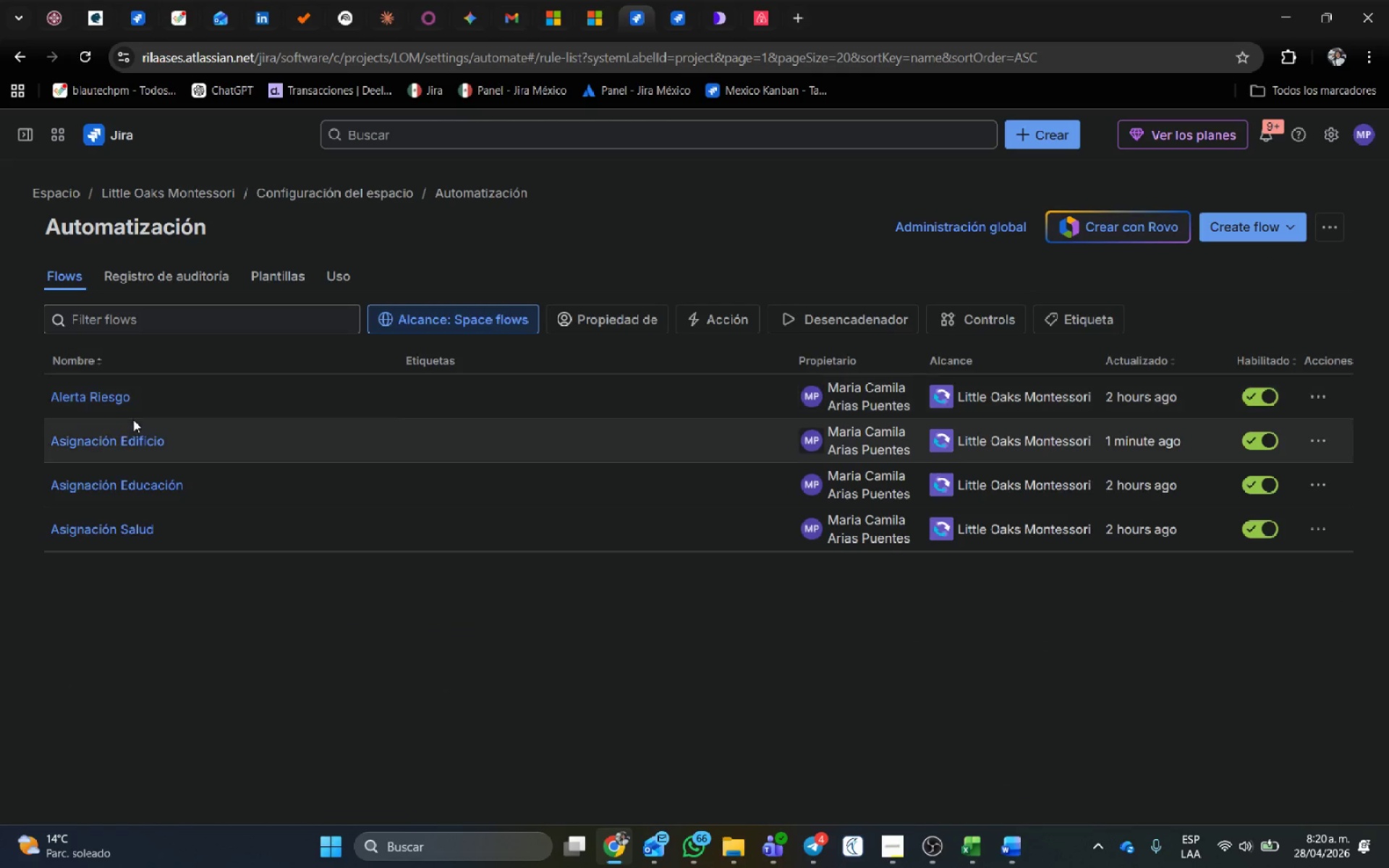 
left_click([114, 438])
 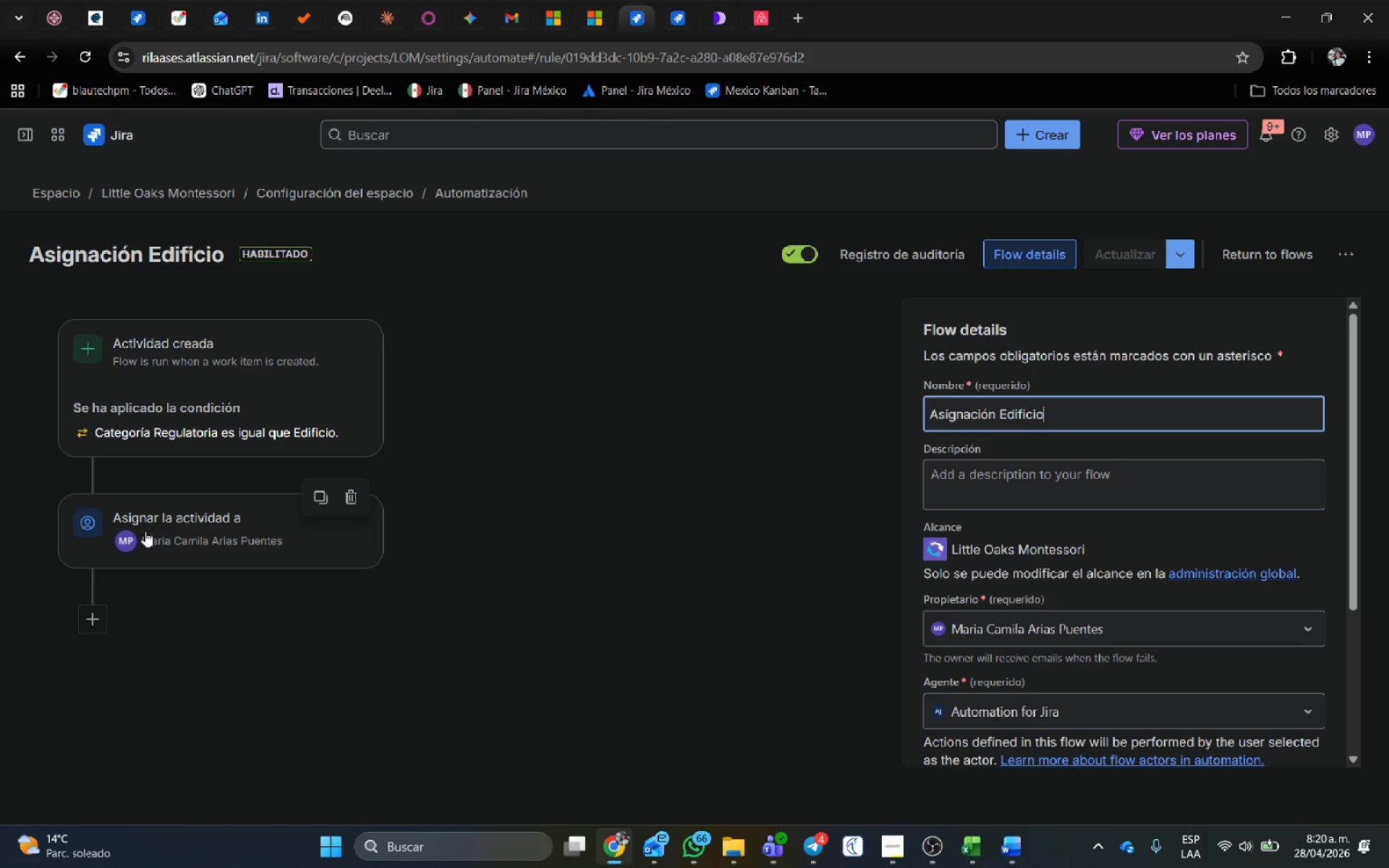 
left_click([226, 521])
 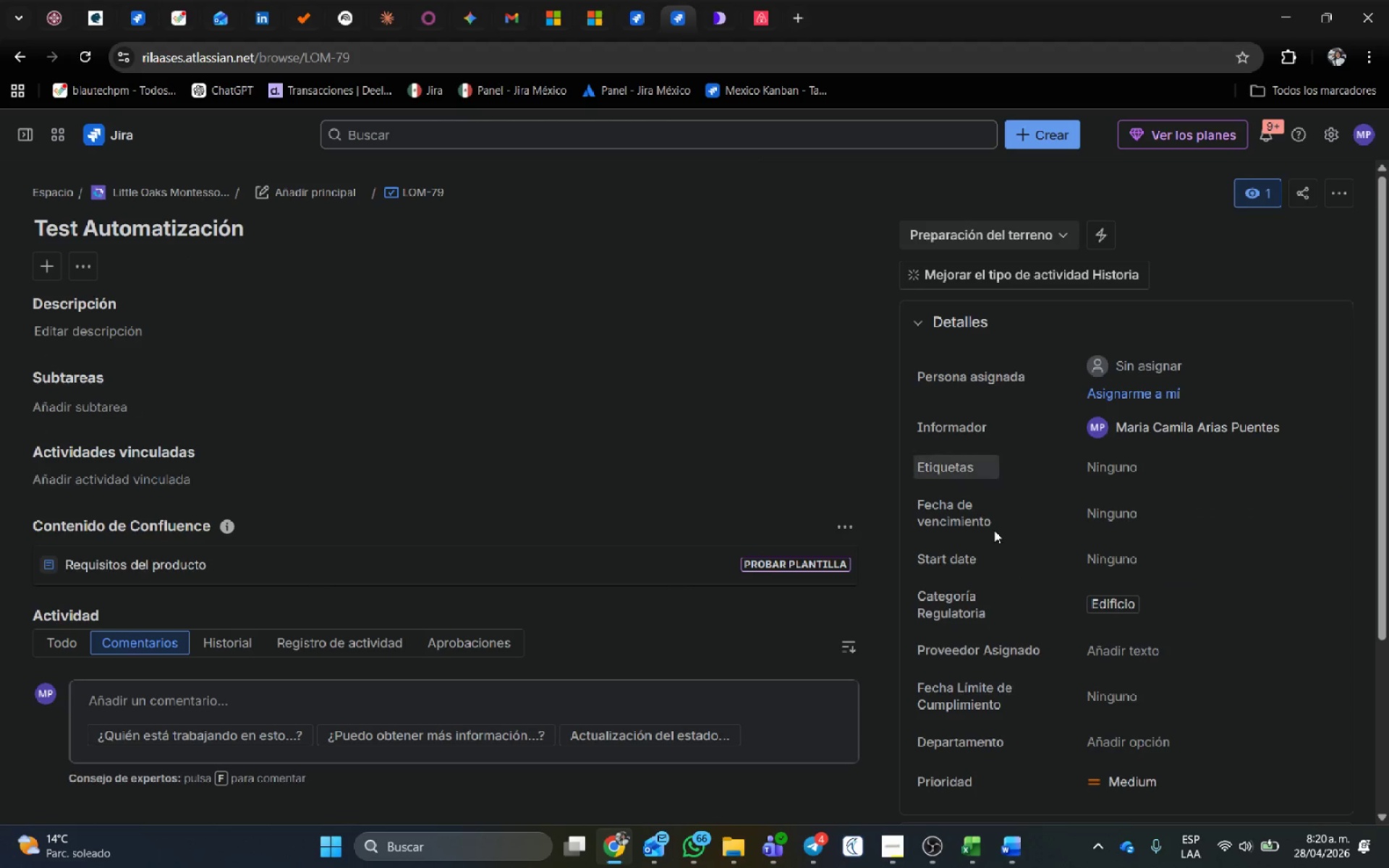 
wait(5.3)
 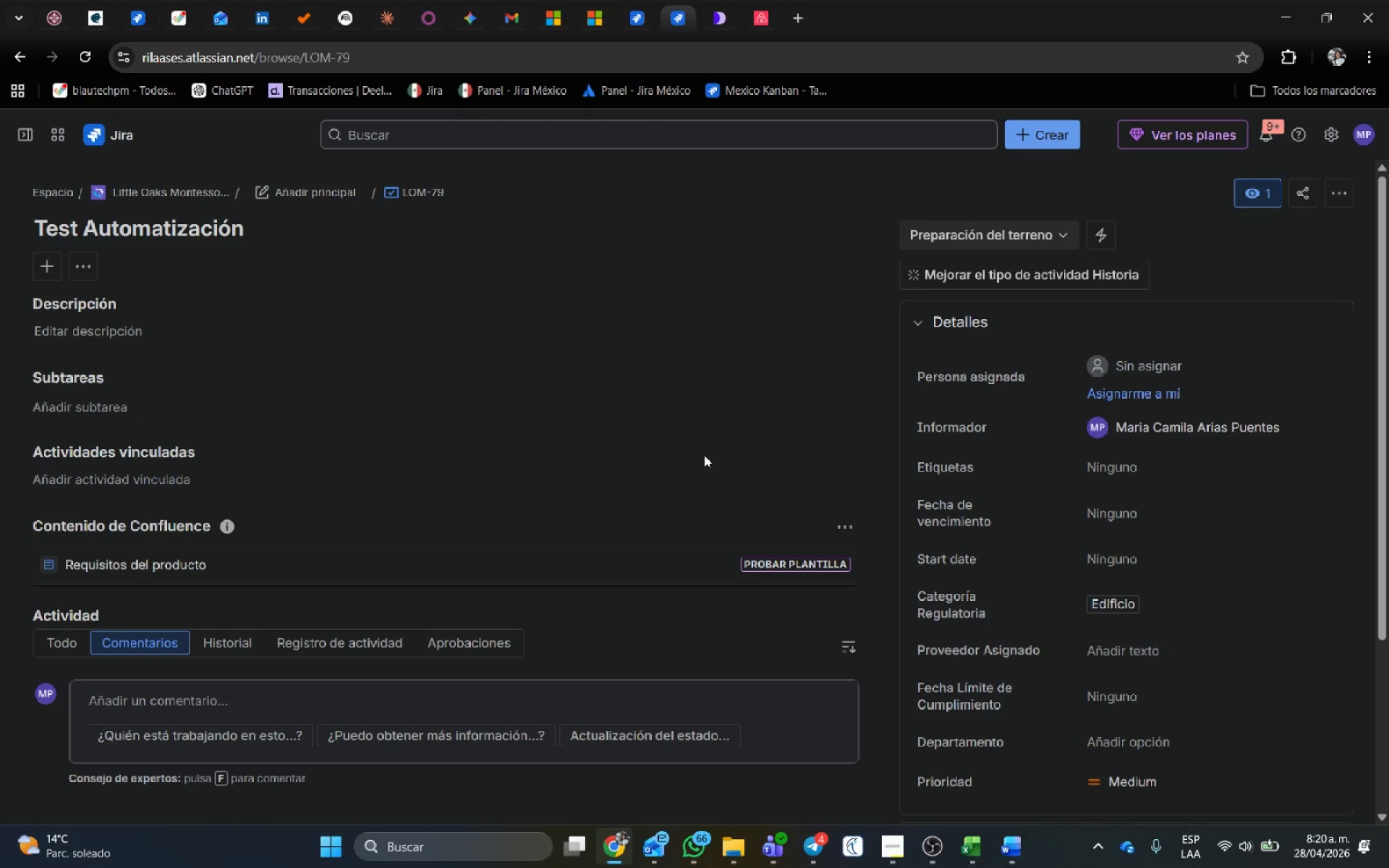 
key(Control+Shift+R)
 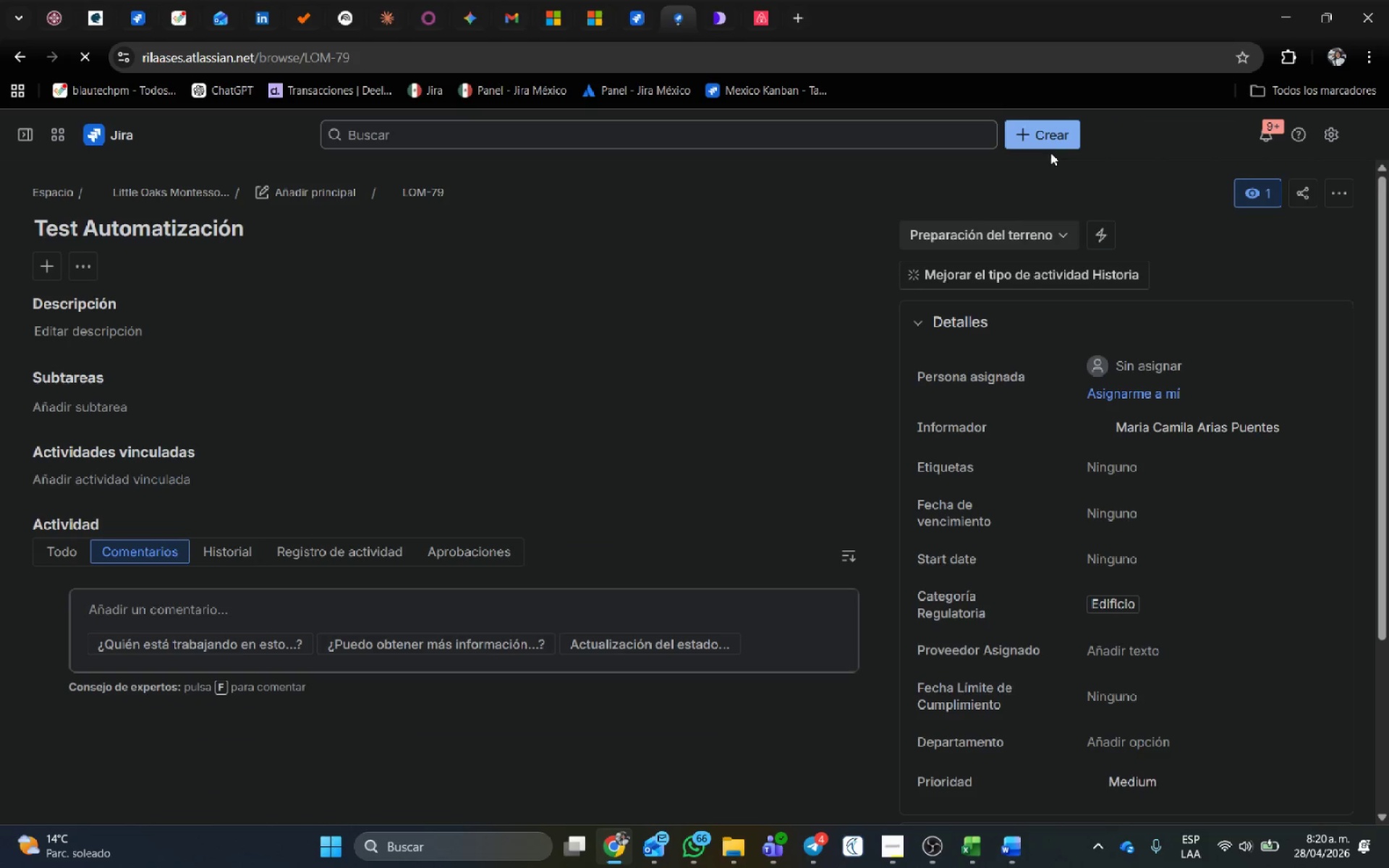 
left_click([1038, 135])
 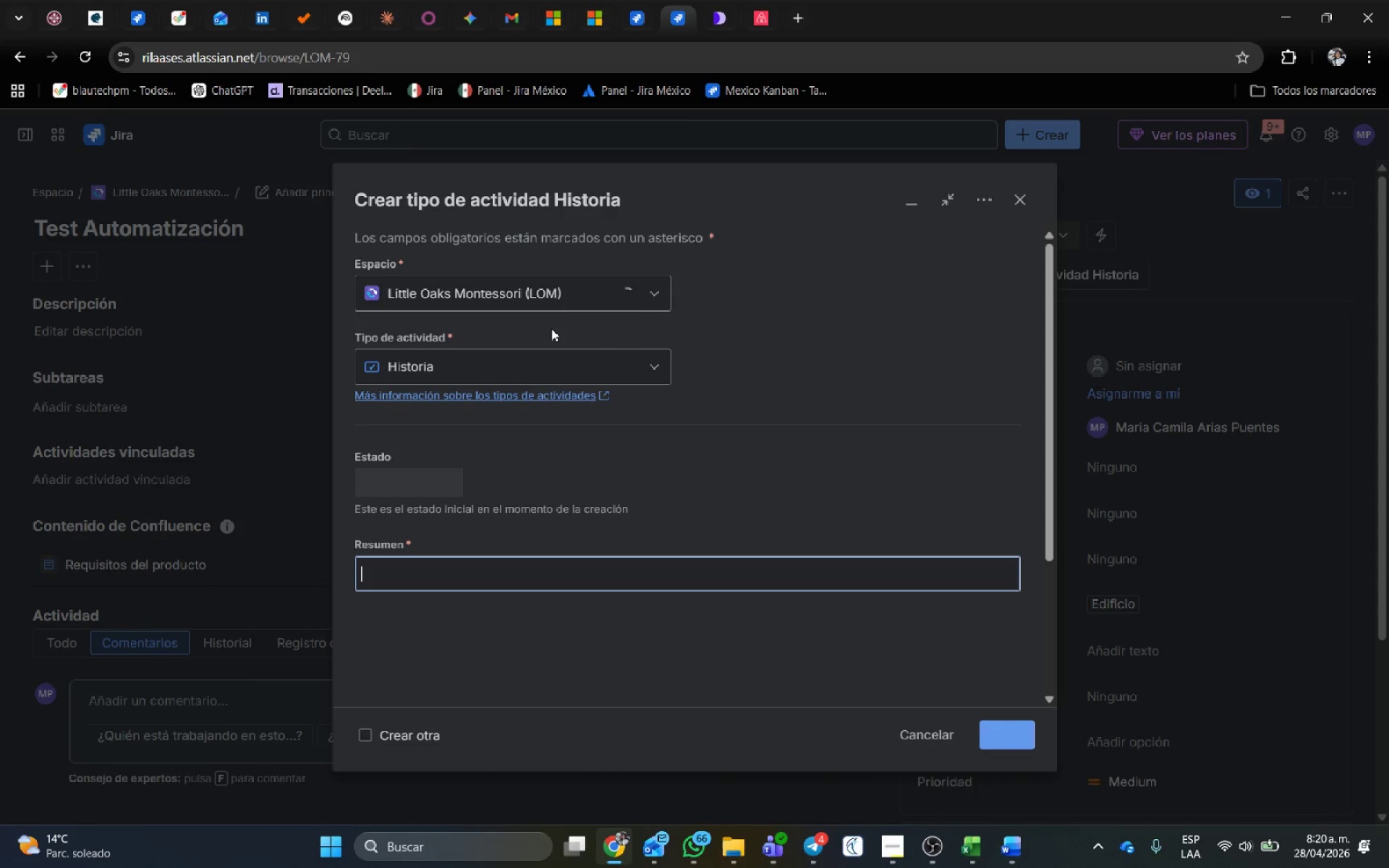 
wait(5.16)
 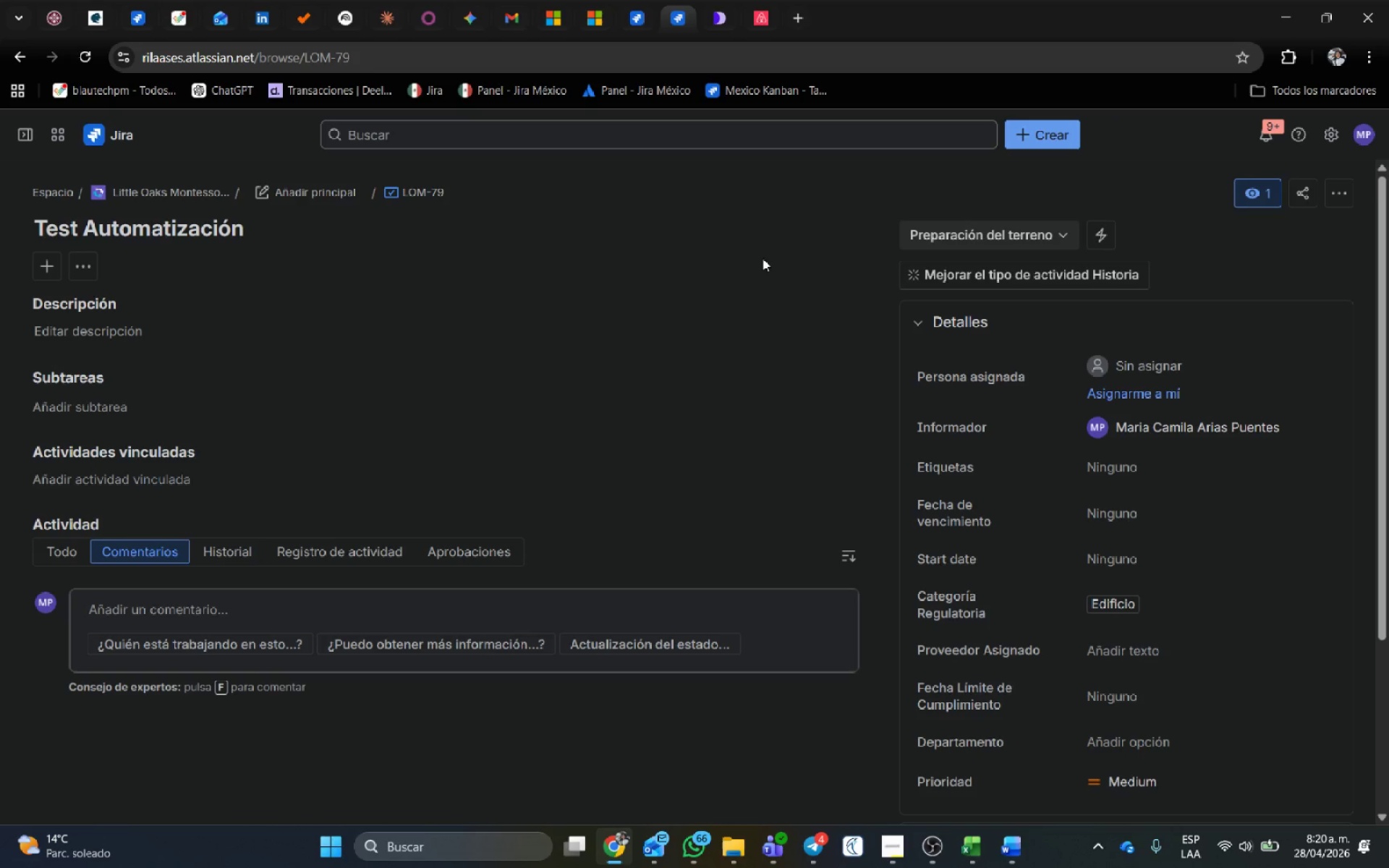 
type(test 2 )
 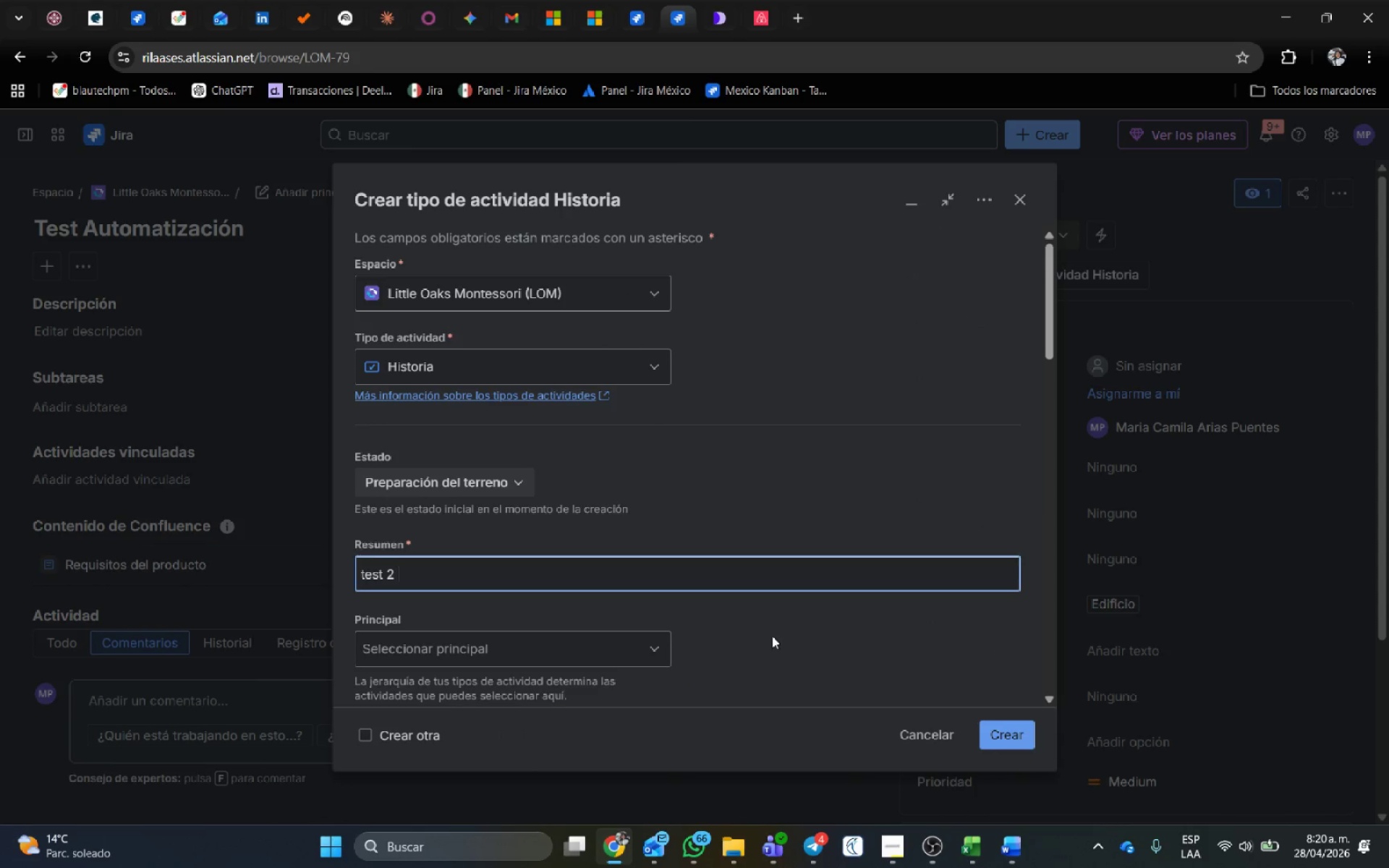 
scroll: coordinate [770, 608], scroll_direction: down, amount: 13.0
 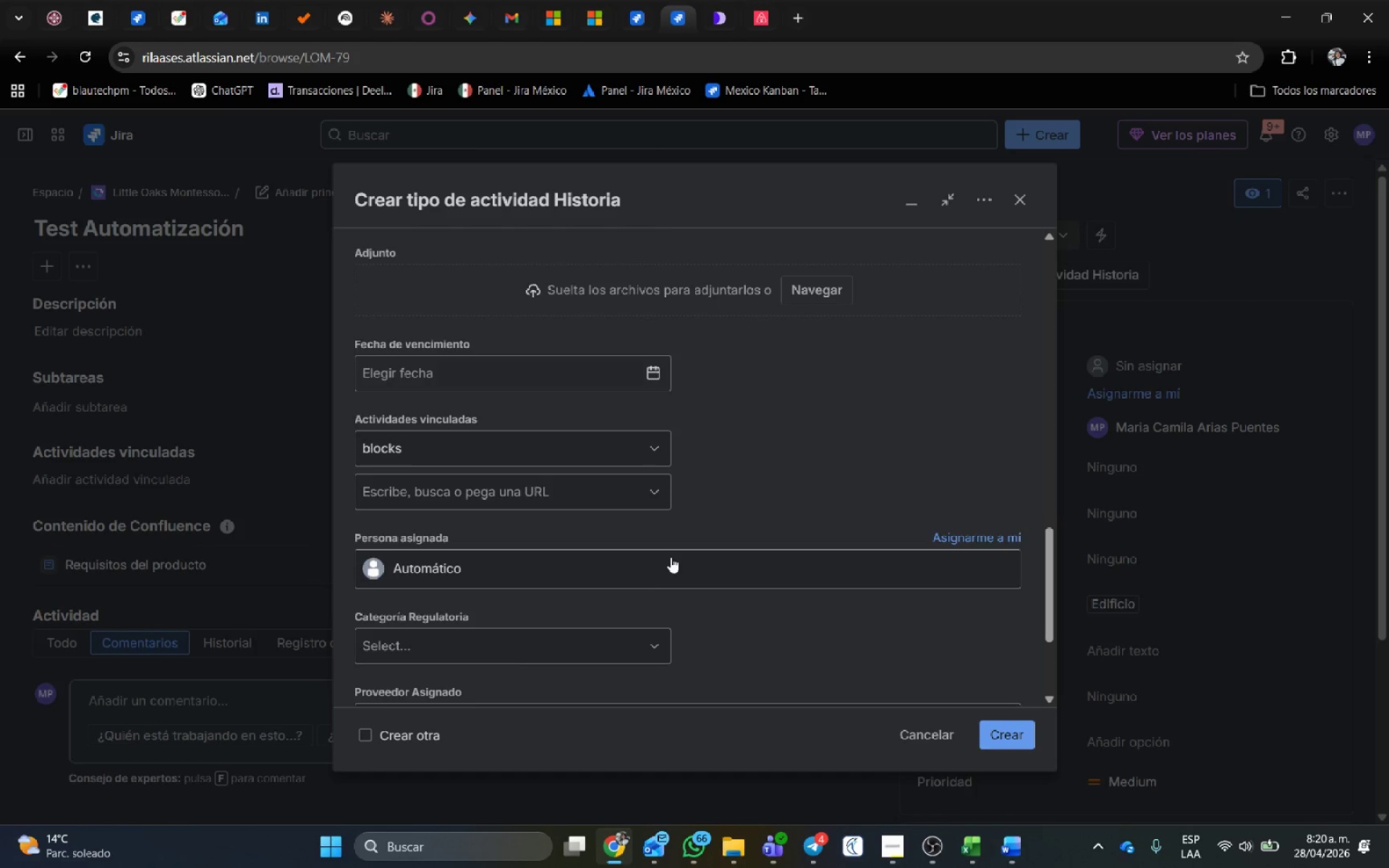 
left_click([610, 638])
 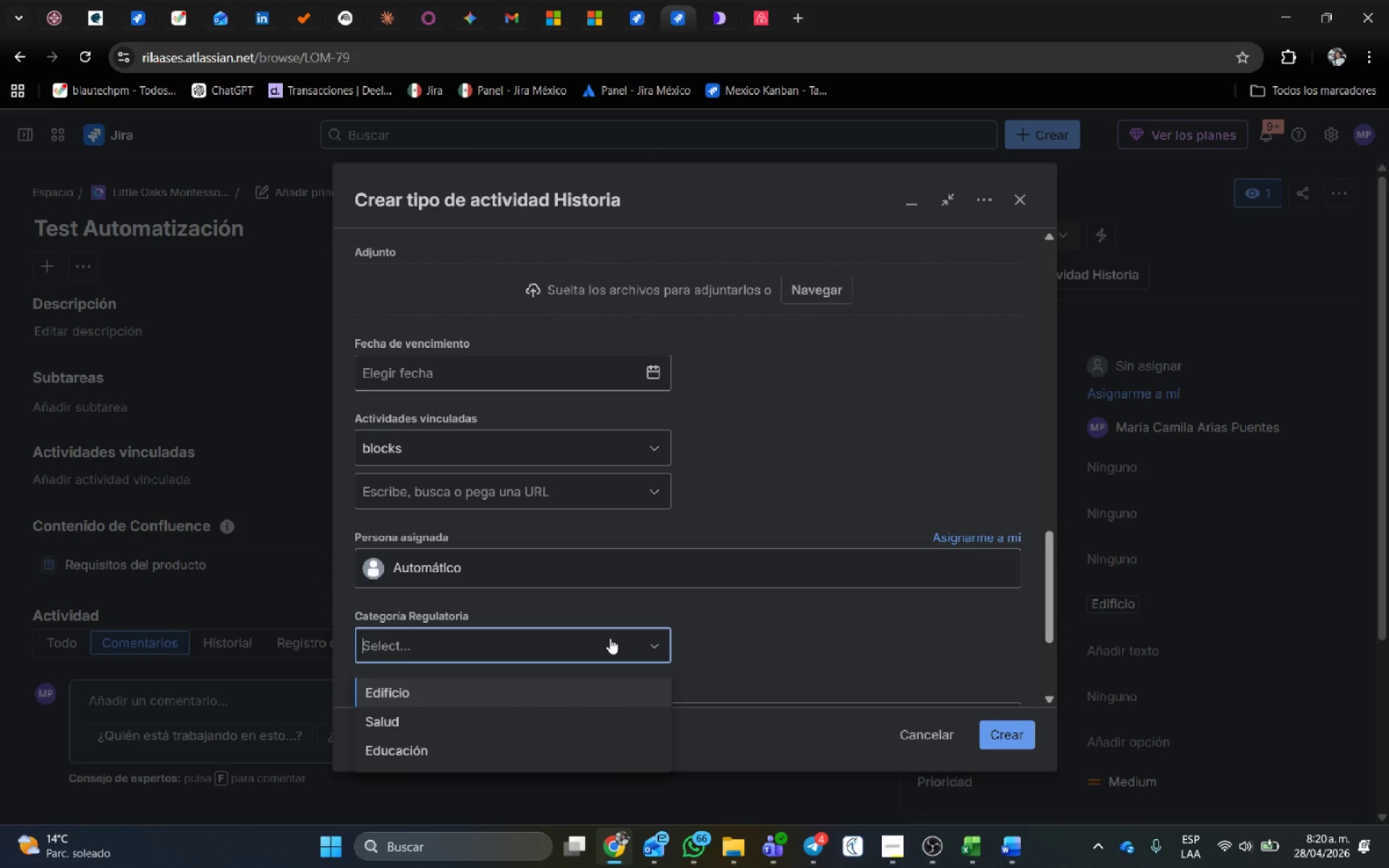 
scroll: coordinate [610, 638], scroll_direction: down, amount: 1.0
 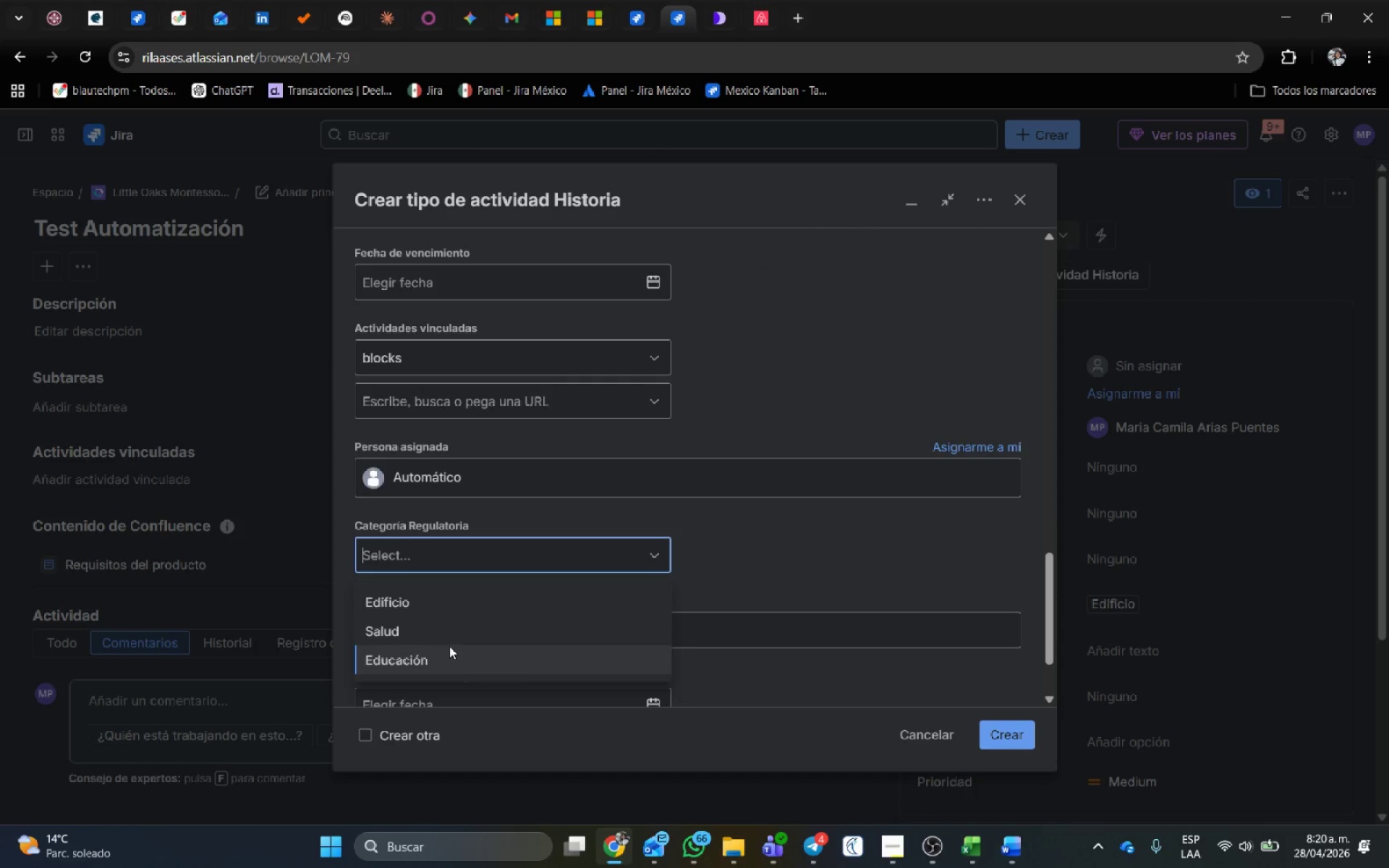 
left_click([447, 635])
 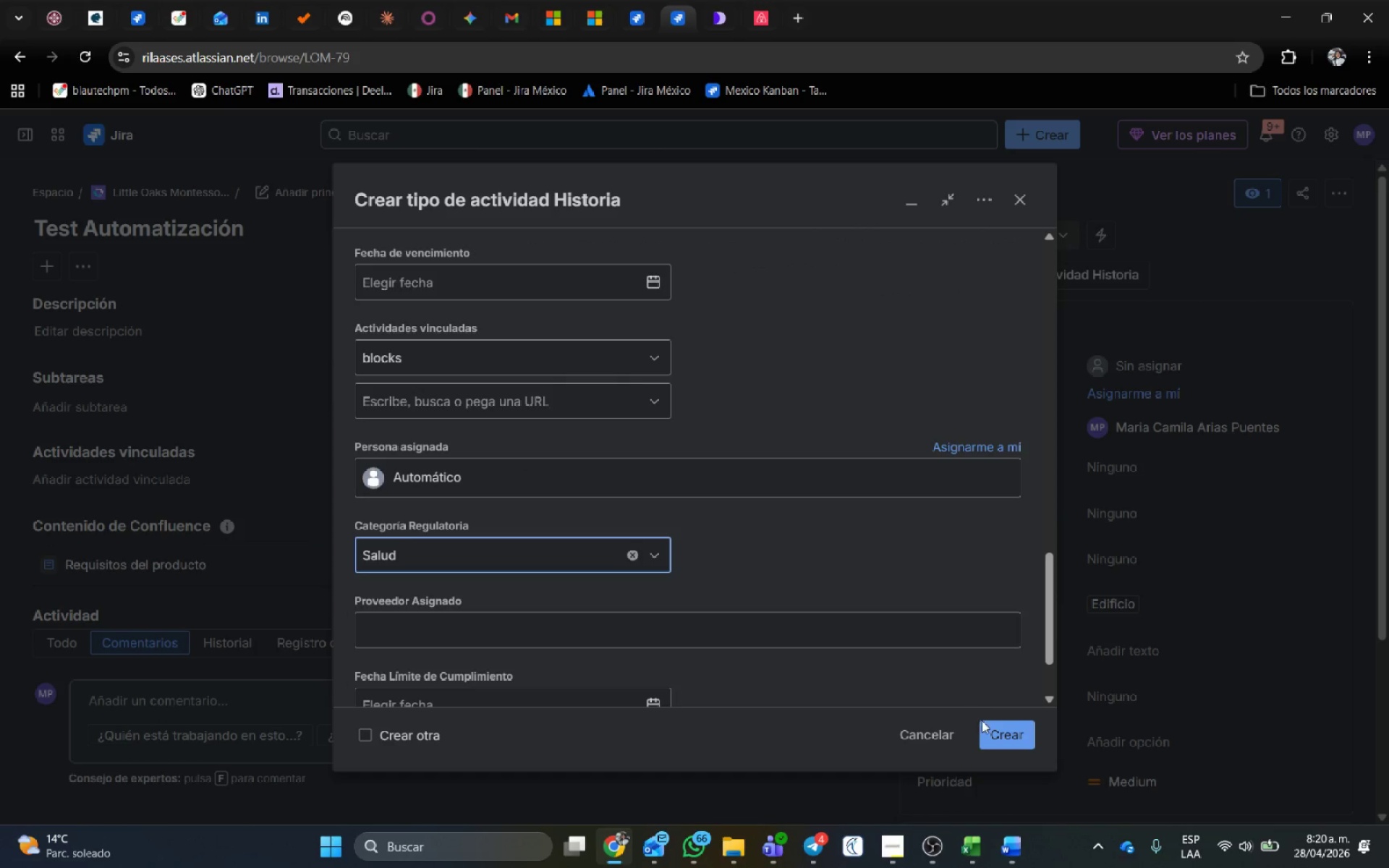 
left_click([996, 733])
 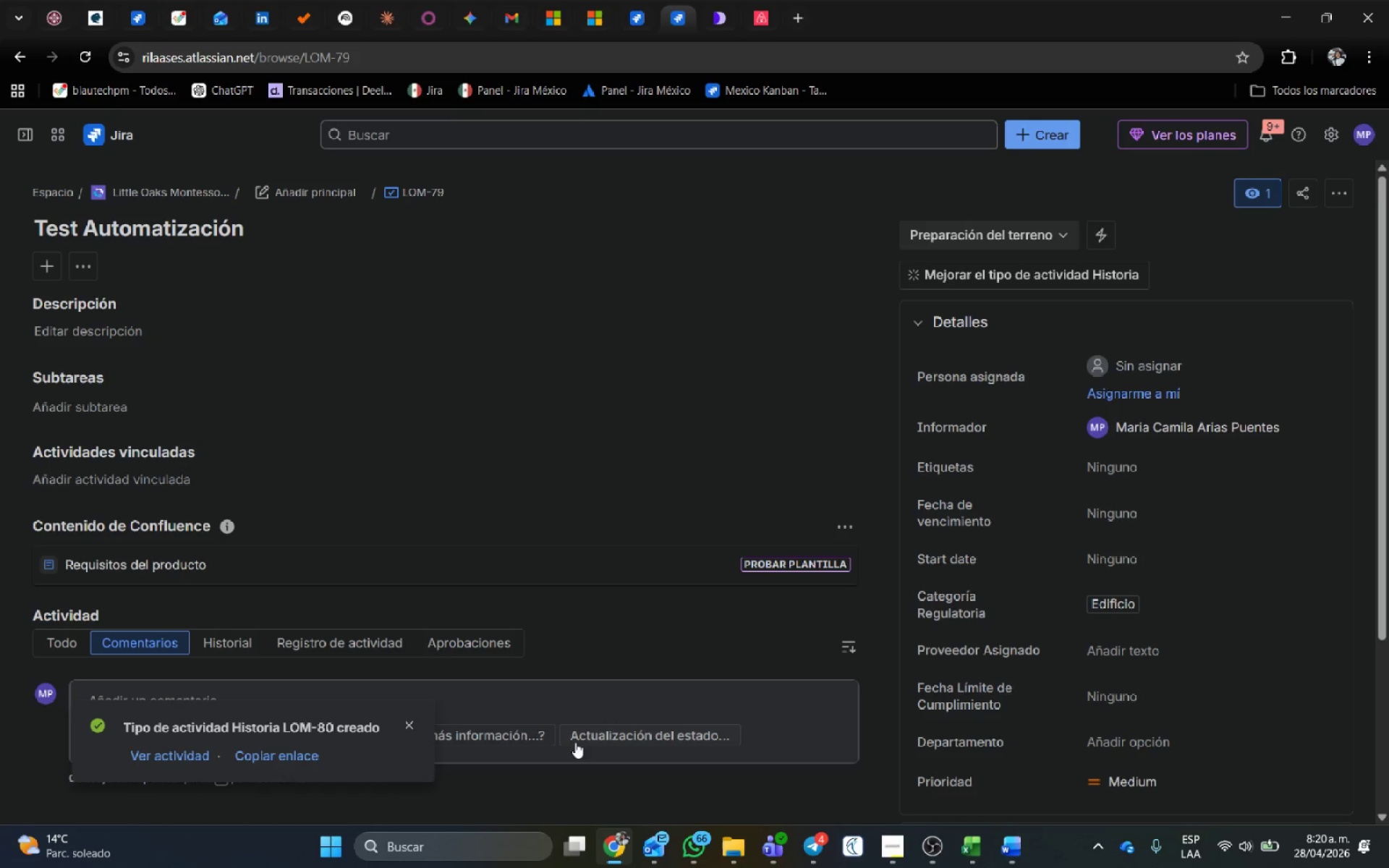 
wait(5.05)
 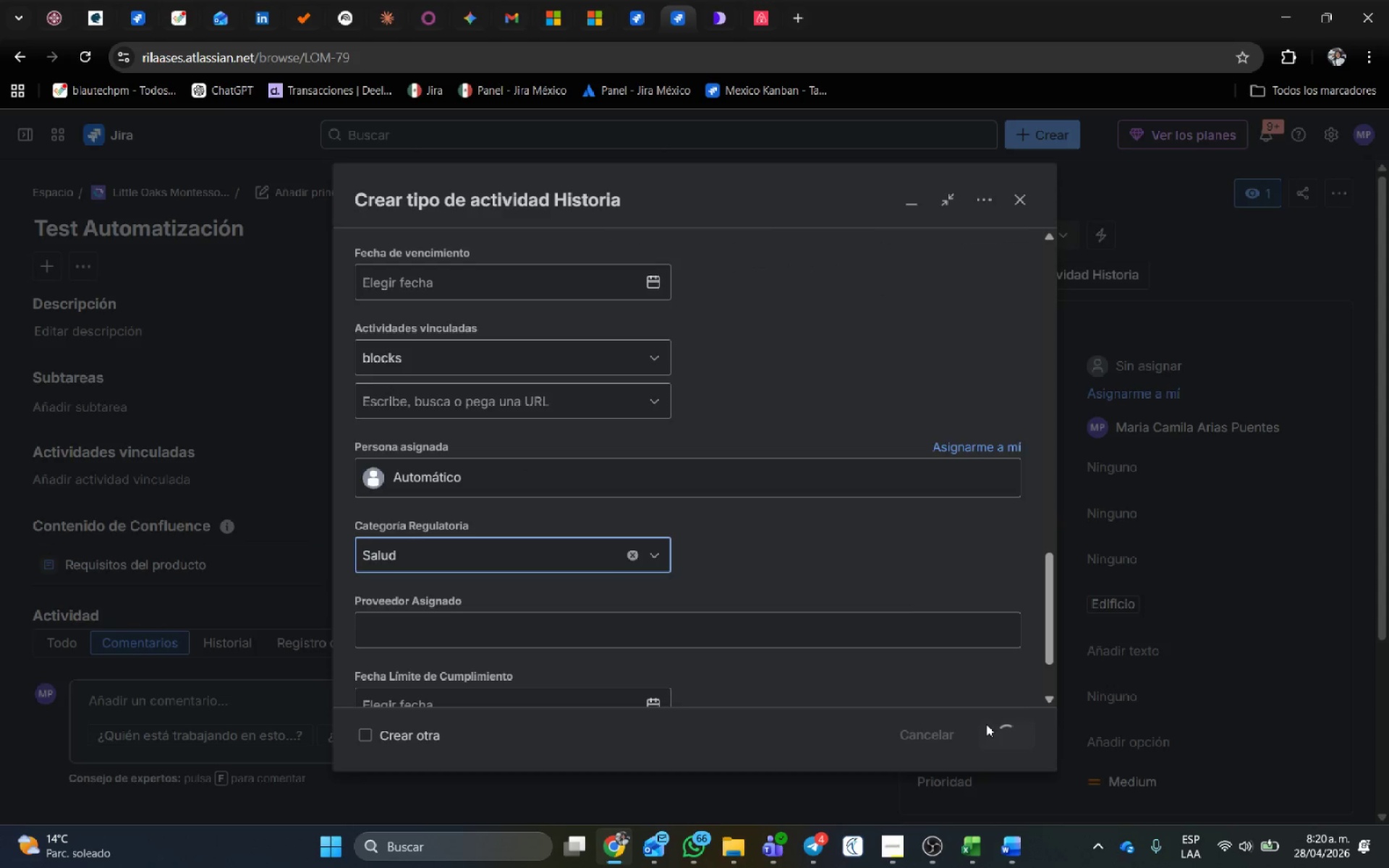 
left_click([151, 755])
 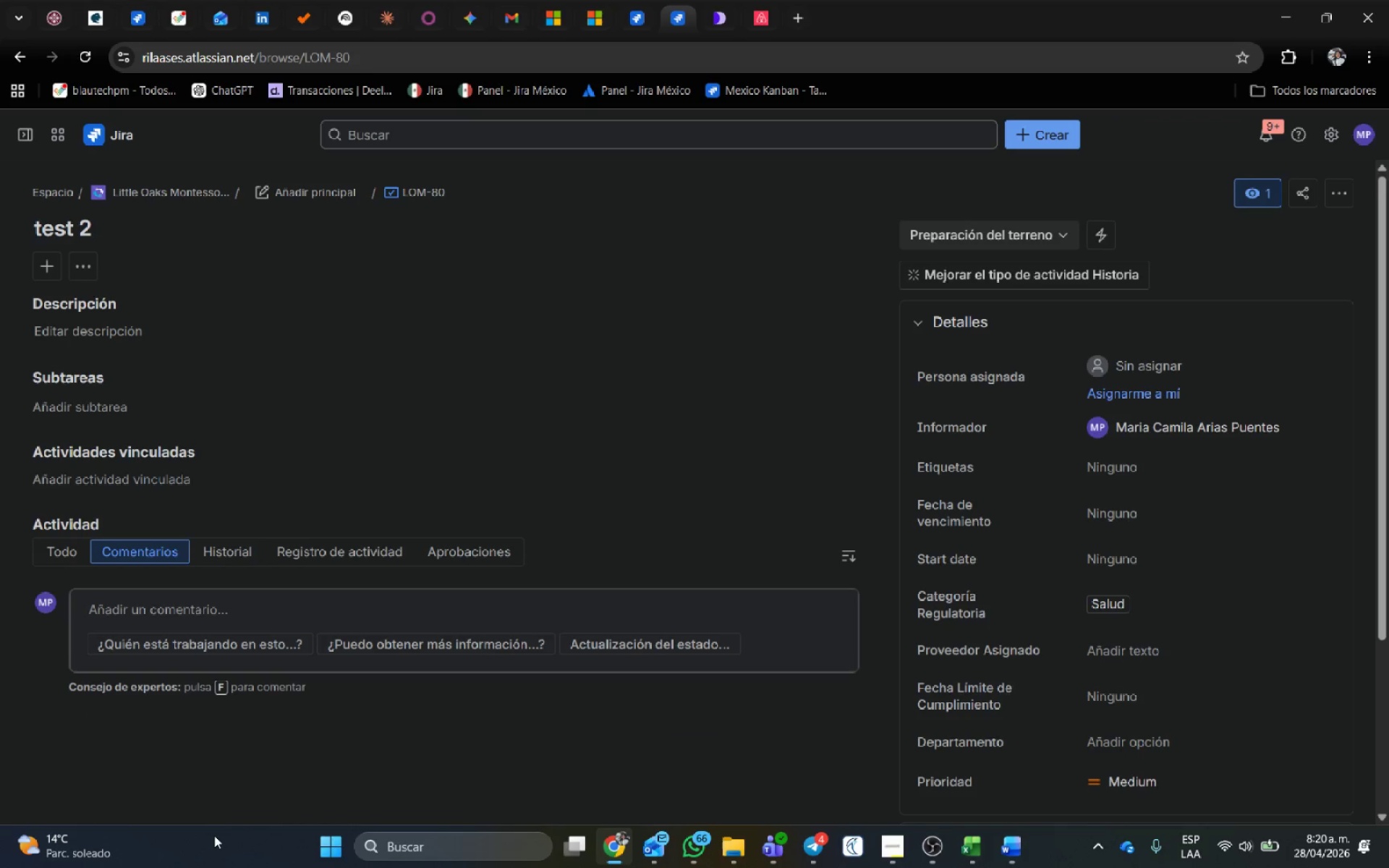 
scroll: coordinate [695, 558], scroll_direction: down, amount: 4.0
 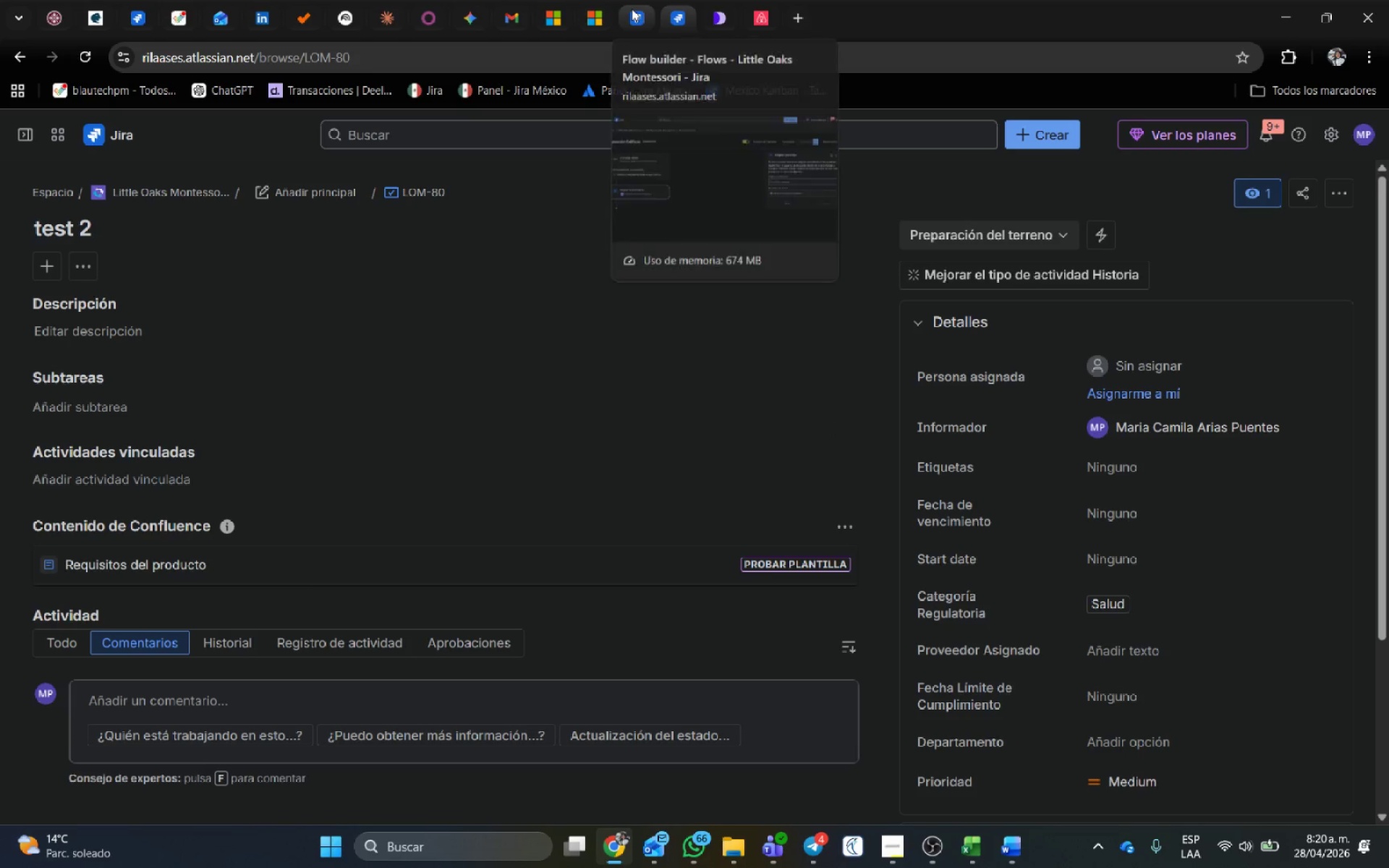 
left_click([632, 9])
 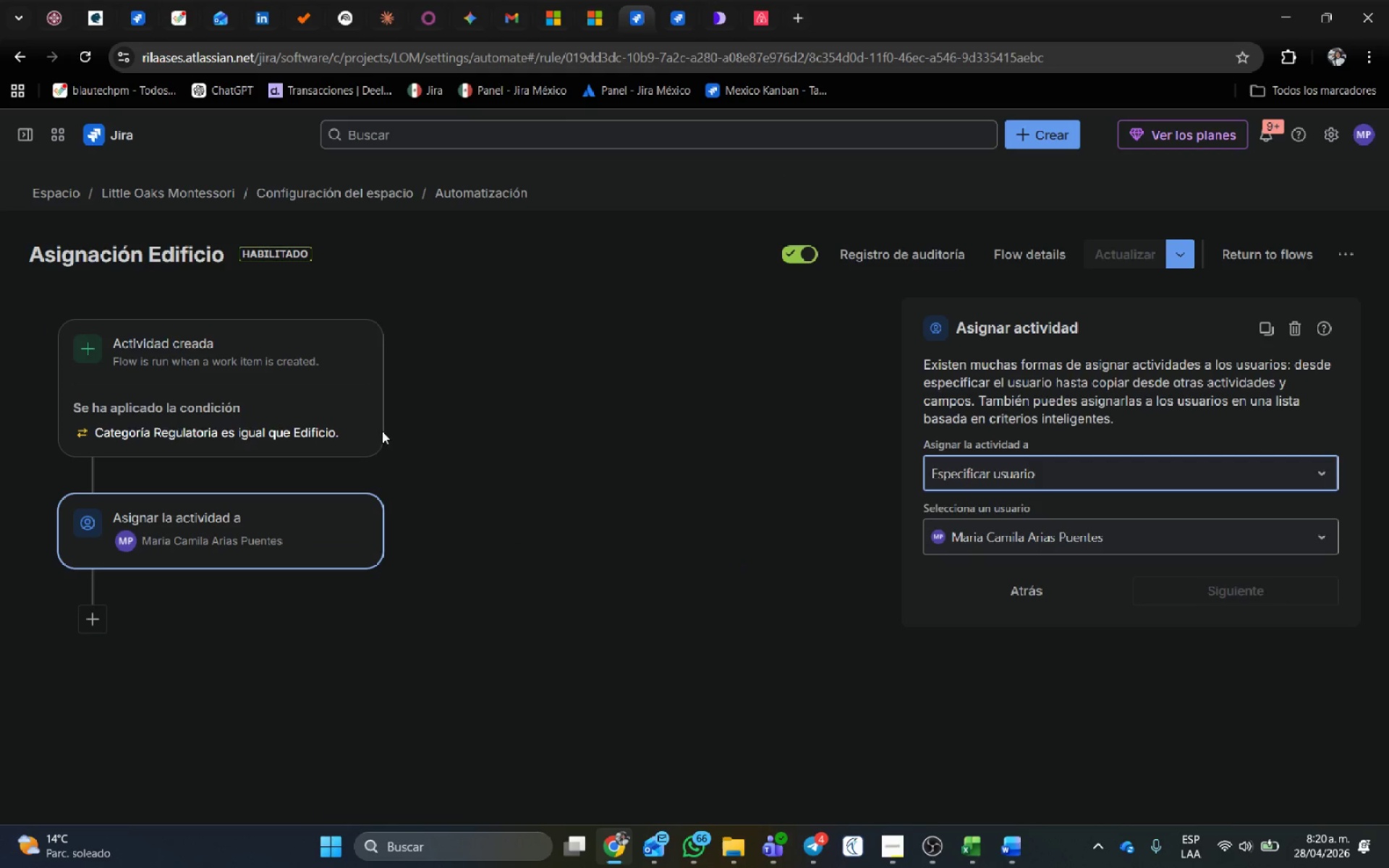 
scroll: coordinate [343, 491], scroll_direction: up, amount: 1.0
 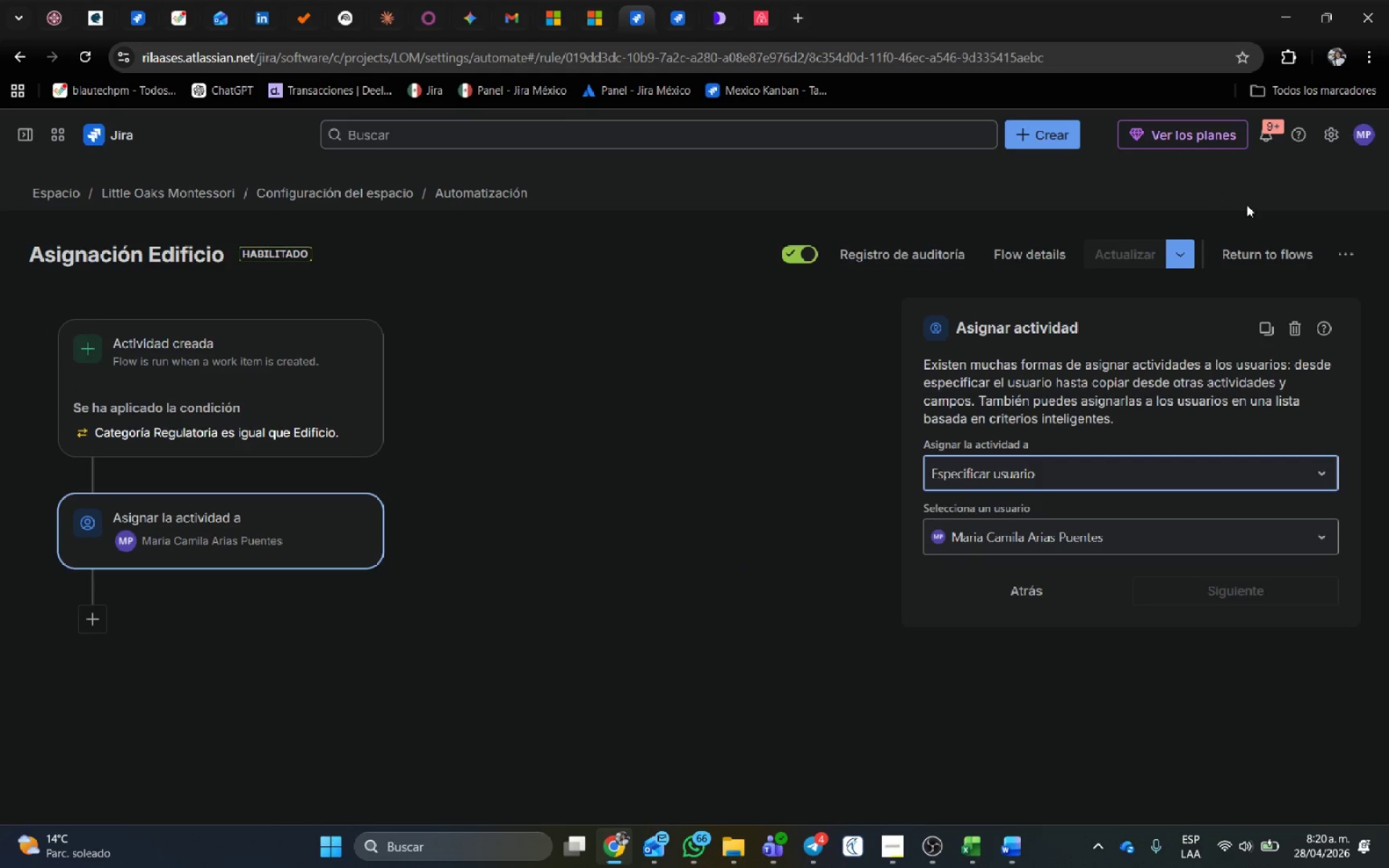 
left_click([1260, 241])
 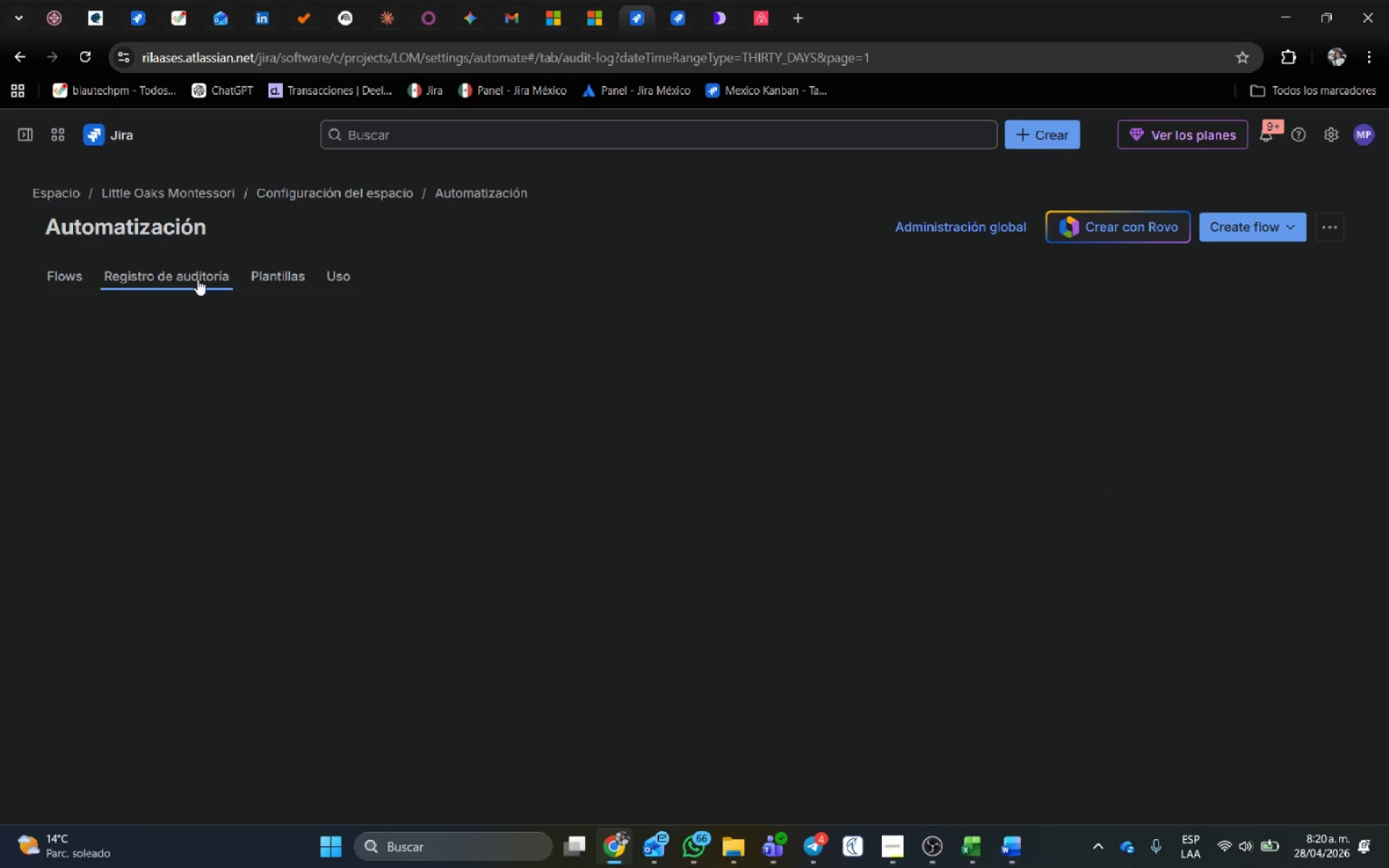 
mouse_move([1382, 365])
 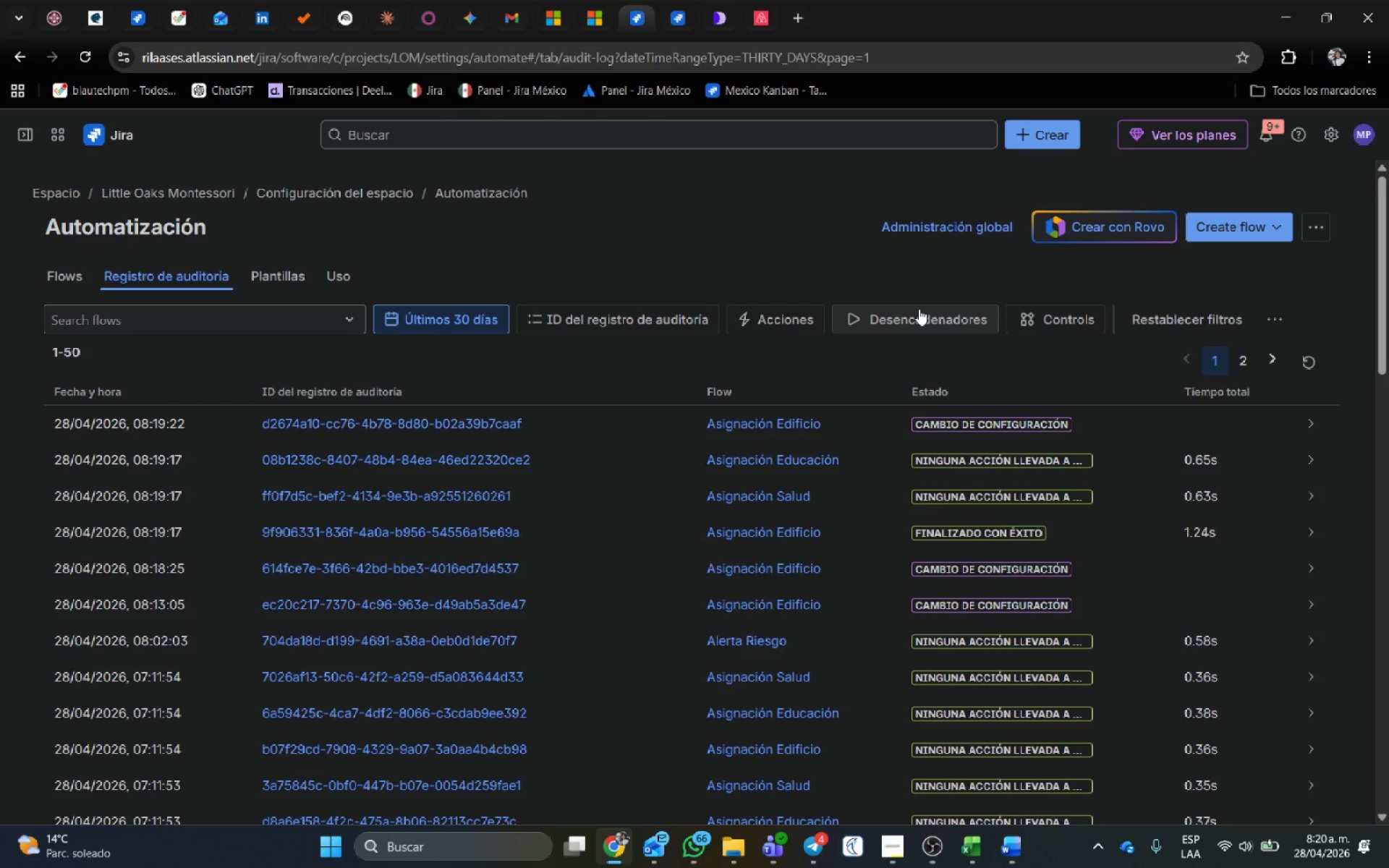 
key(Control+Shift+ShiftLeft)
 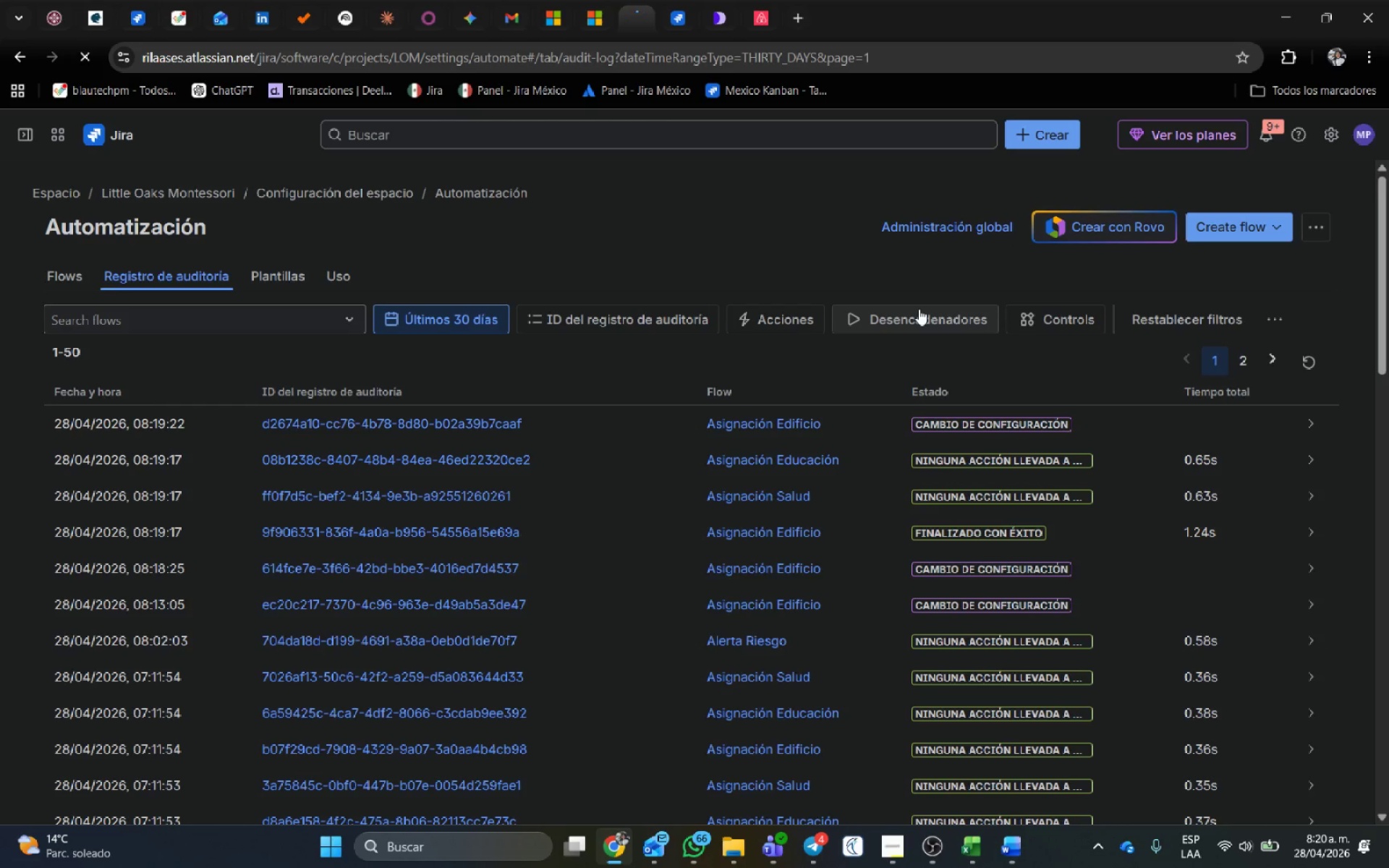 
key(Control+Shift+R)
 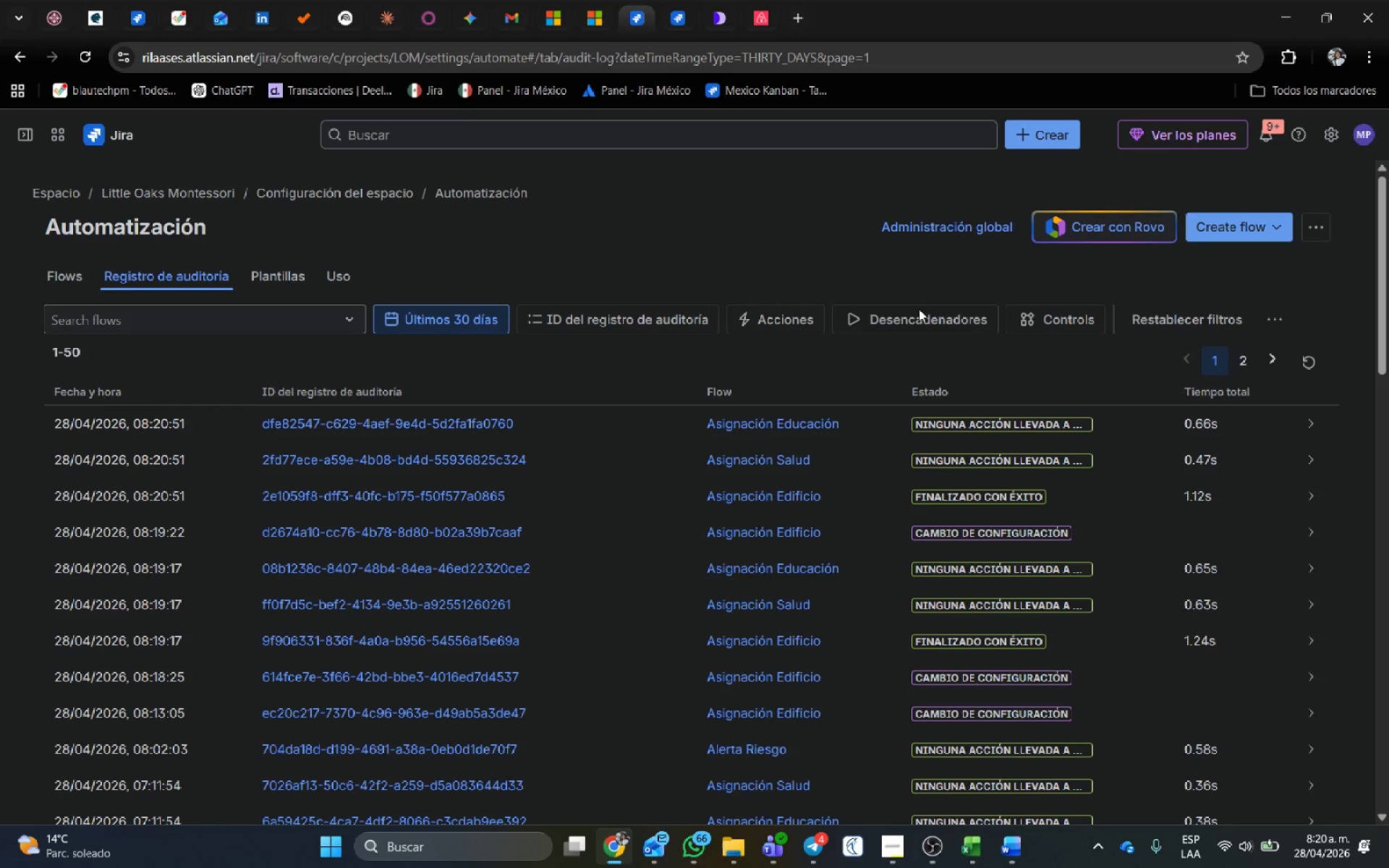 
wait(12.8)
 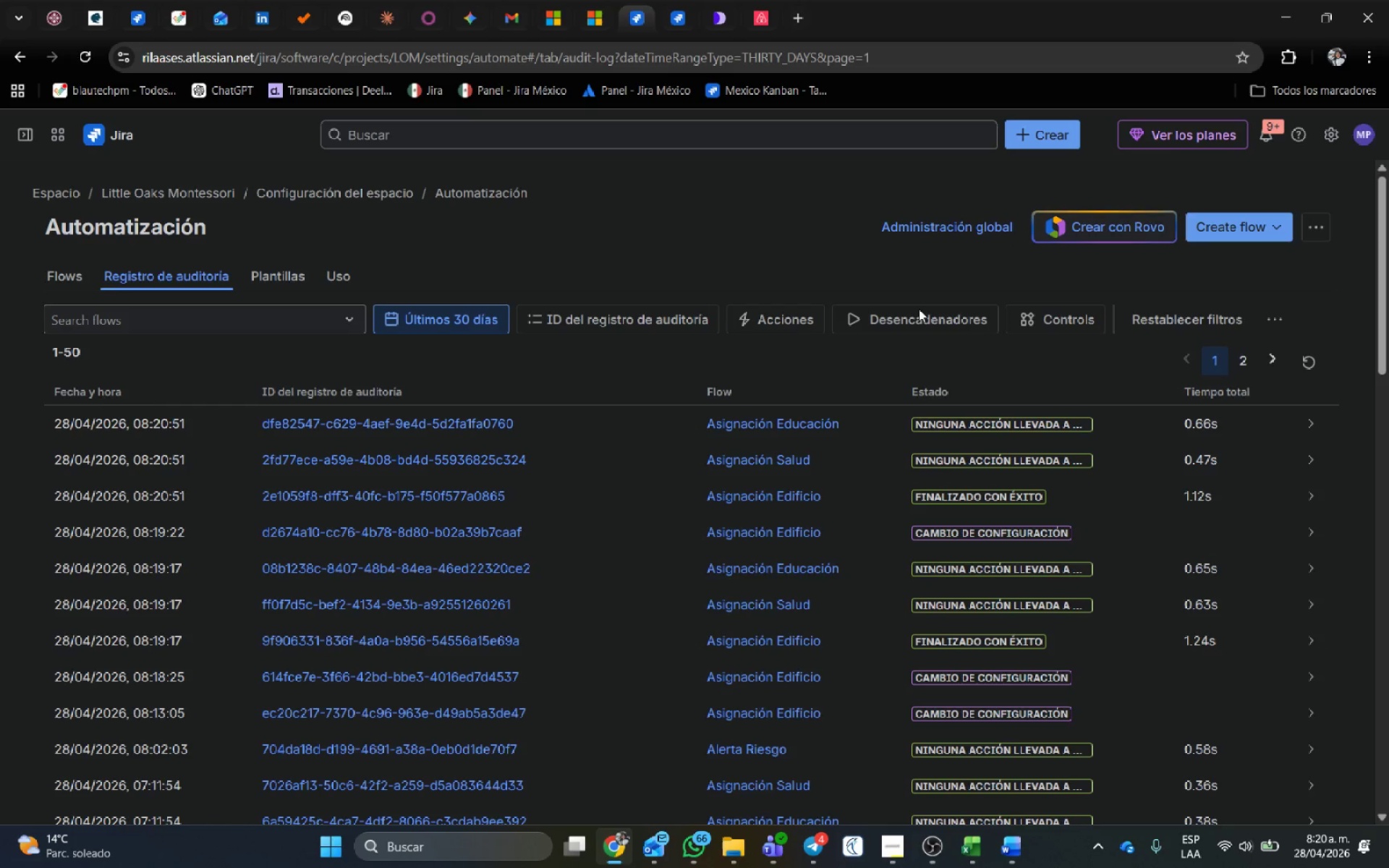 
left_click([1310, 493])
 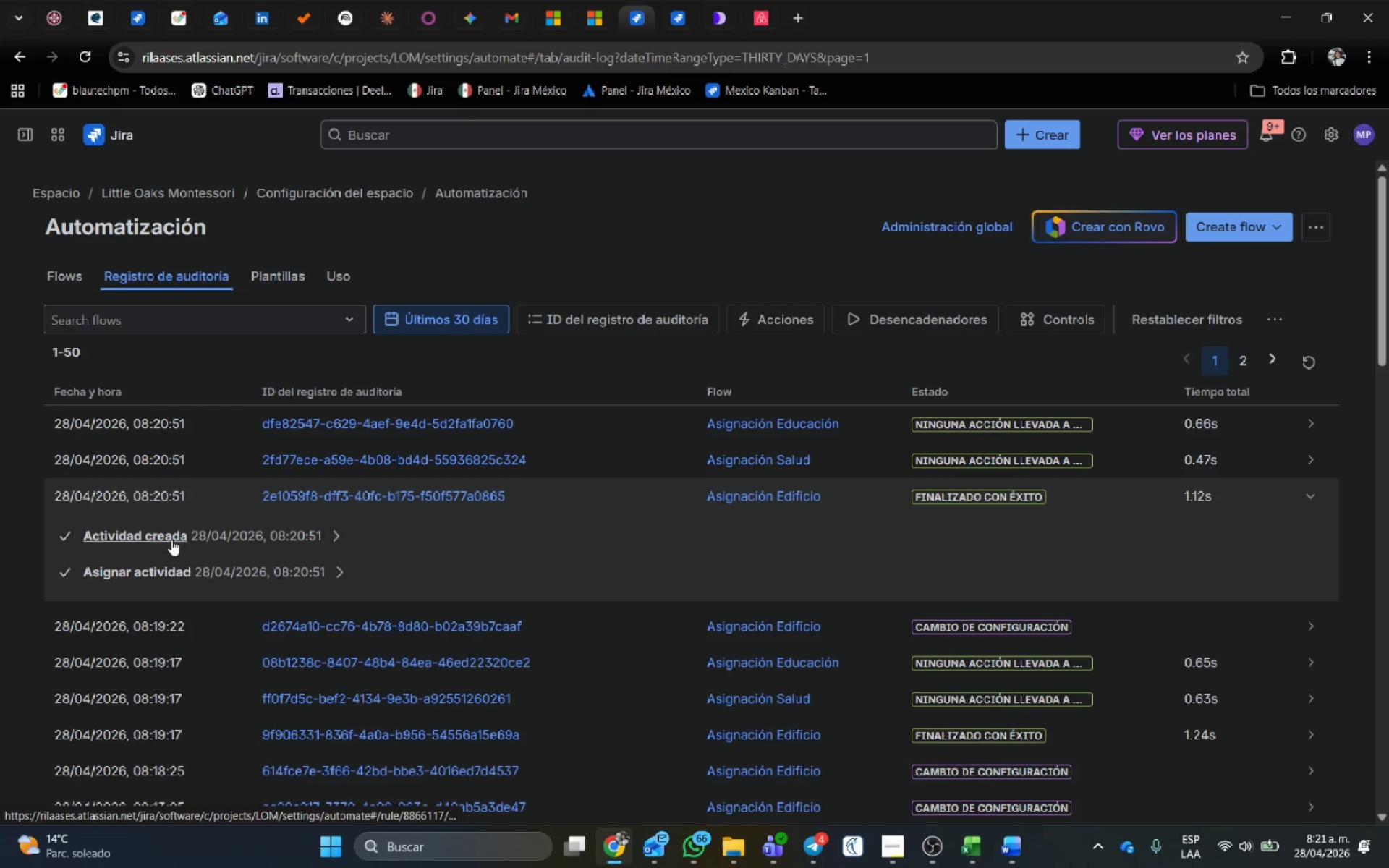 
wait(8.42)
 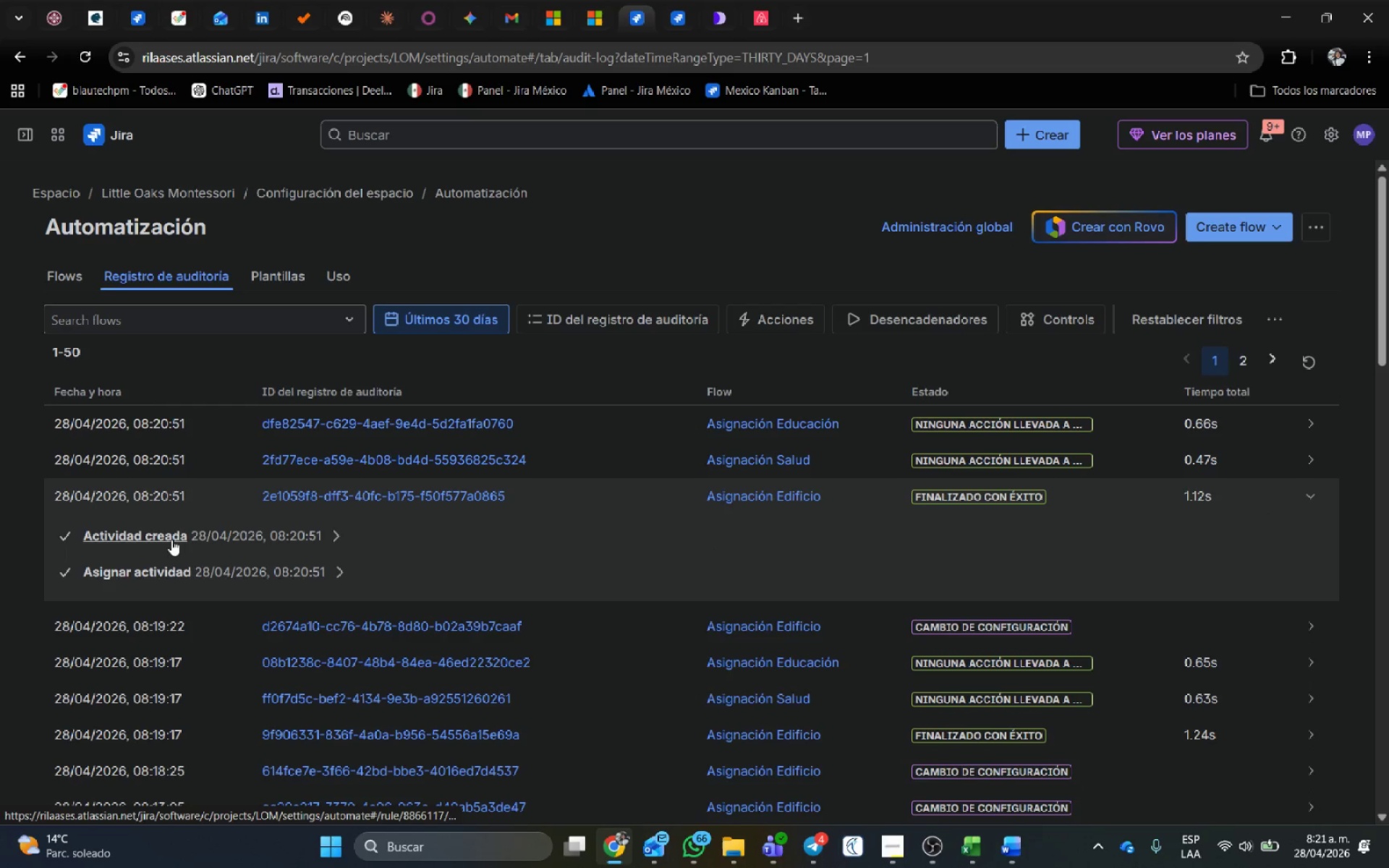 
left_click([677, 0])
 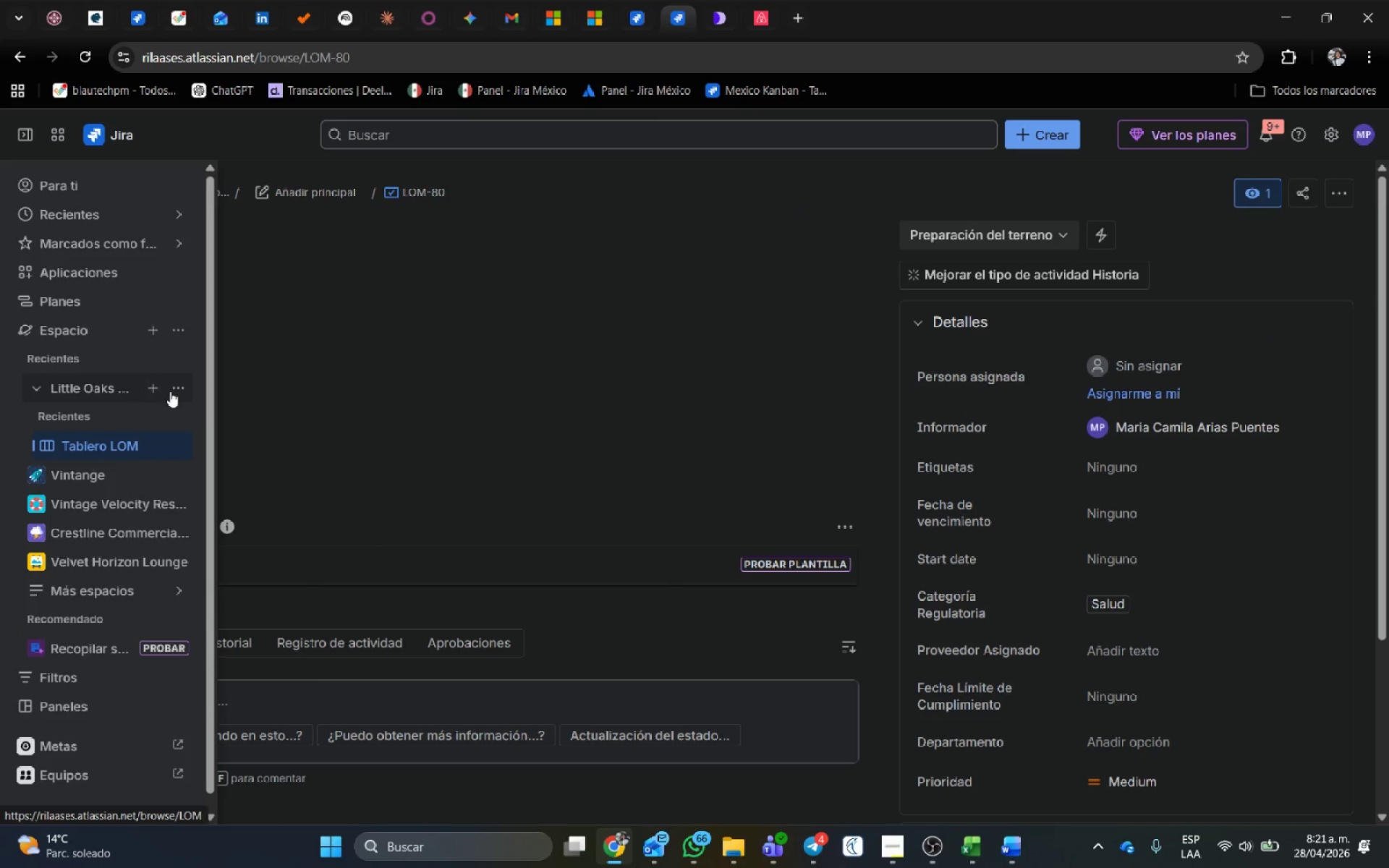 
wait(7.11)
 